 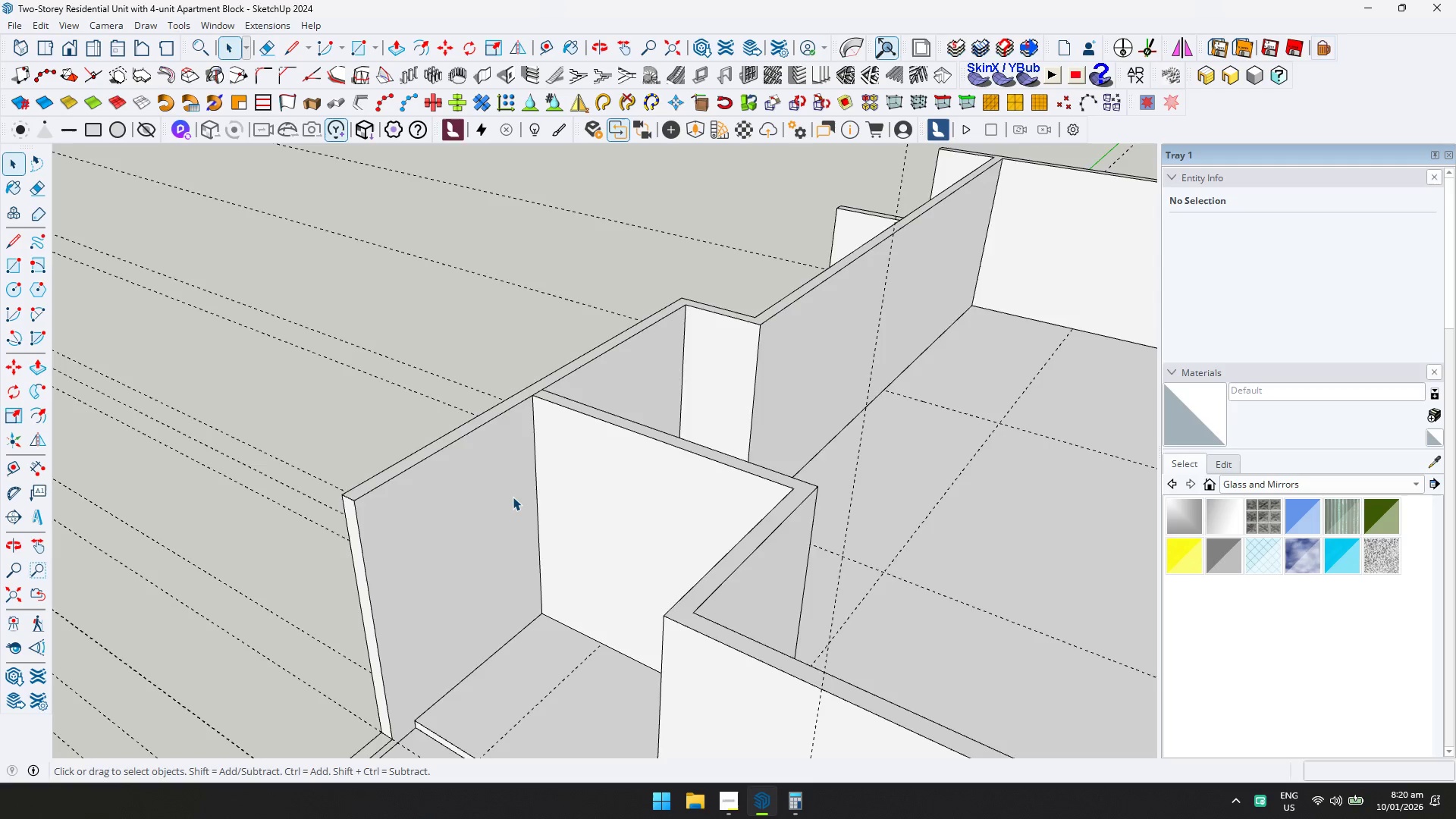 
double_click([513, 497])
 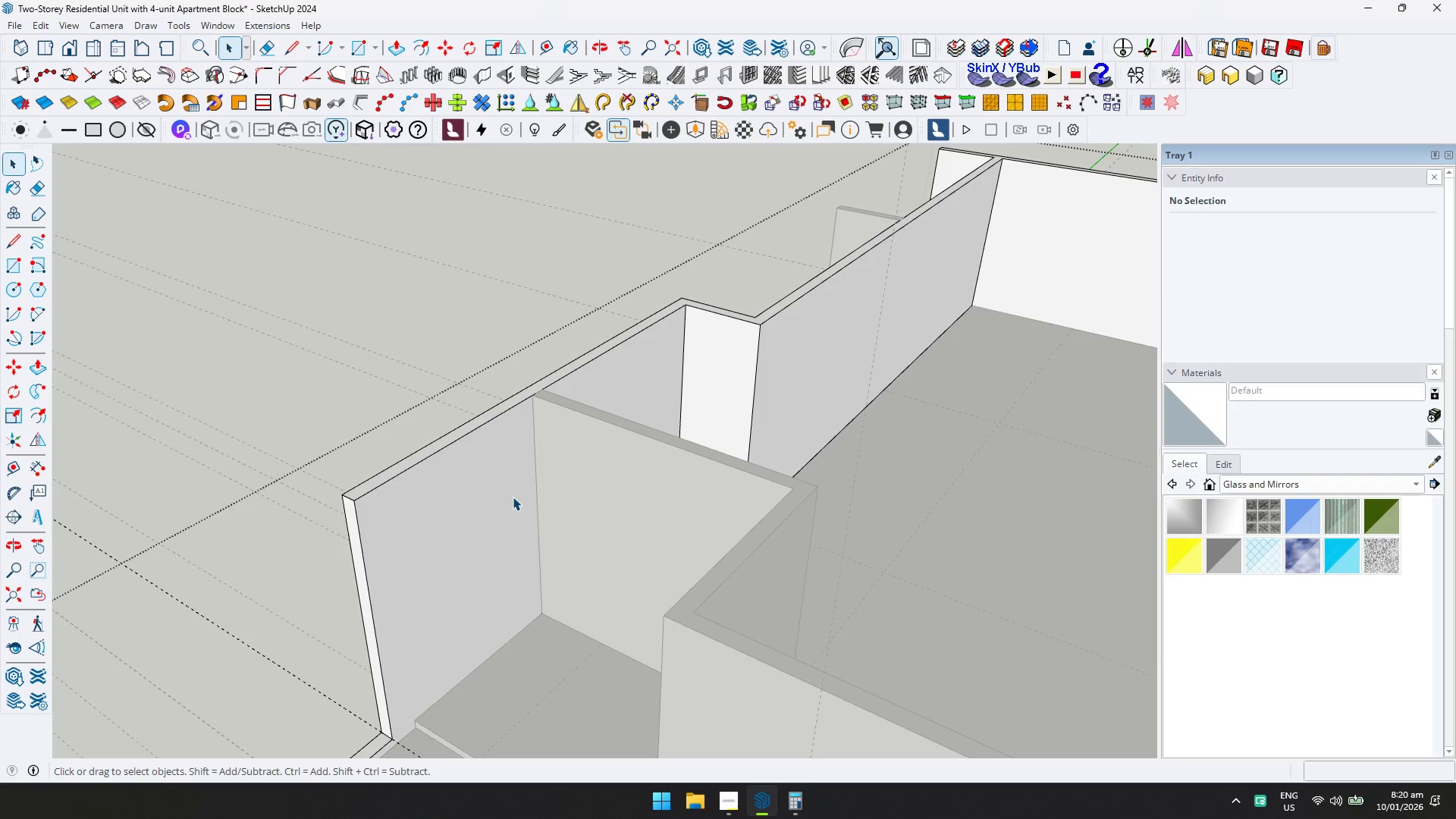 
scroll: coordinate [519, 516], scroll_direction: up, amount: 14.0
 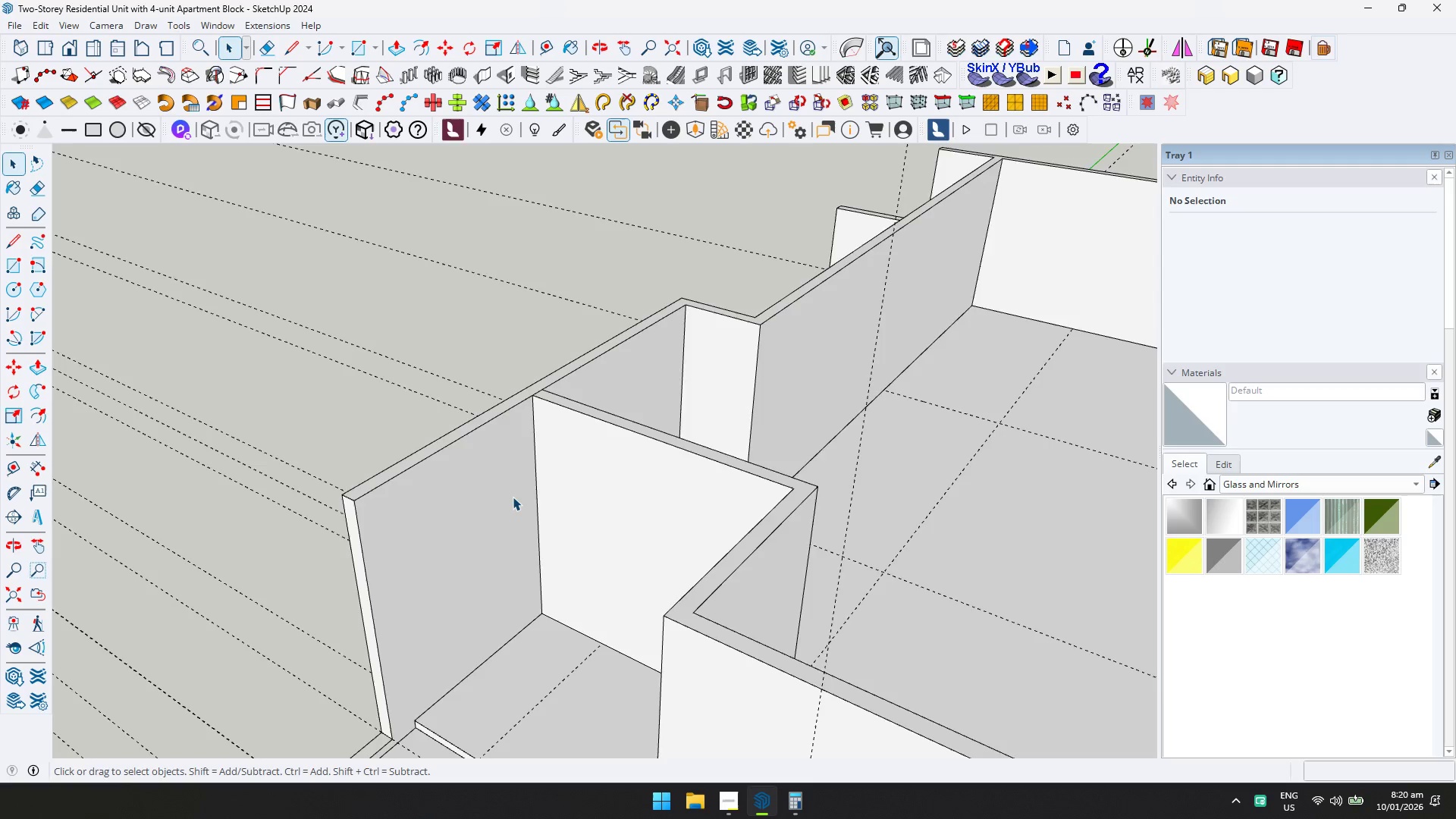 
triple_click([513, 497])
 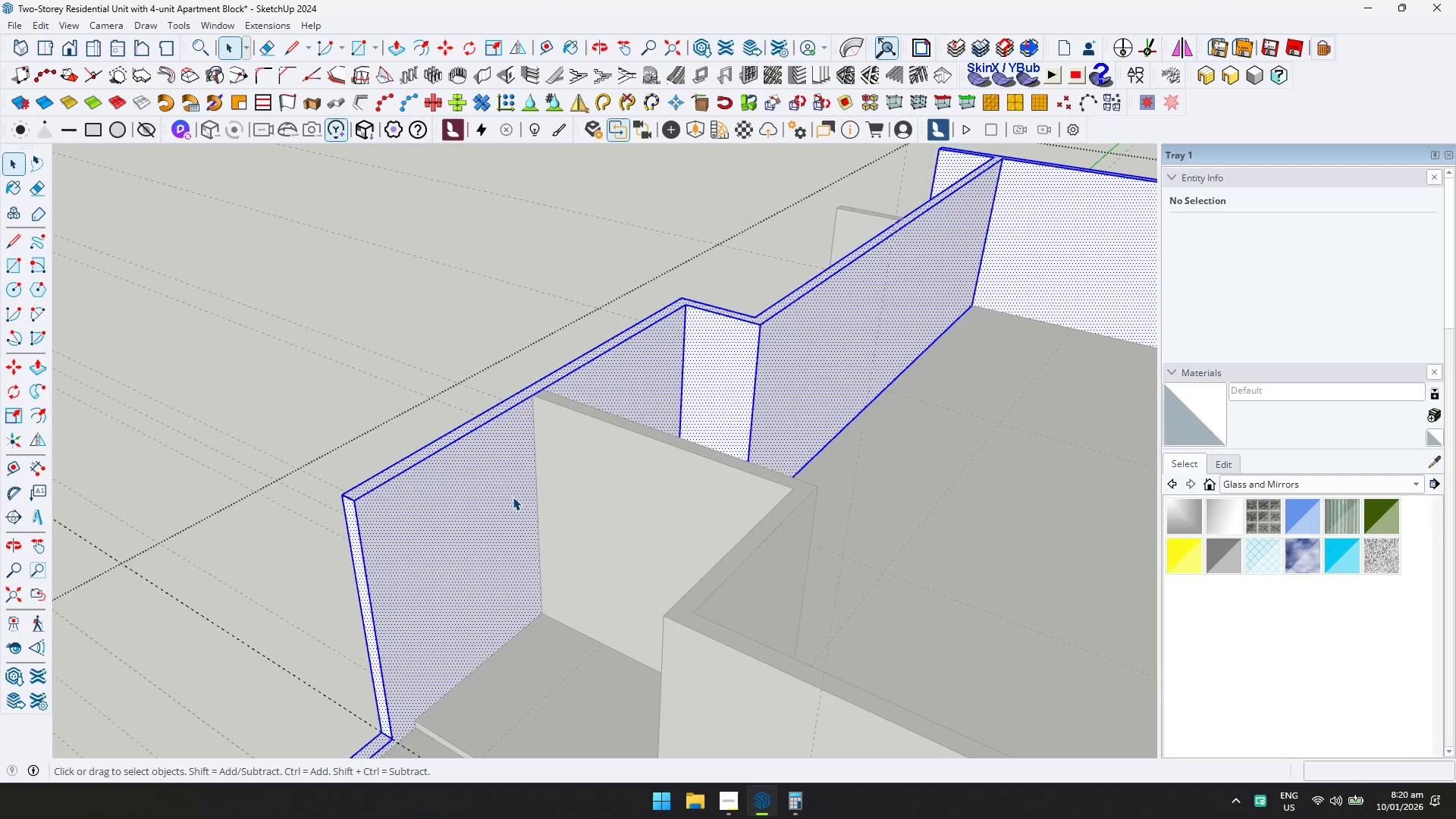 
key(D)
 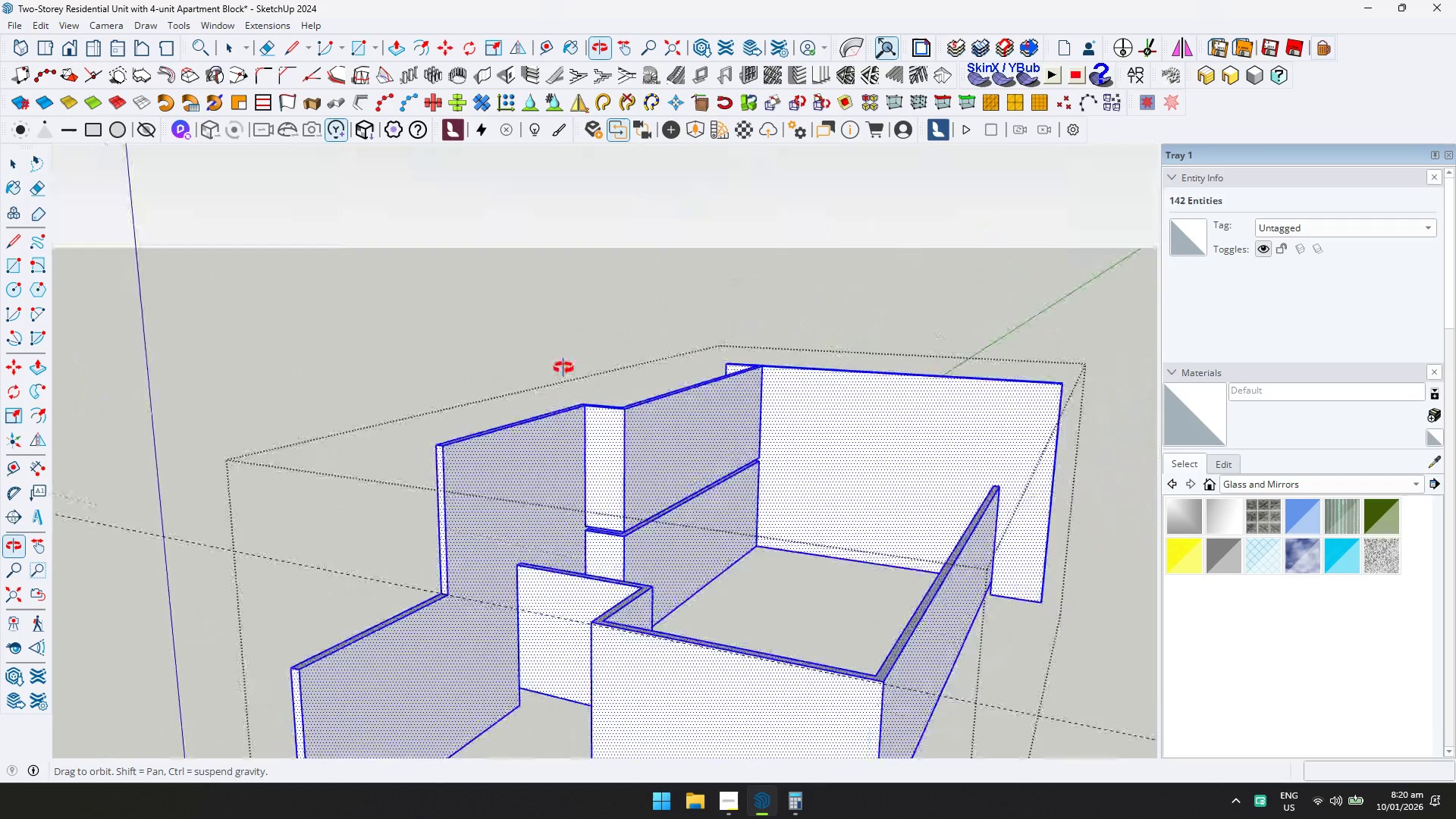 
scroll: coordinate [513, 497], scroll_direction: down, amount: 7.0
 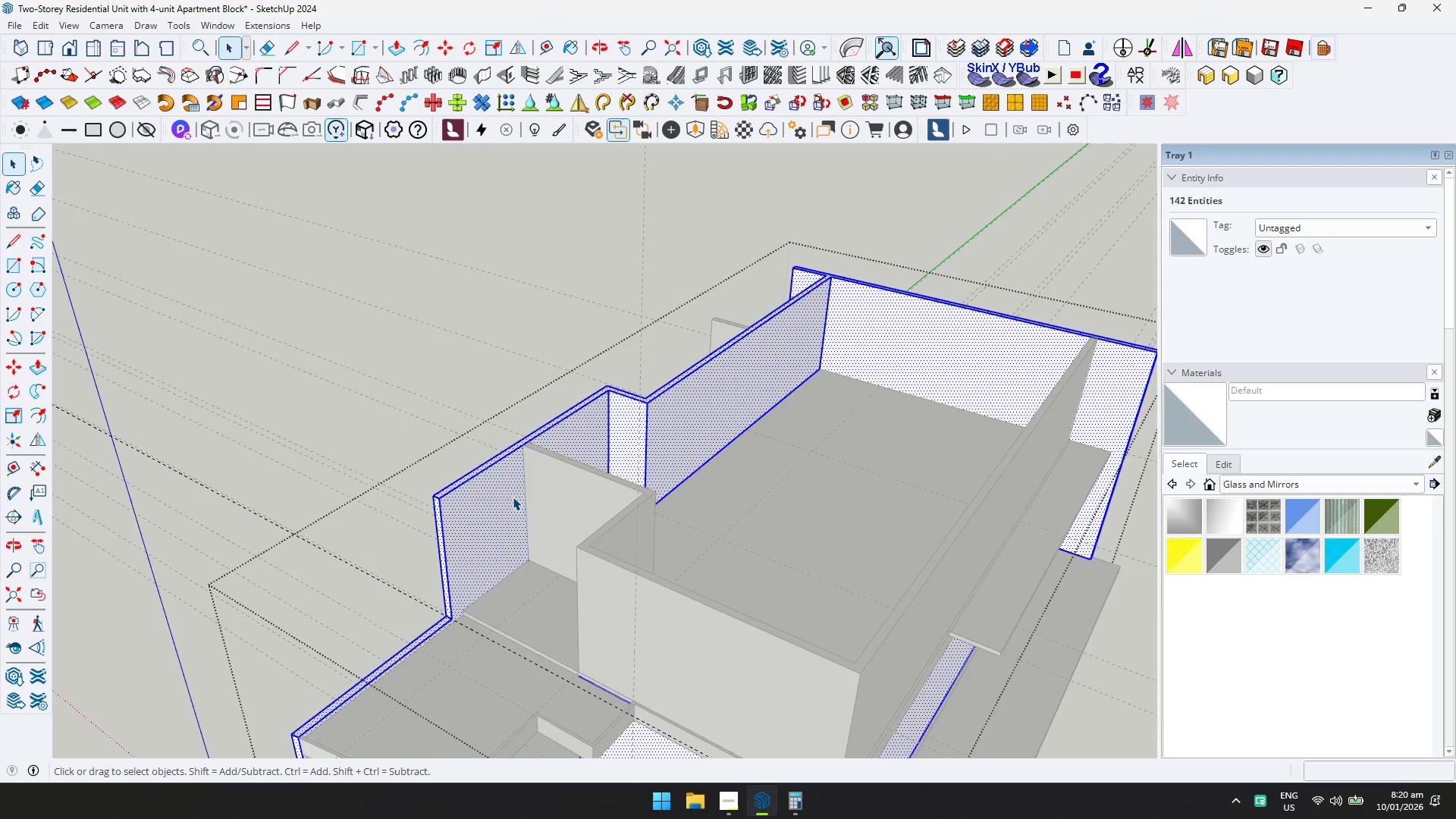 
key(Escape)
 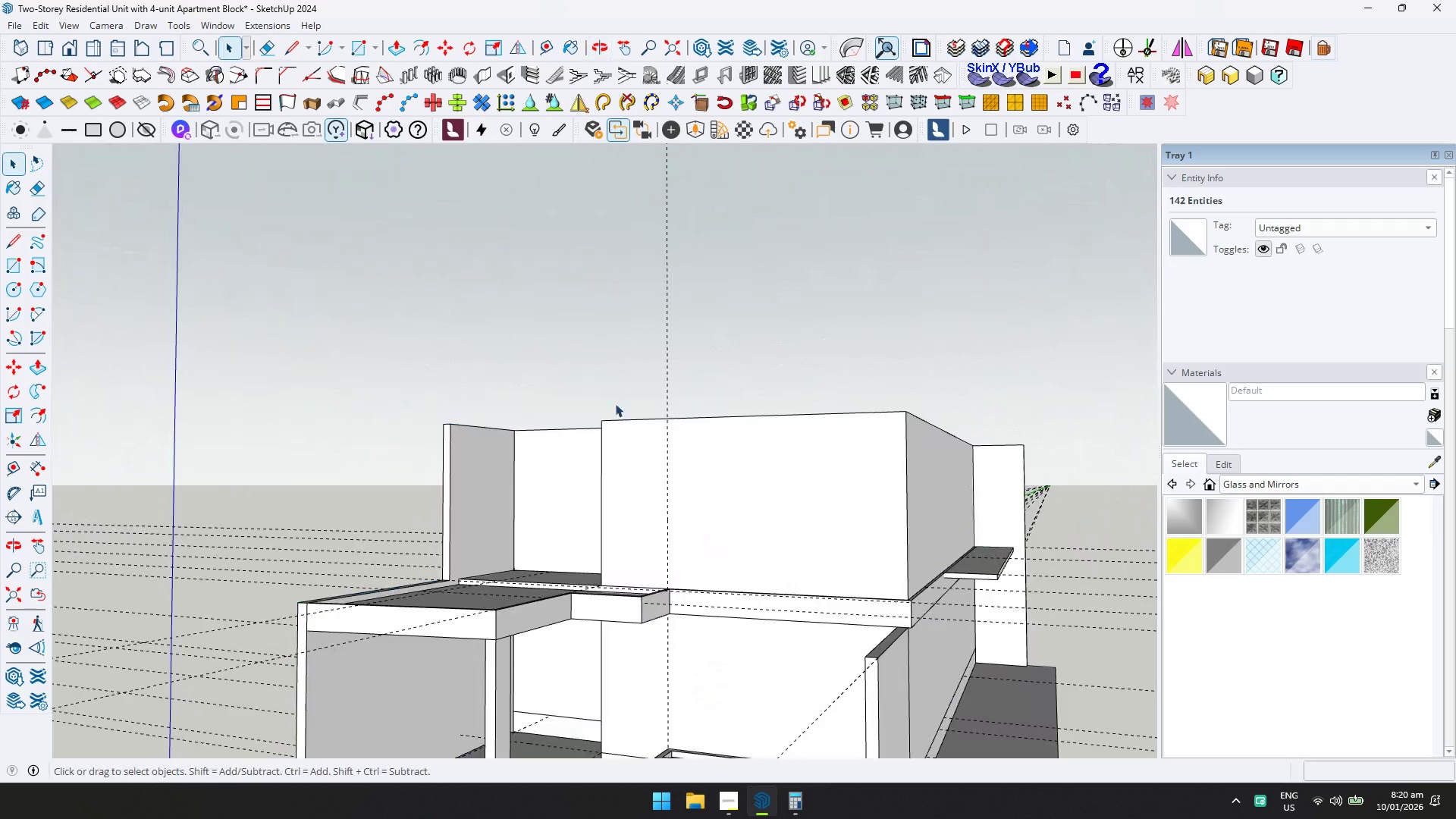 
key(Escape)
 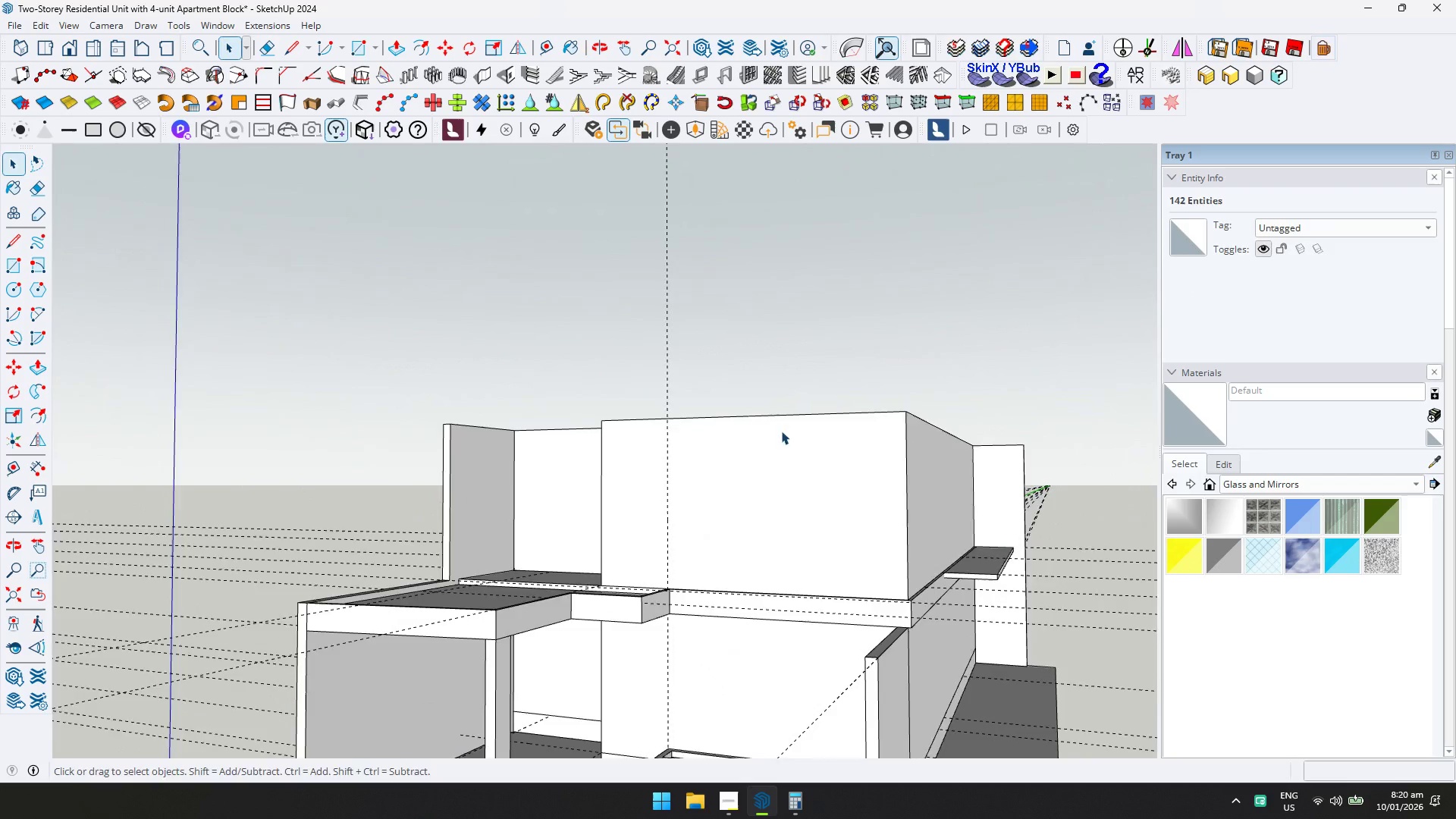 
key(Shift+ShiftLeft)
 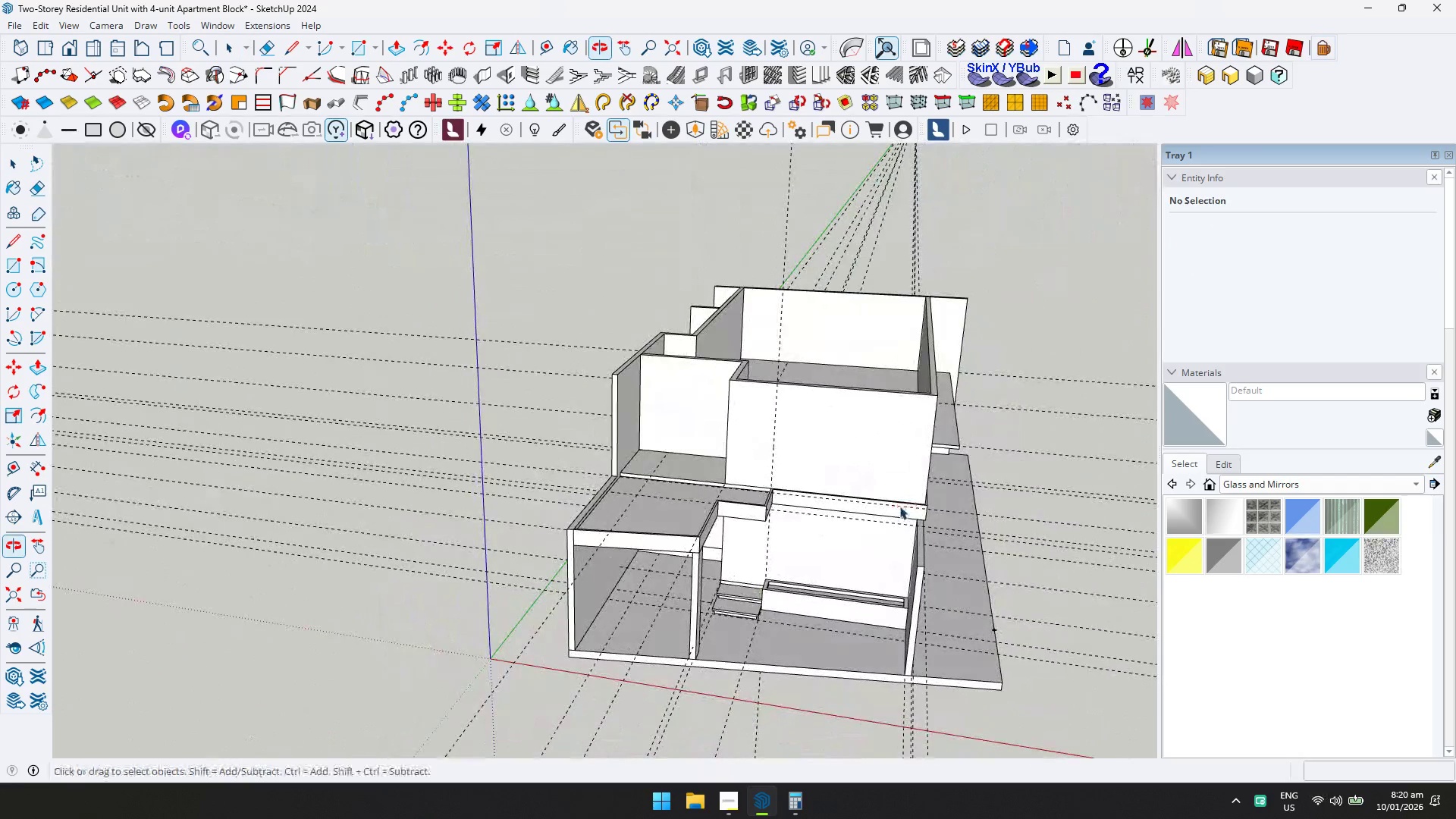 
scroll: coordinate [796, 447], scroll_direction: down, amount: 4.0
 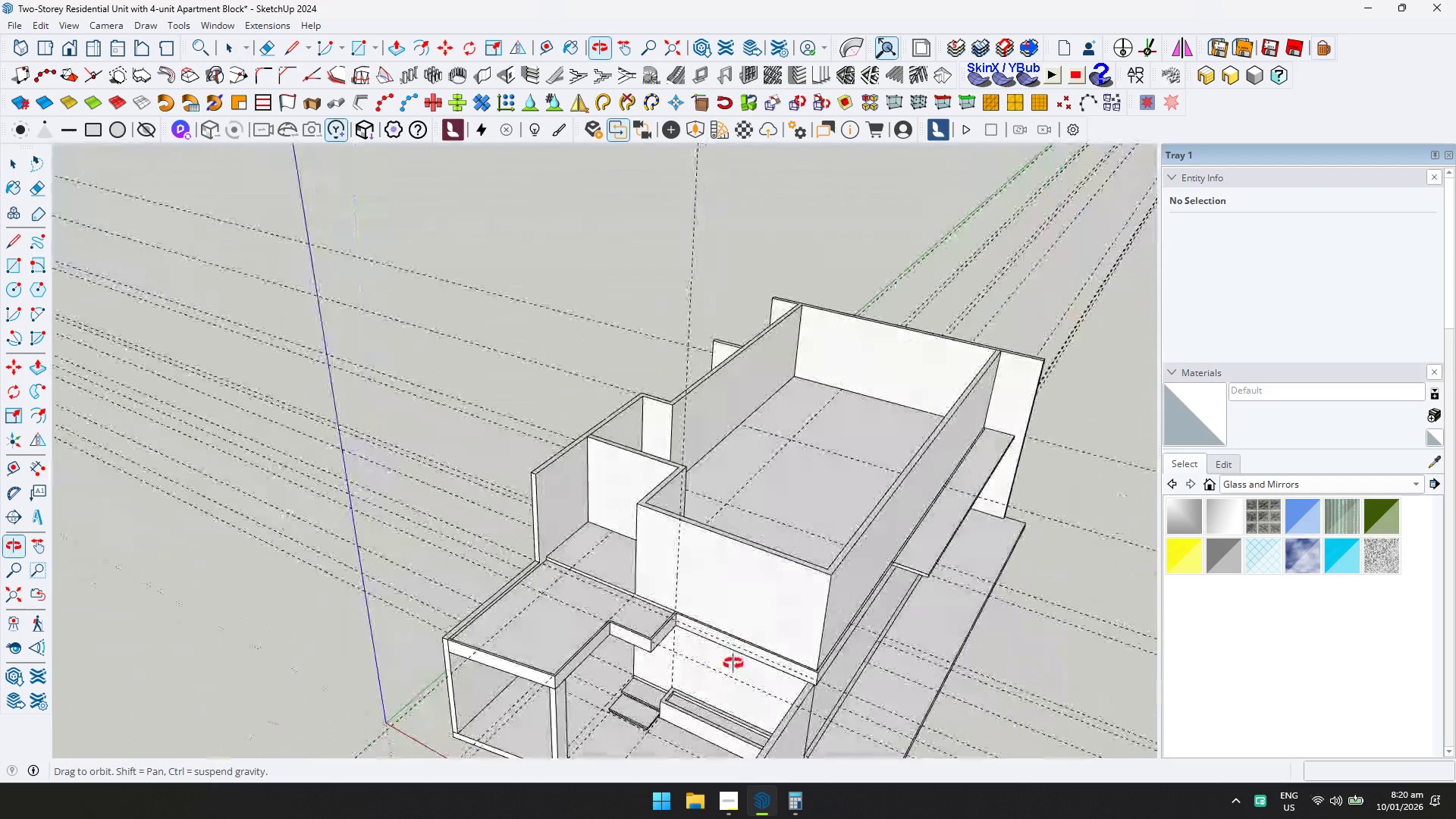 
double_click([585, 561])
 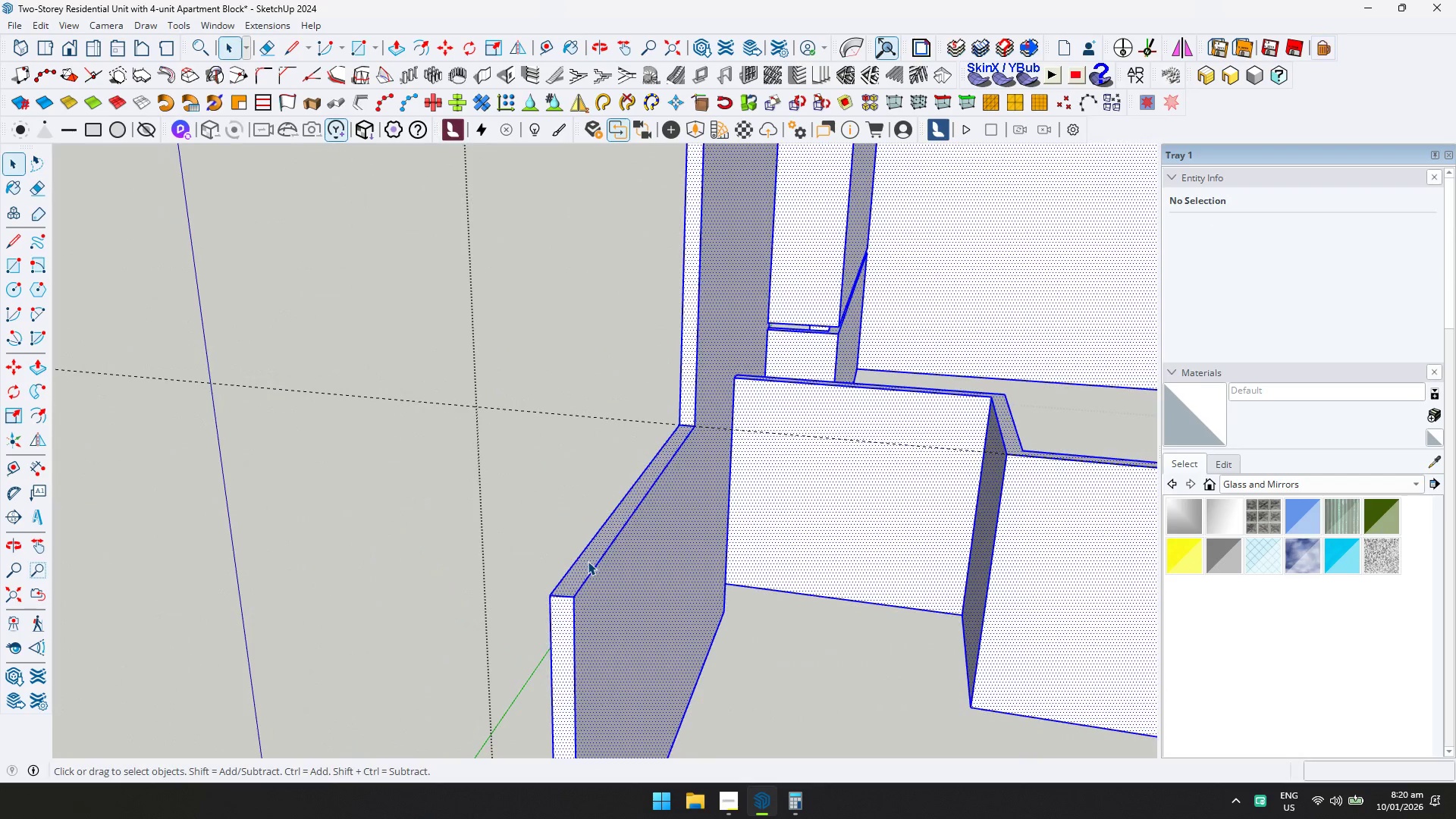 
scroll: coordinate [585, 561], scroll_direction: up, amount: 10.0
 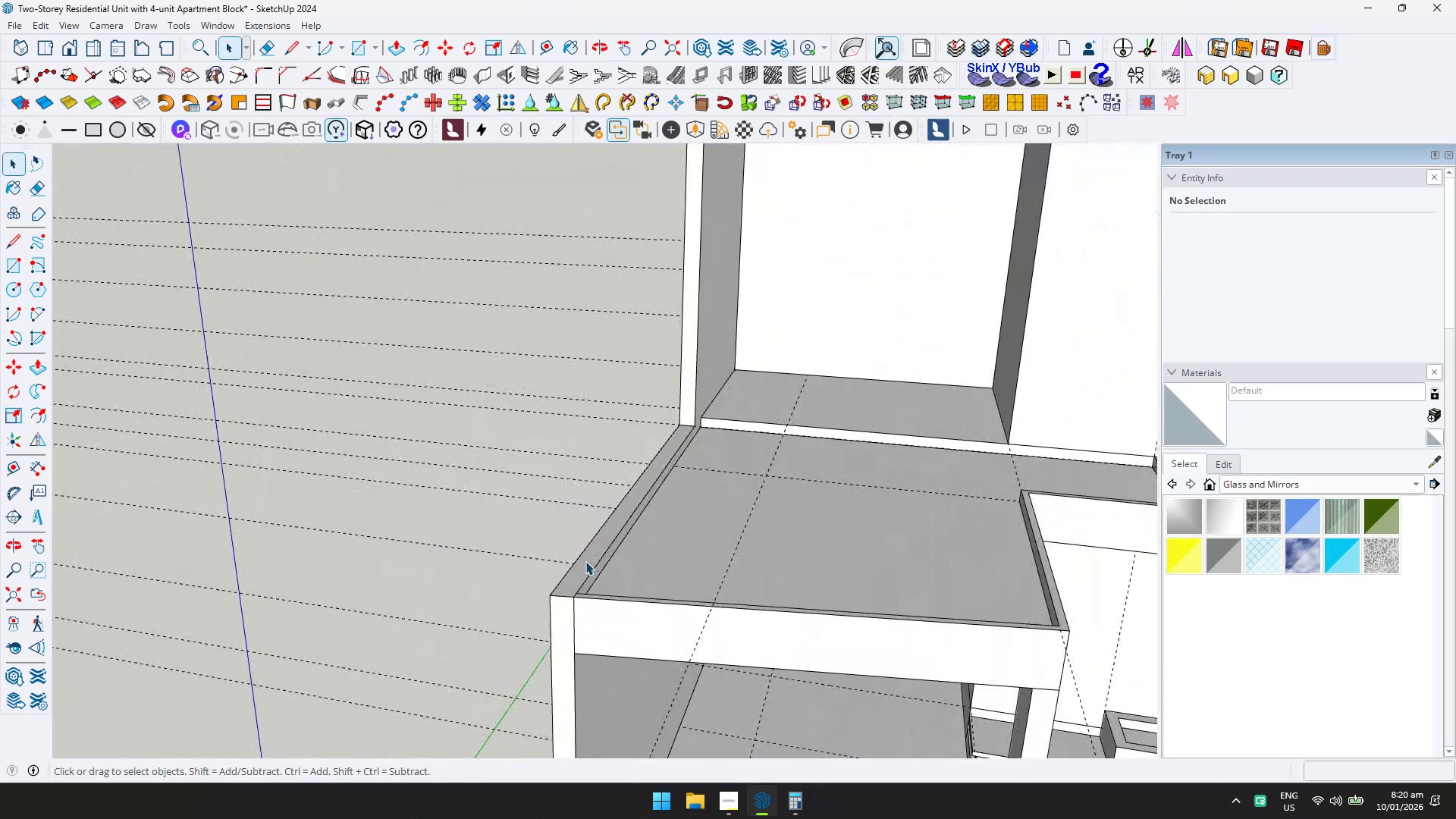 
left_click([589, 561])
 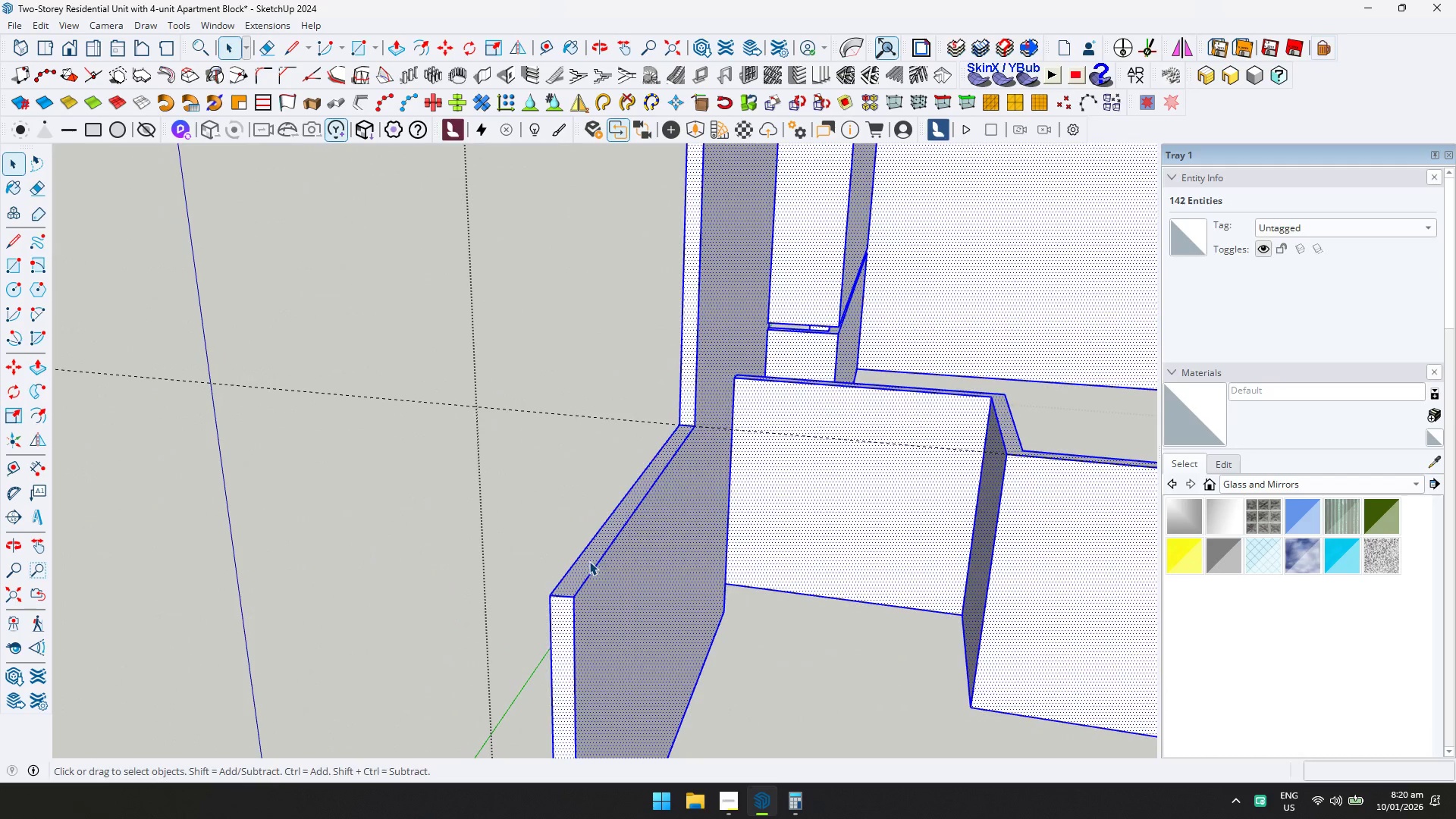 
key(P)
 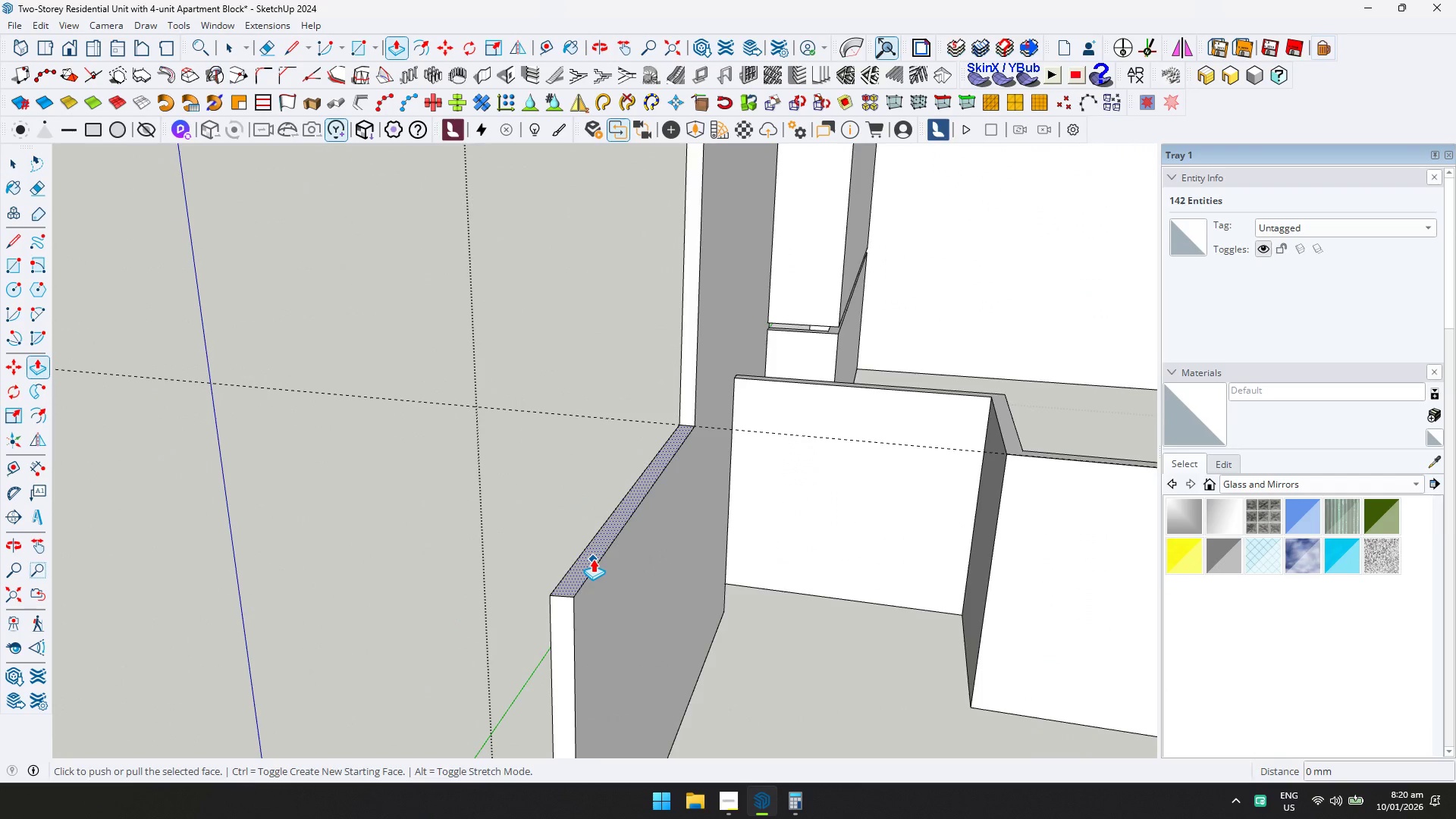 
left_click([593, 559])
 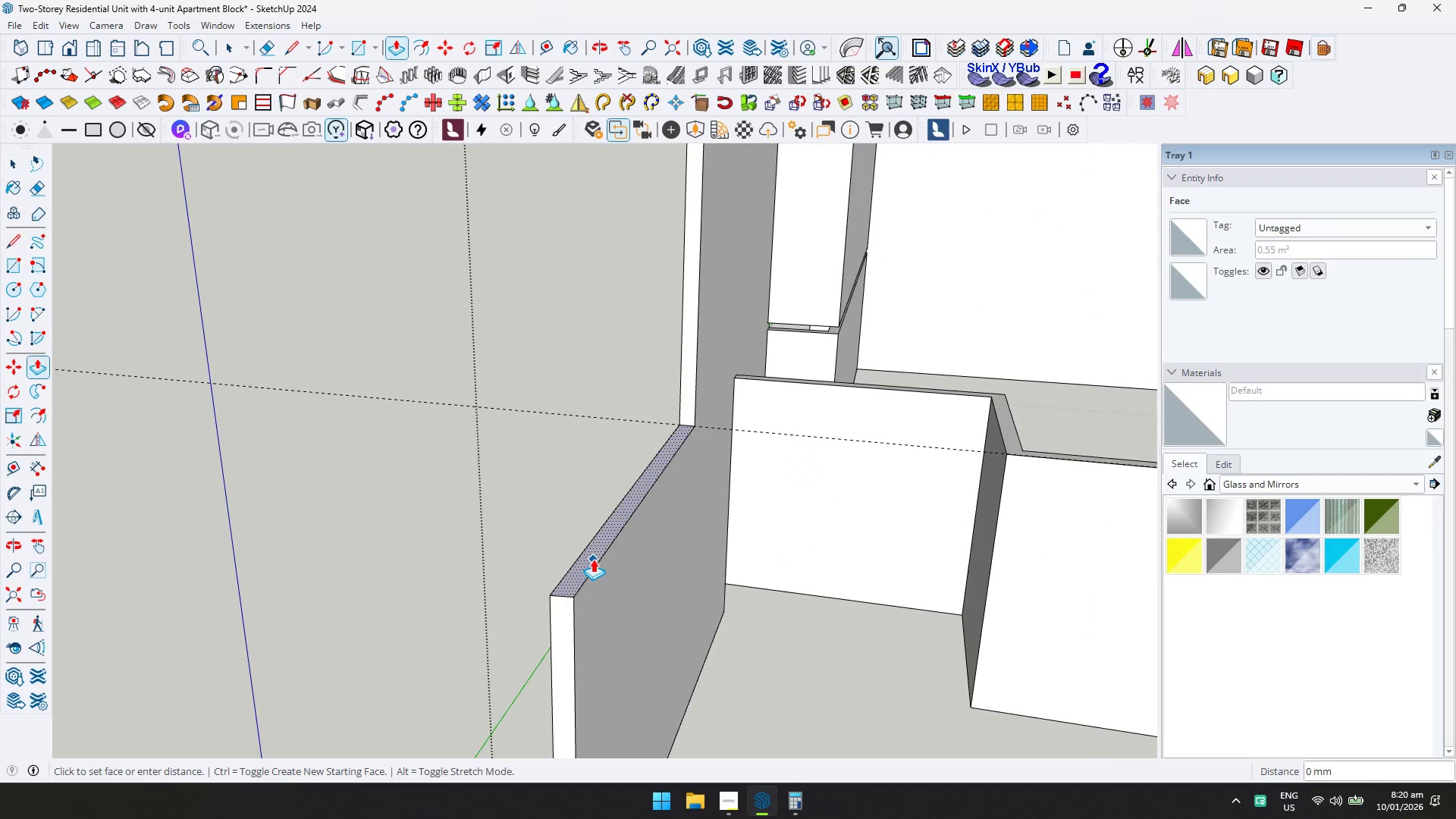 
key(D)
 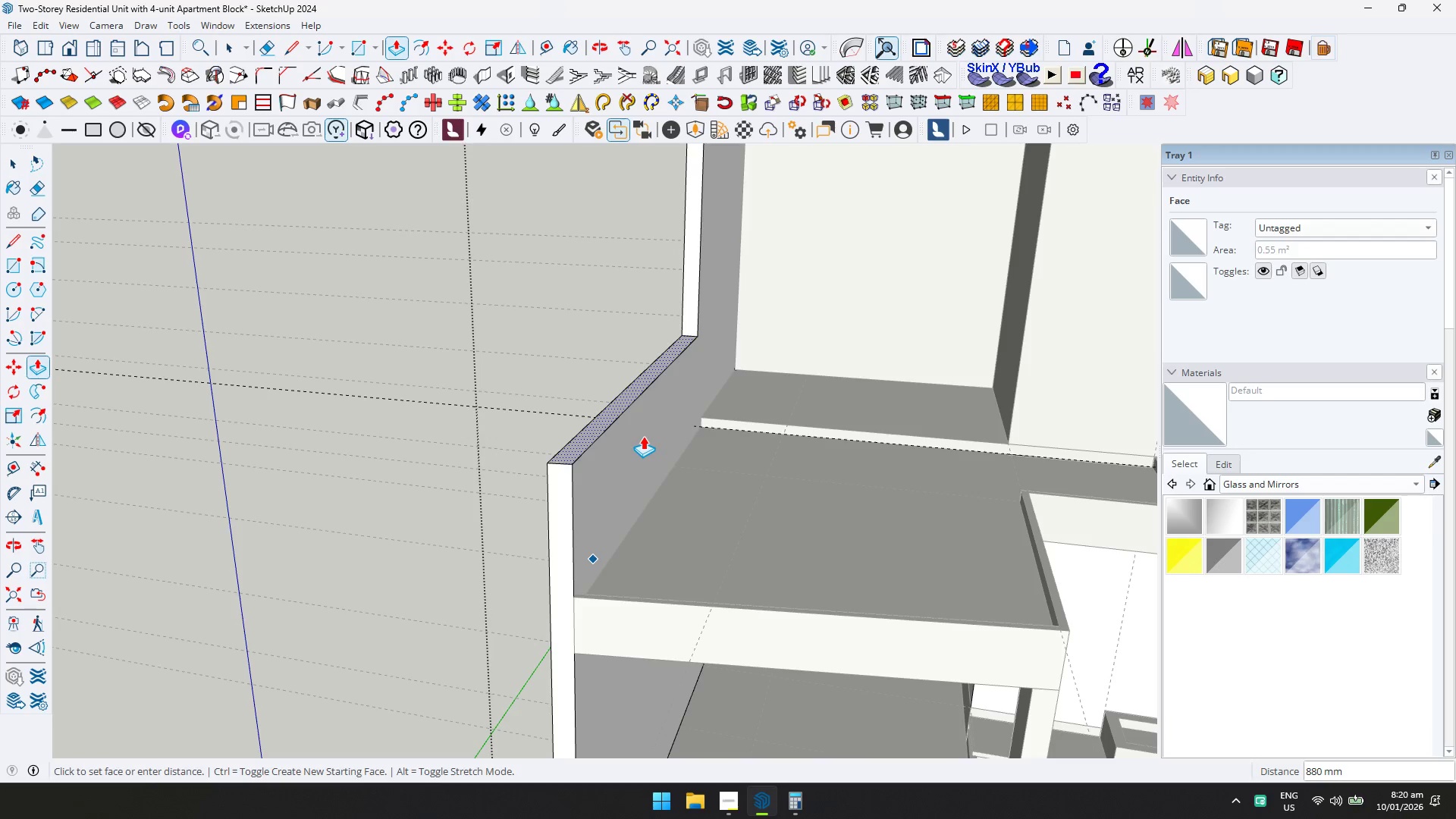 
type(400)
 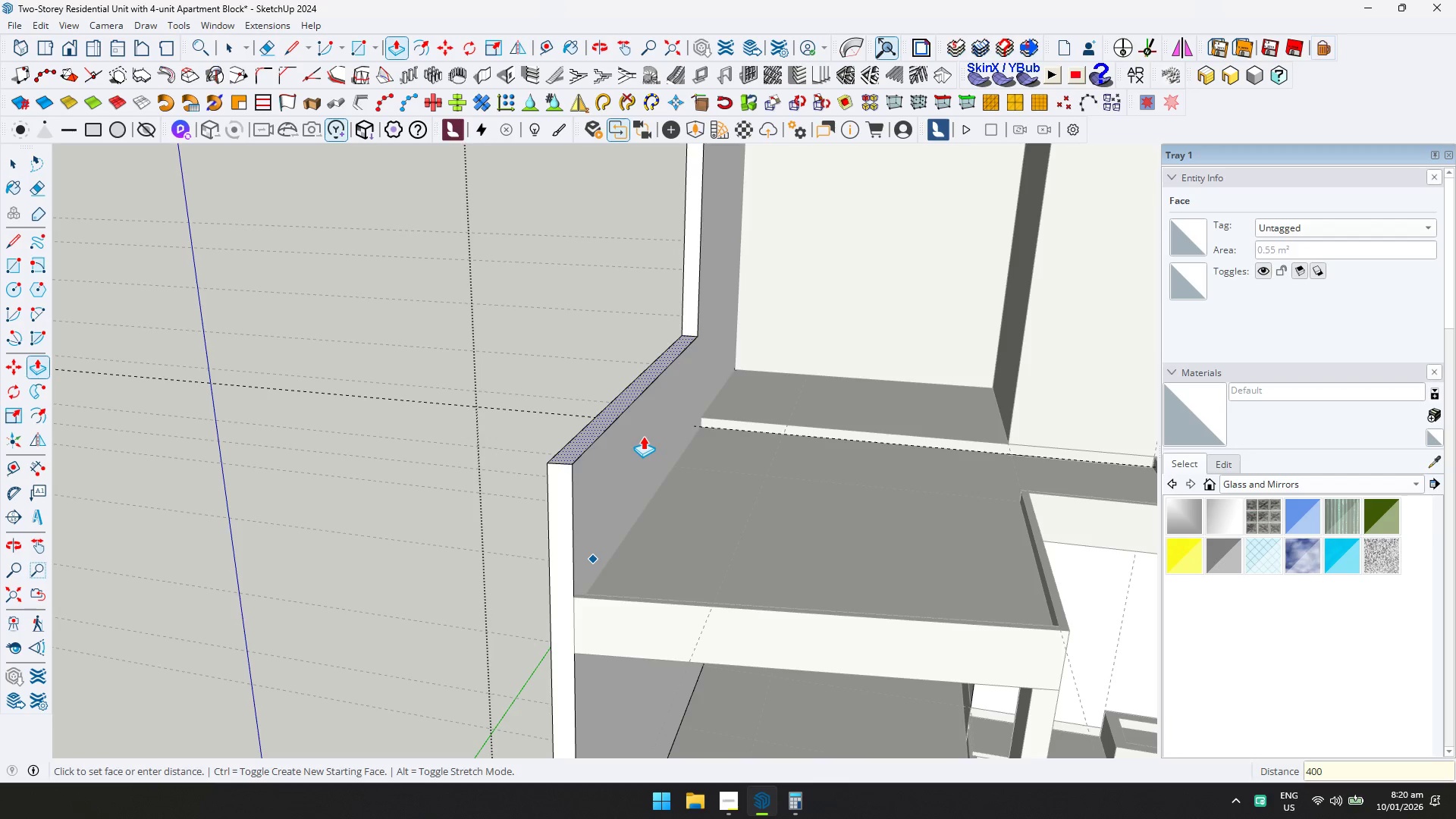 
key(Enter)
 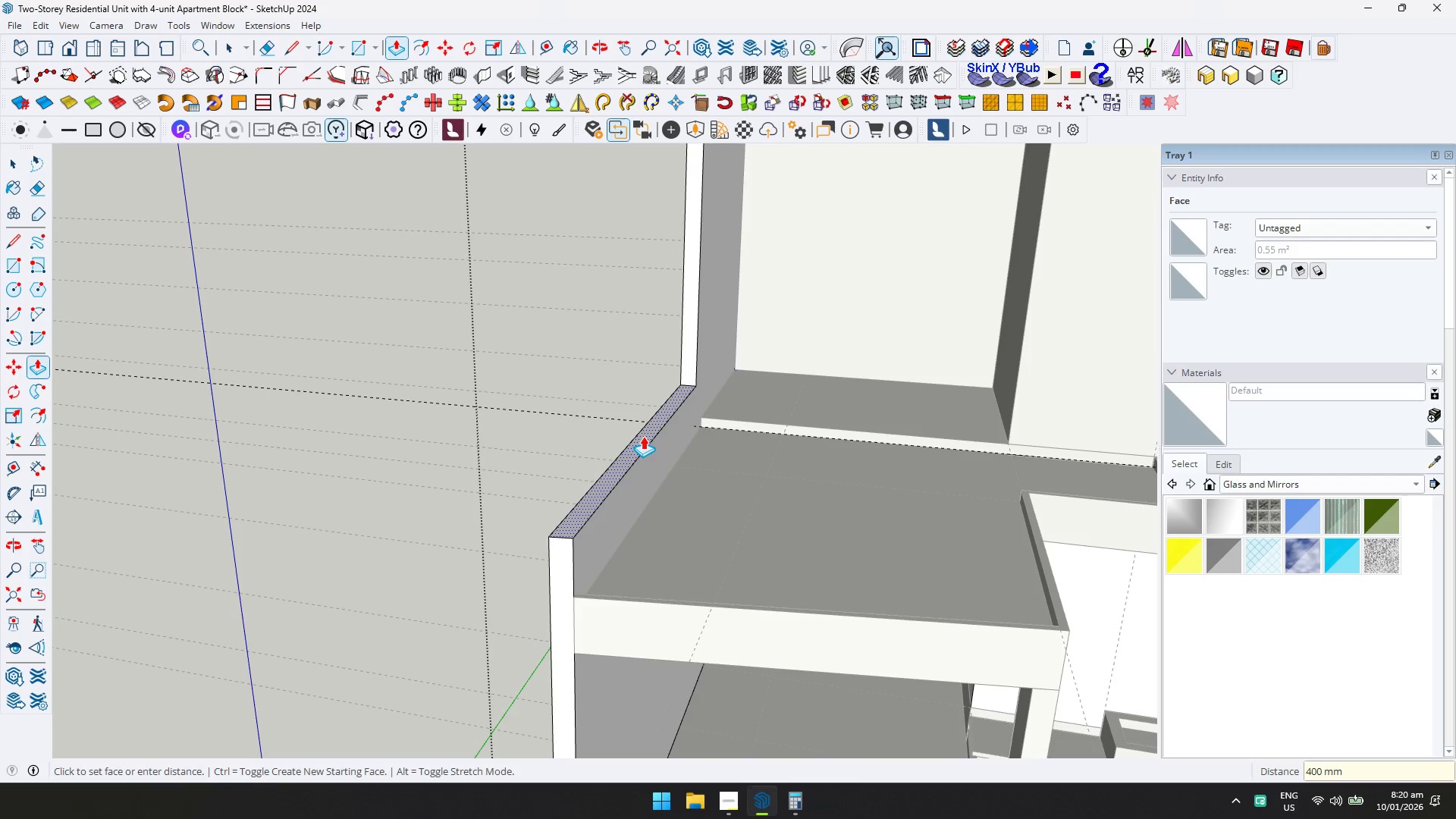 
key(Space)
 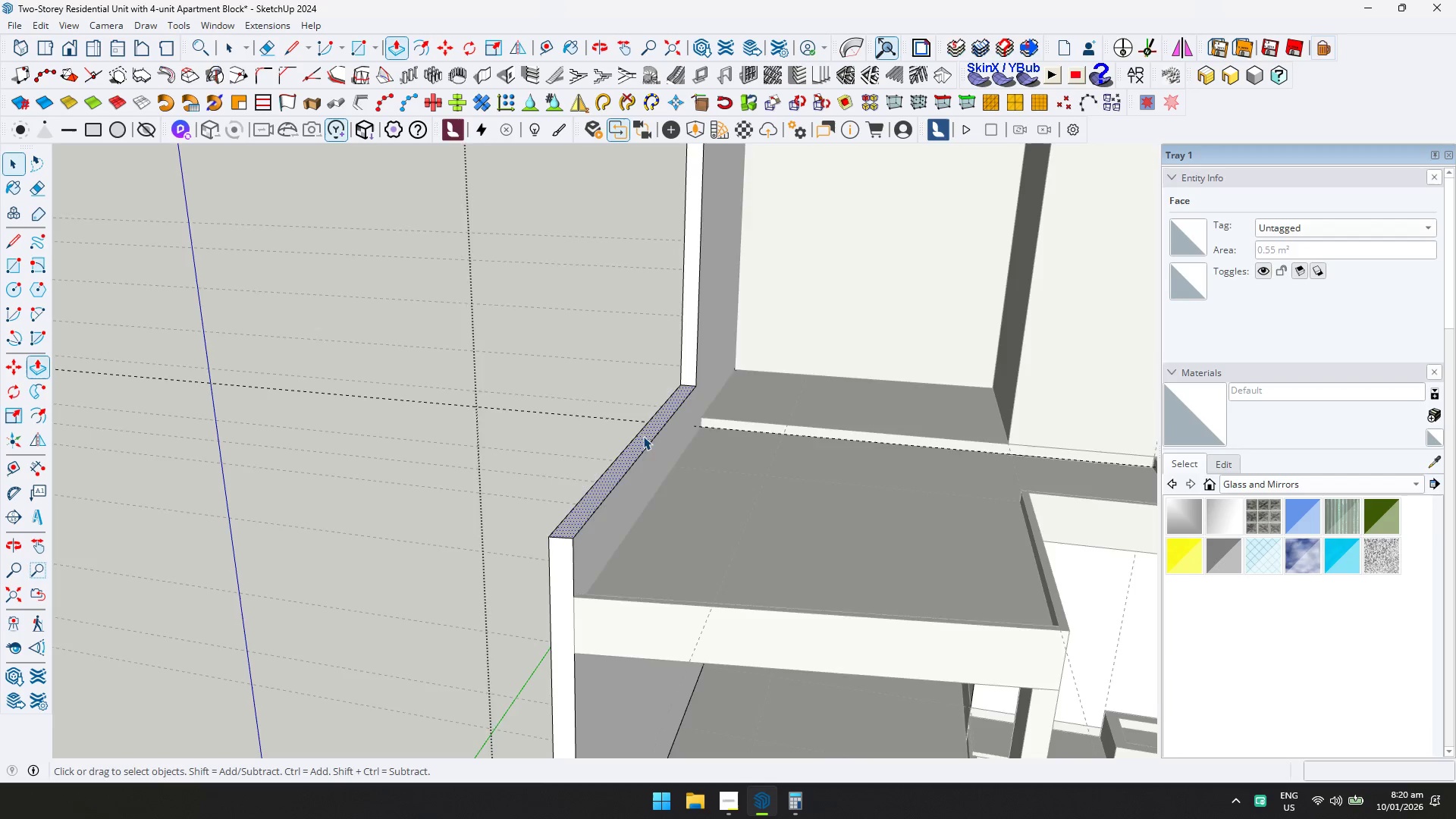 
key(Escape)
 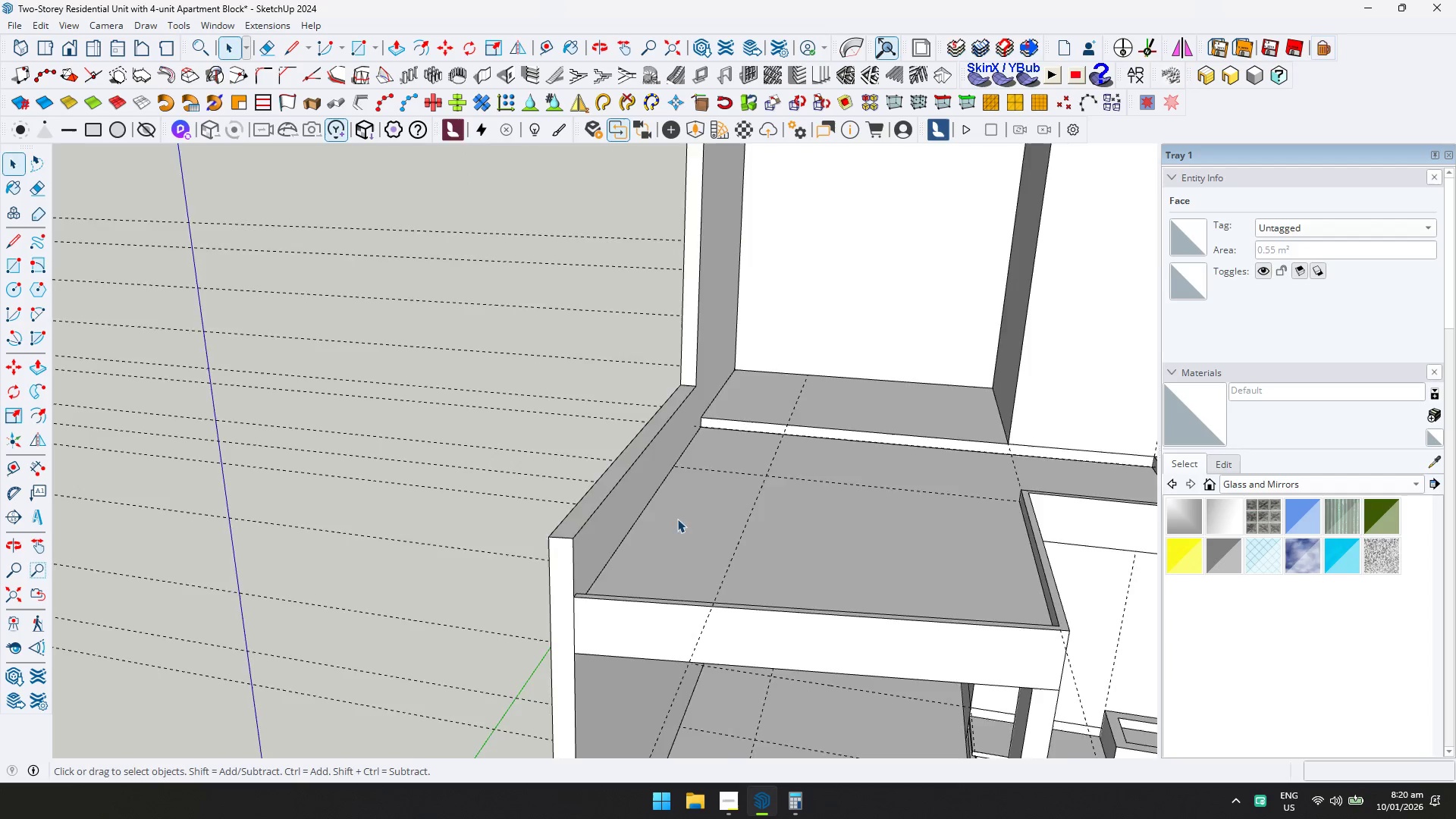 
scroll: coordinate [677, 529], scroll_direction: down, amount: 4.0
 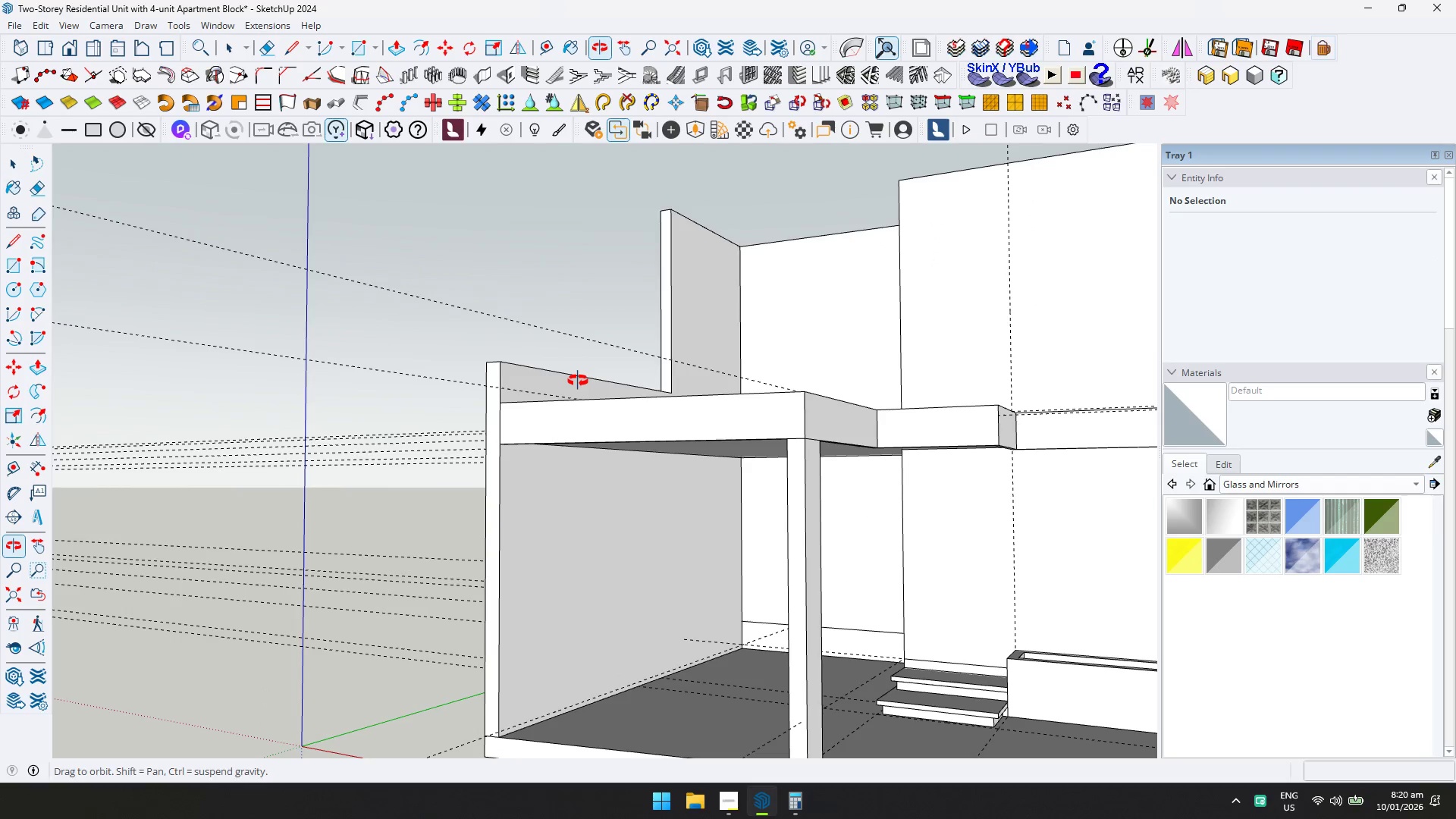 
key(Shift+ShiftLeft)
 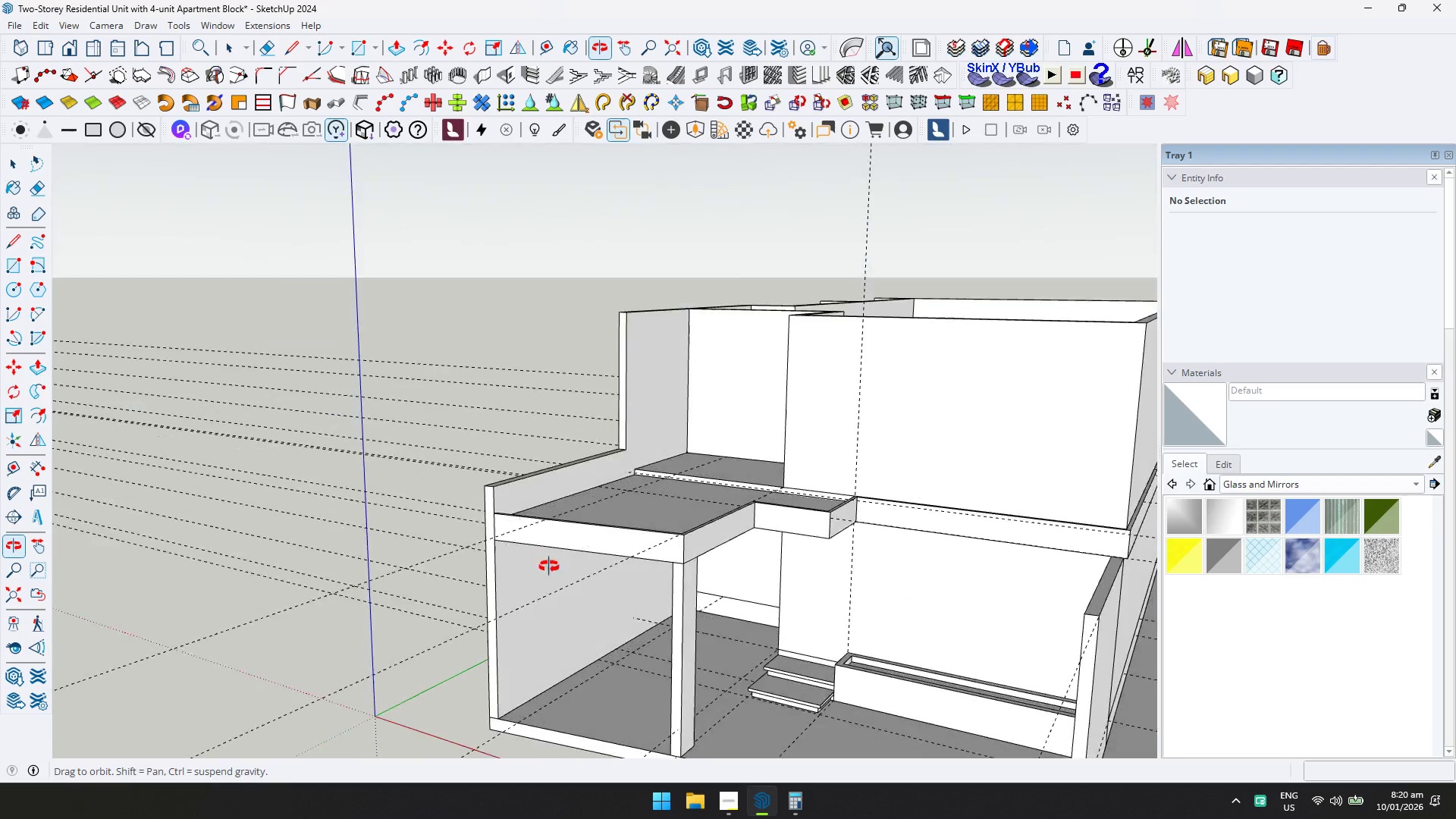 
scroll: coordinate [588, 406], scroll_direction: down, amount: 4.0
 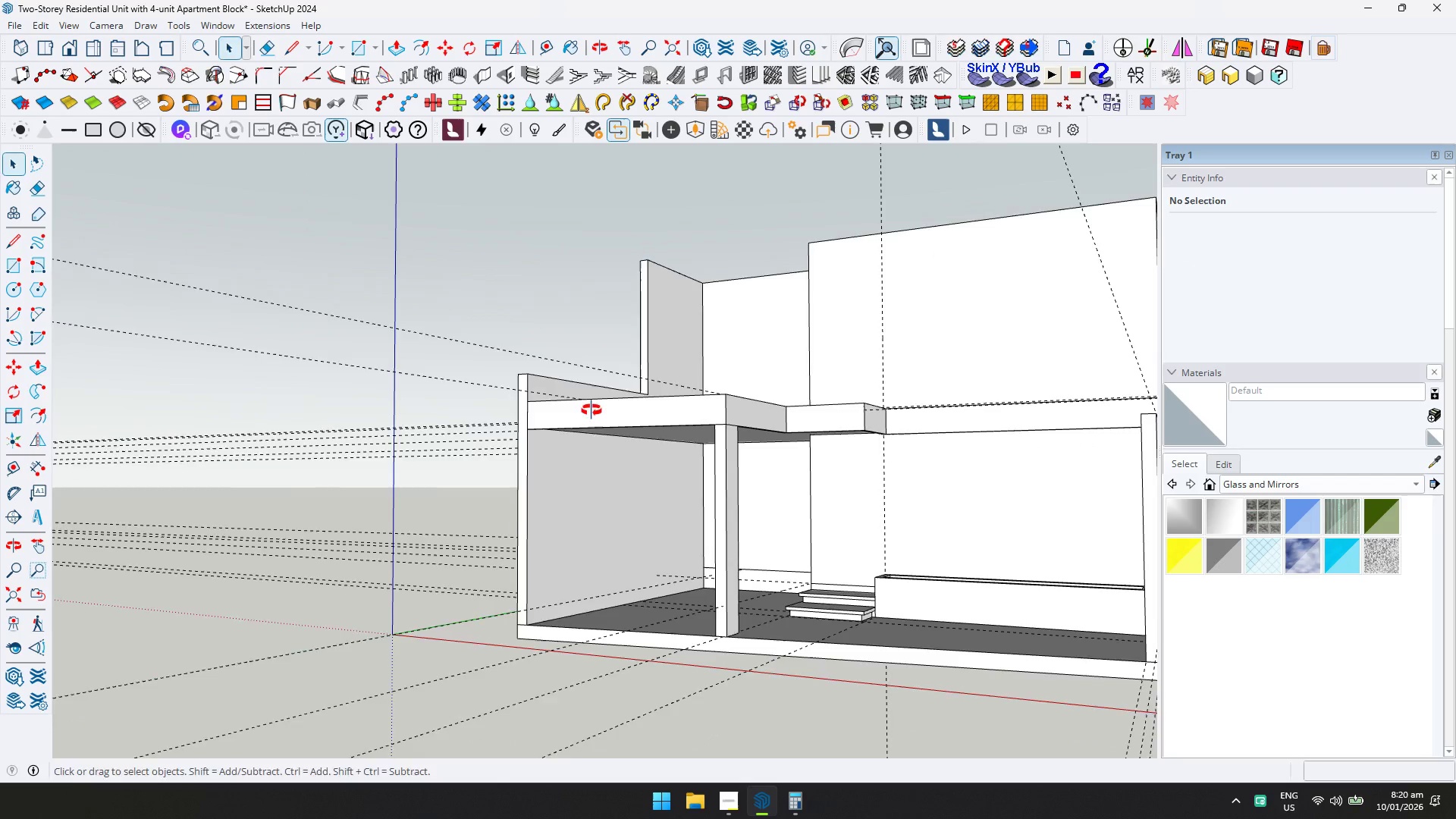 
key(Control+ControlLeft)
 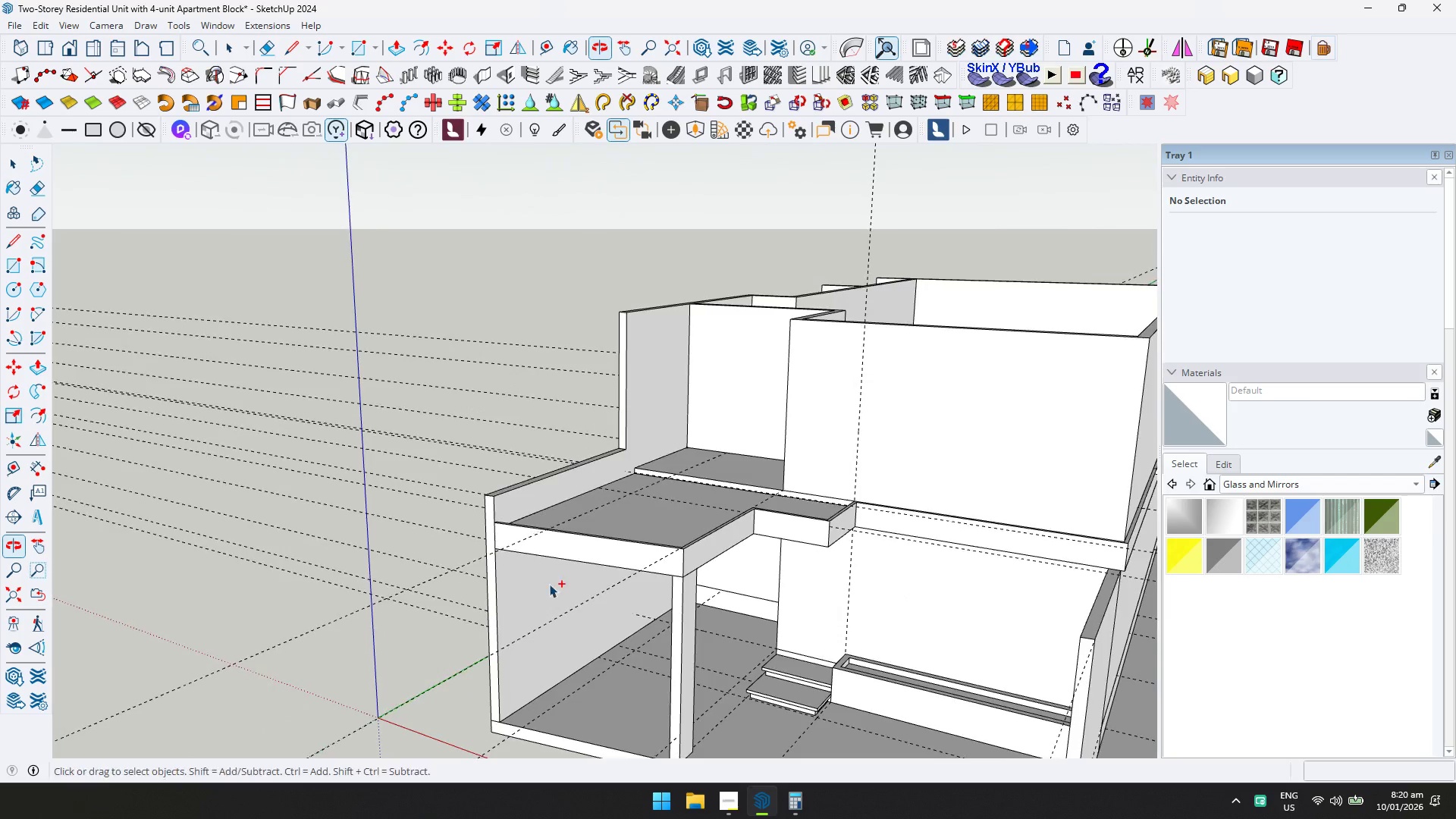 
key(Control+S)
 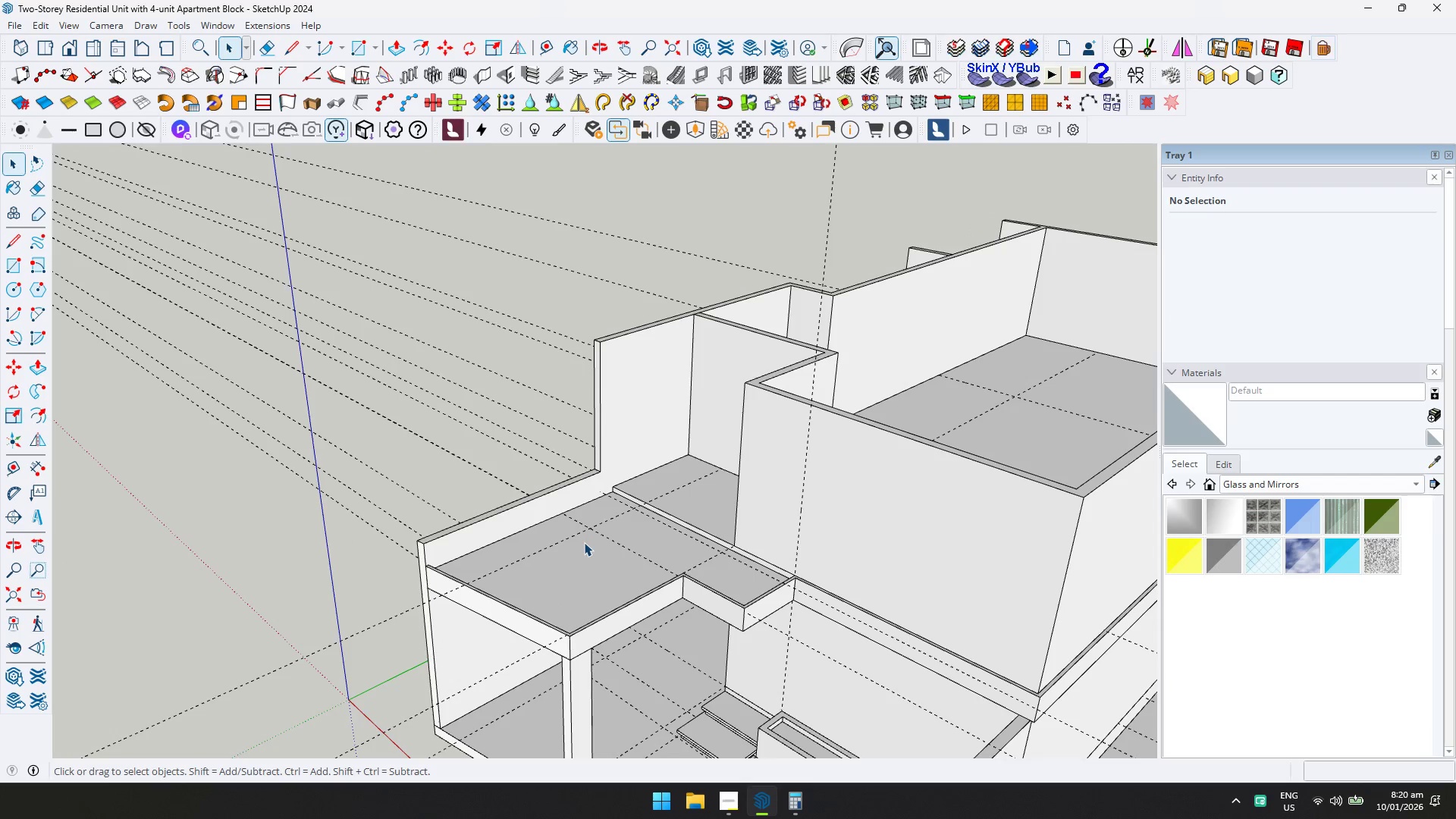 
wait(6.0)
 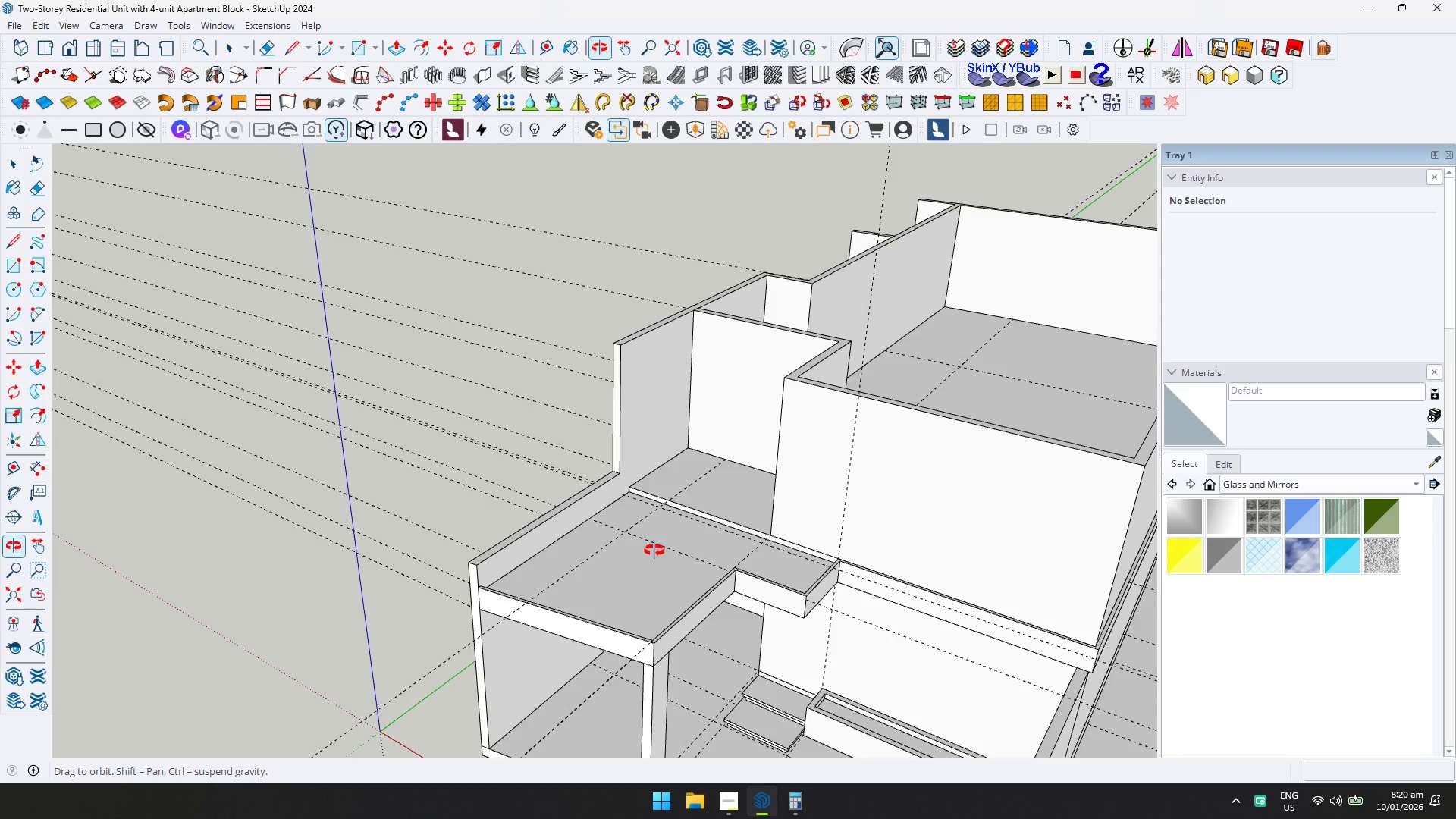 
key(Shift+ShiftLeft)
 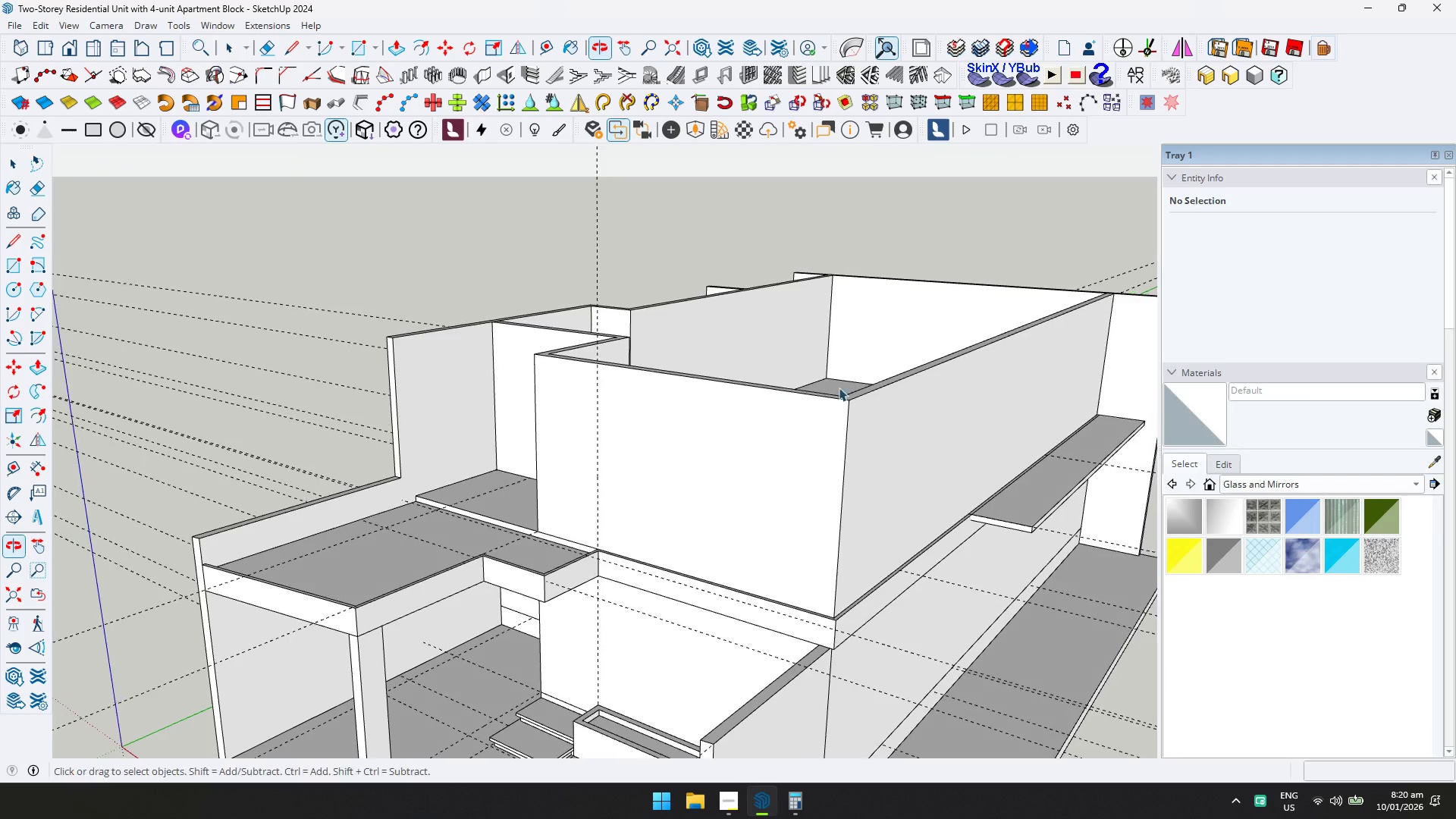 
key(T)
 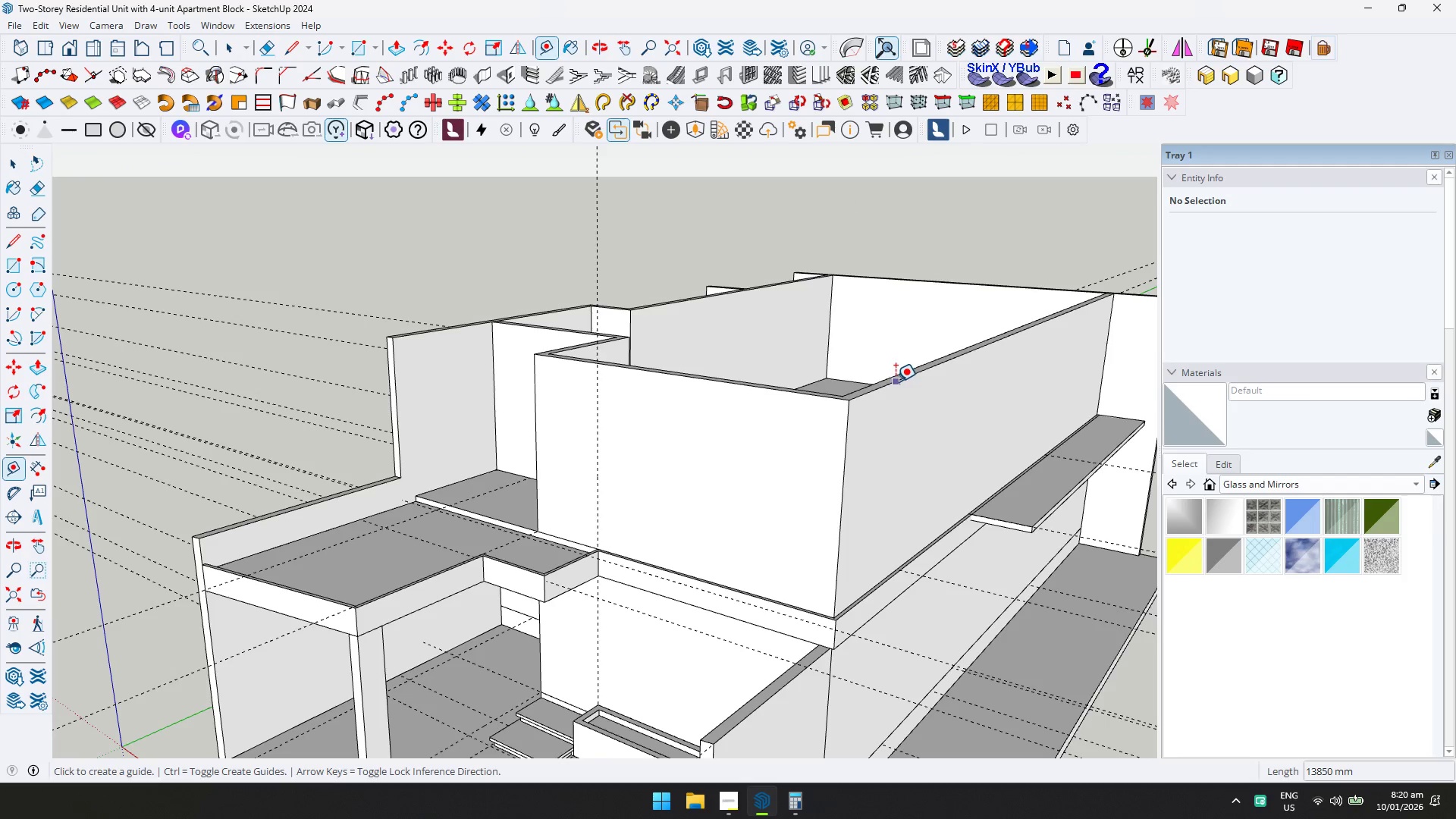 
left_click([896, 381])
 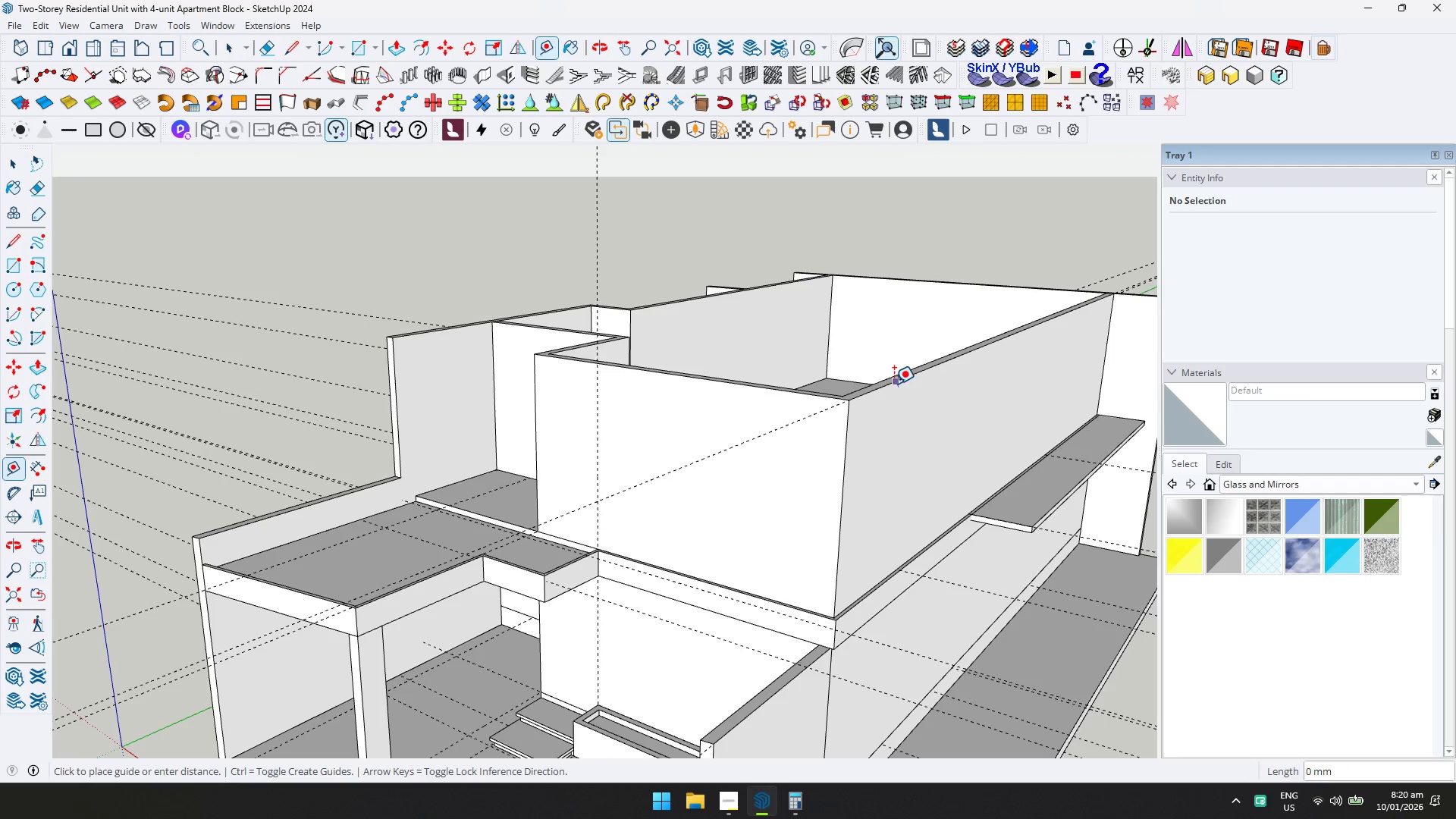 
key(Semicolon)
 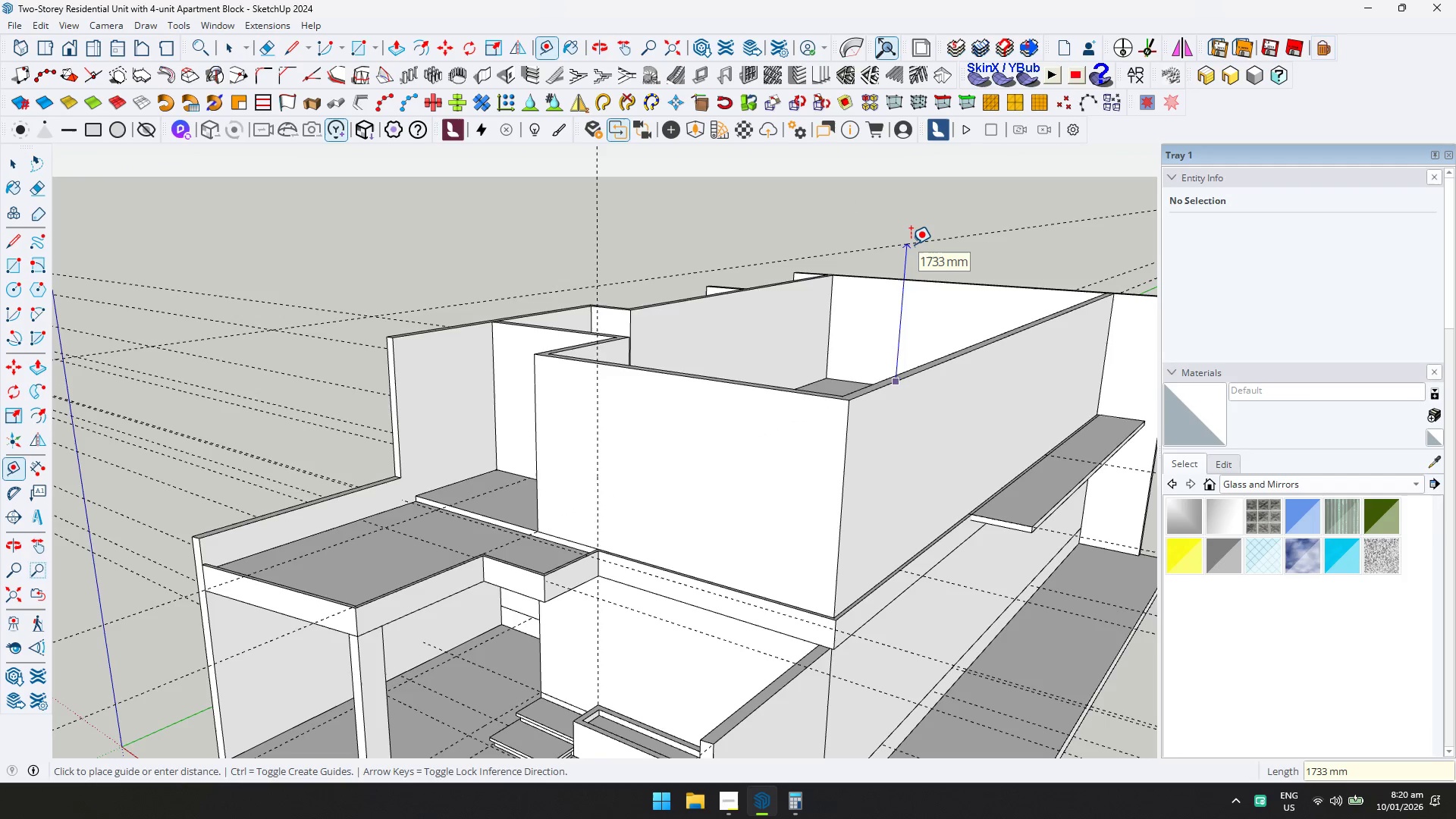 
key(ArrowUp)
 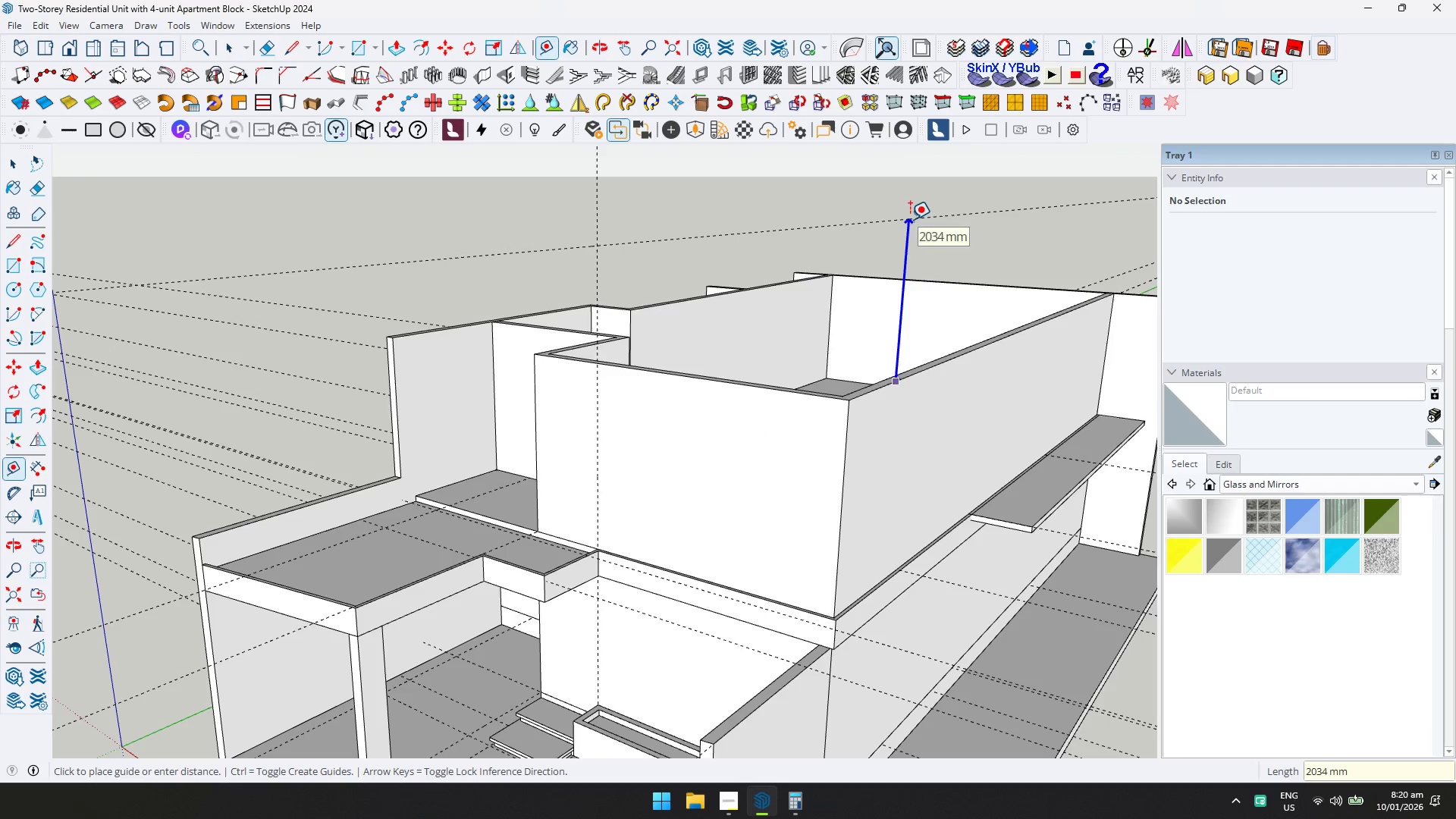 
type(800)
 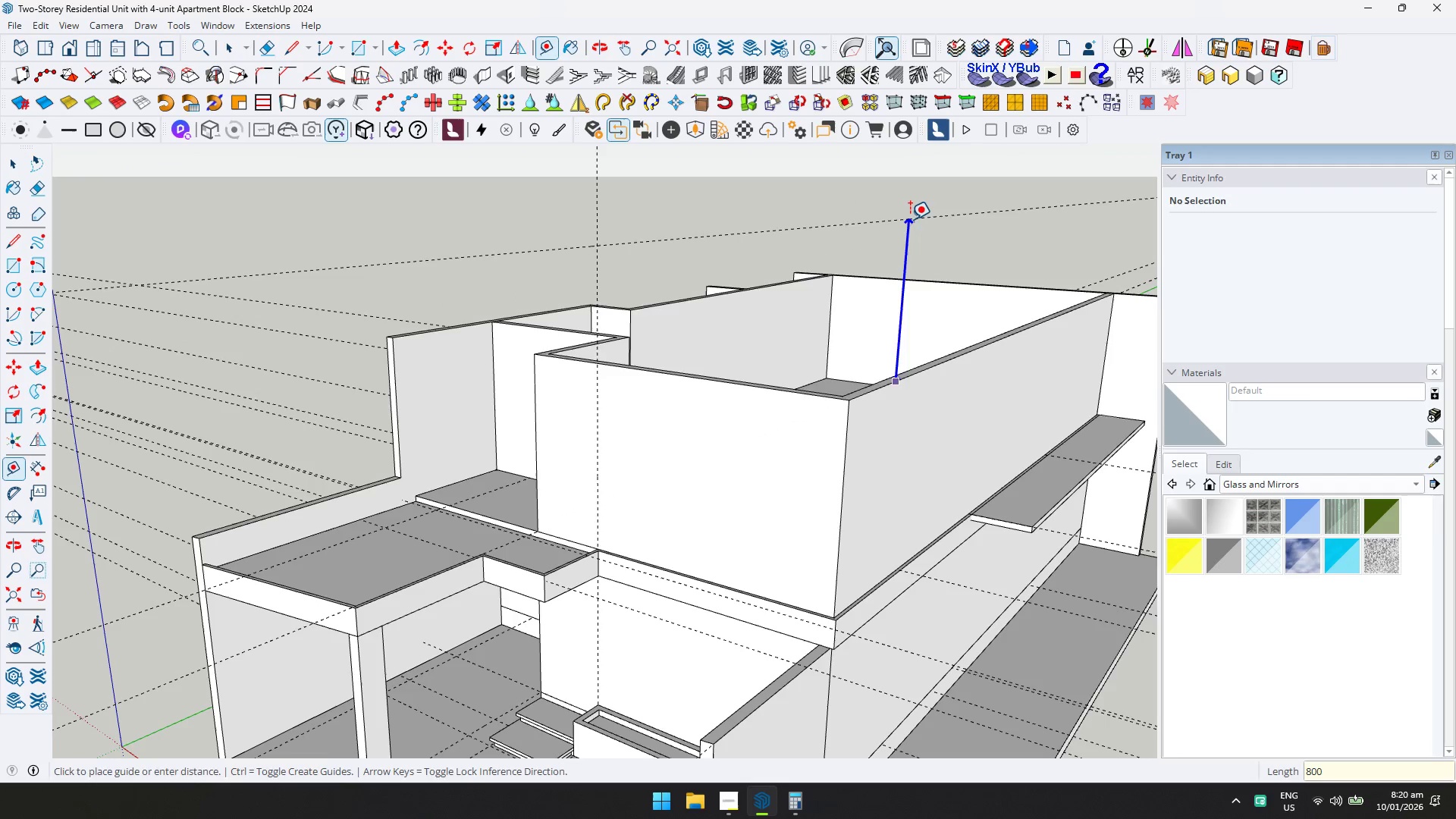 
key(Enter)
 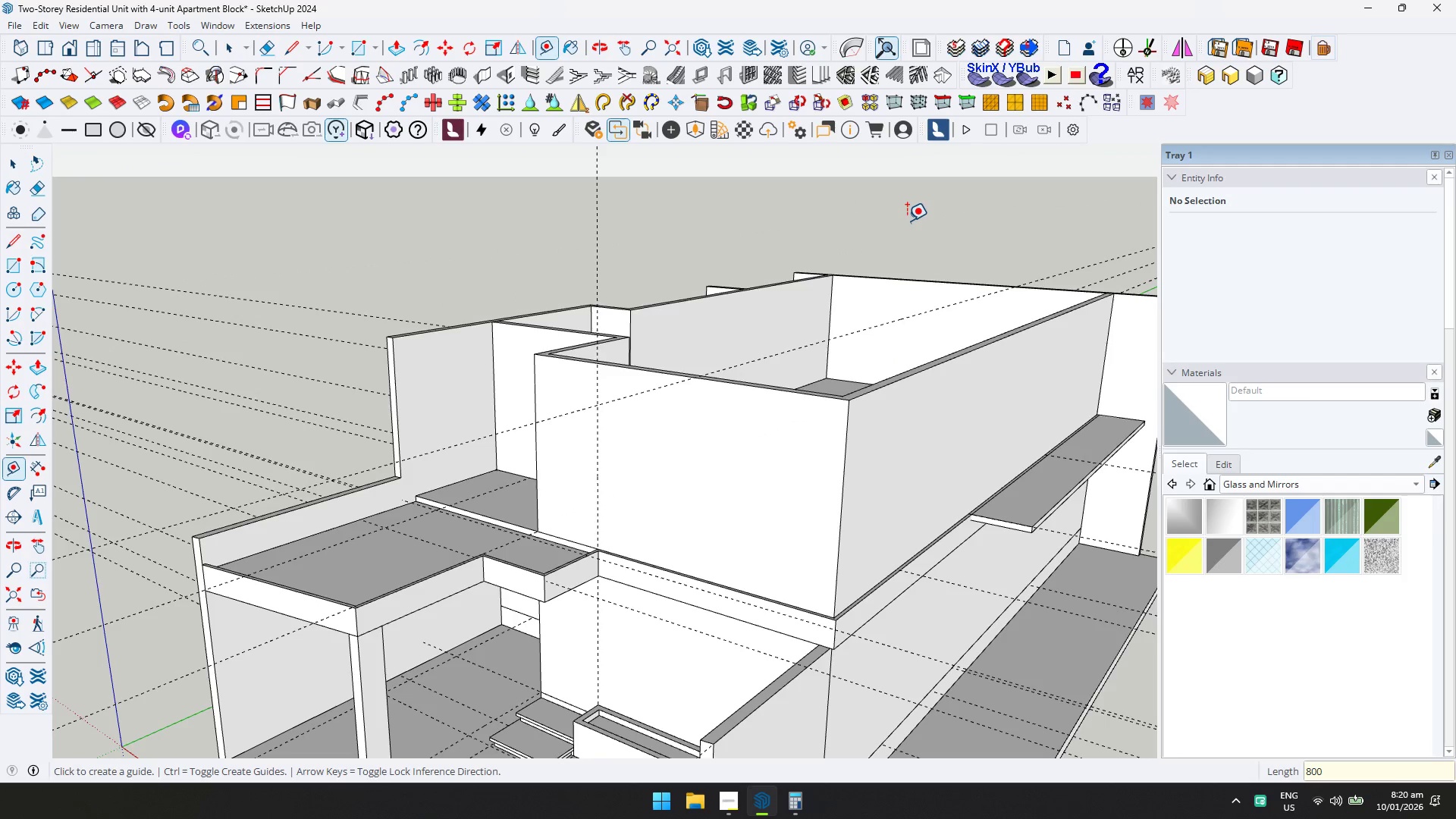 
key(Space)
 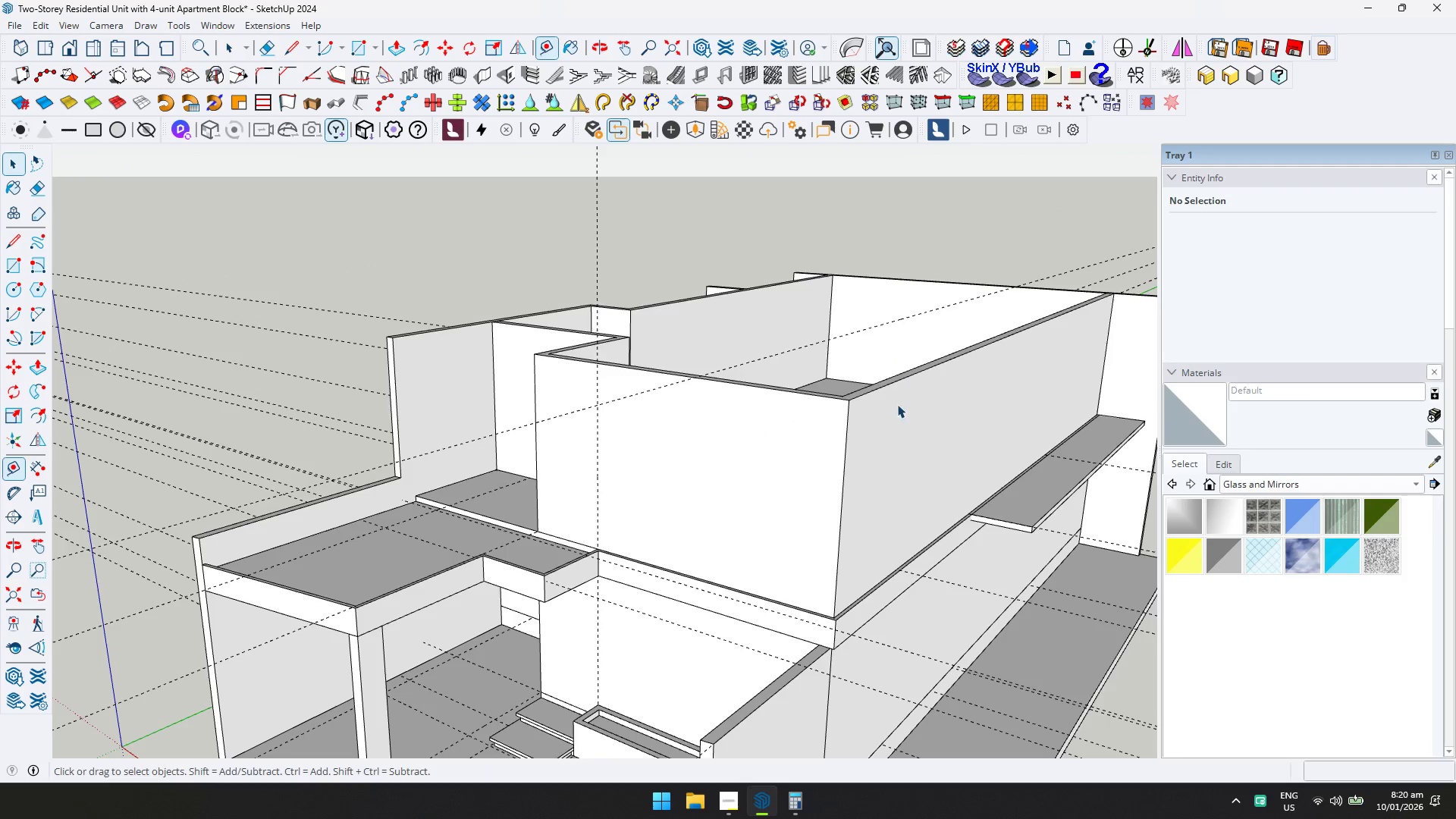 
double_click([897, 404])
 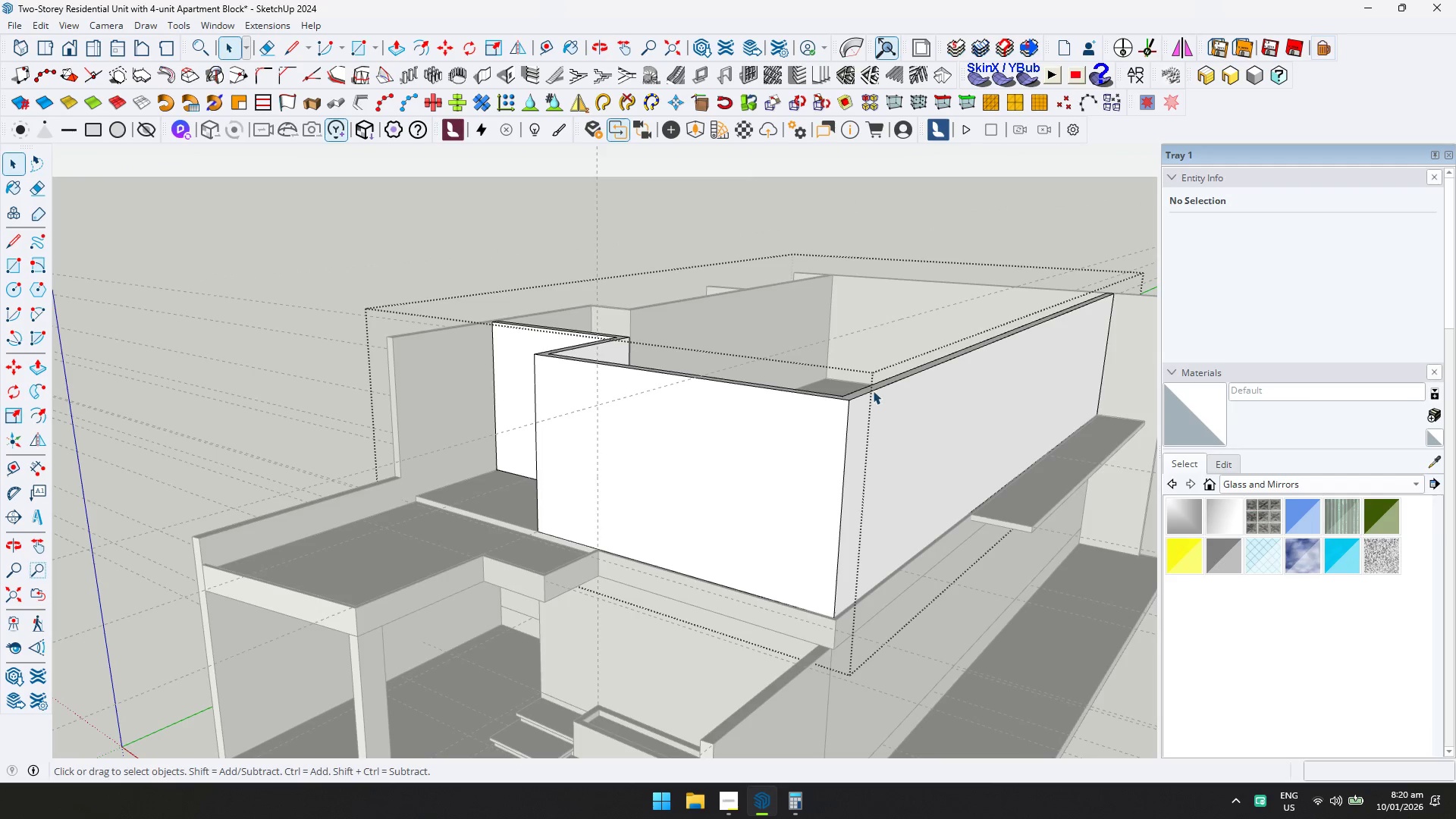 
left_click([872, 388])
 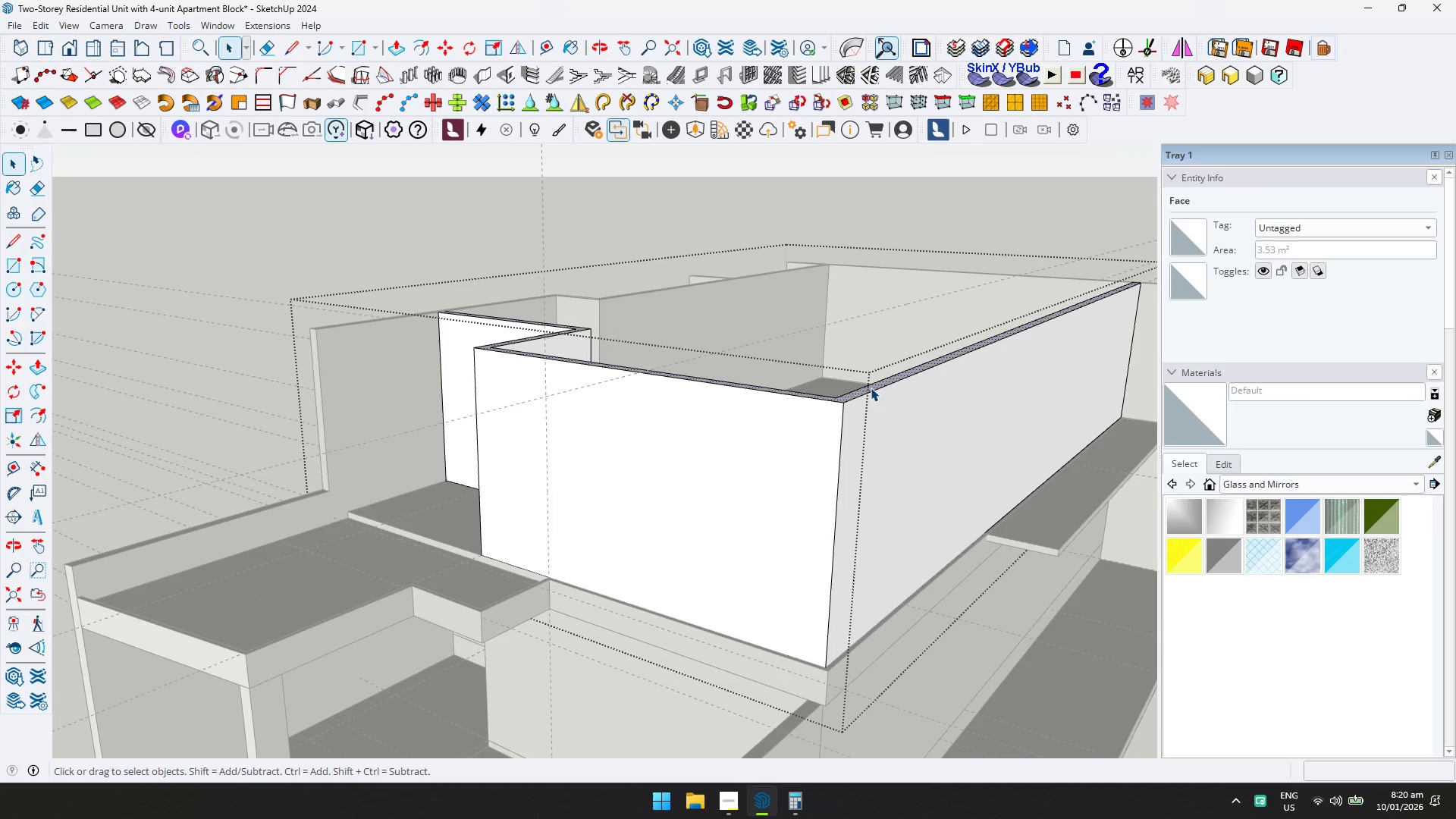 
scroll: coordinate [872, 390], scroll_direction: up, amount: 2.0
 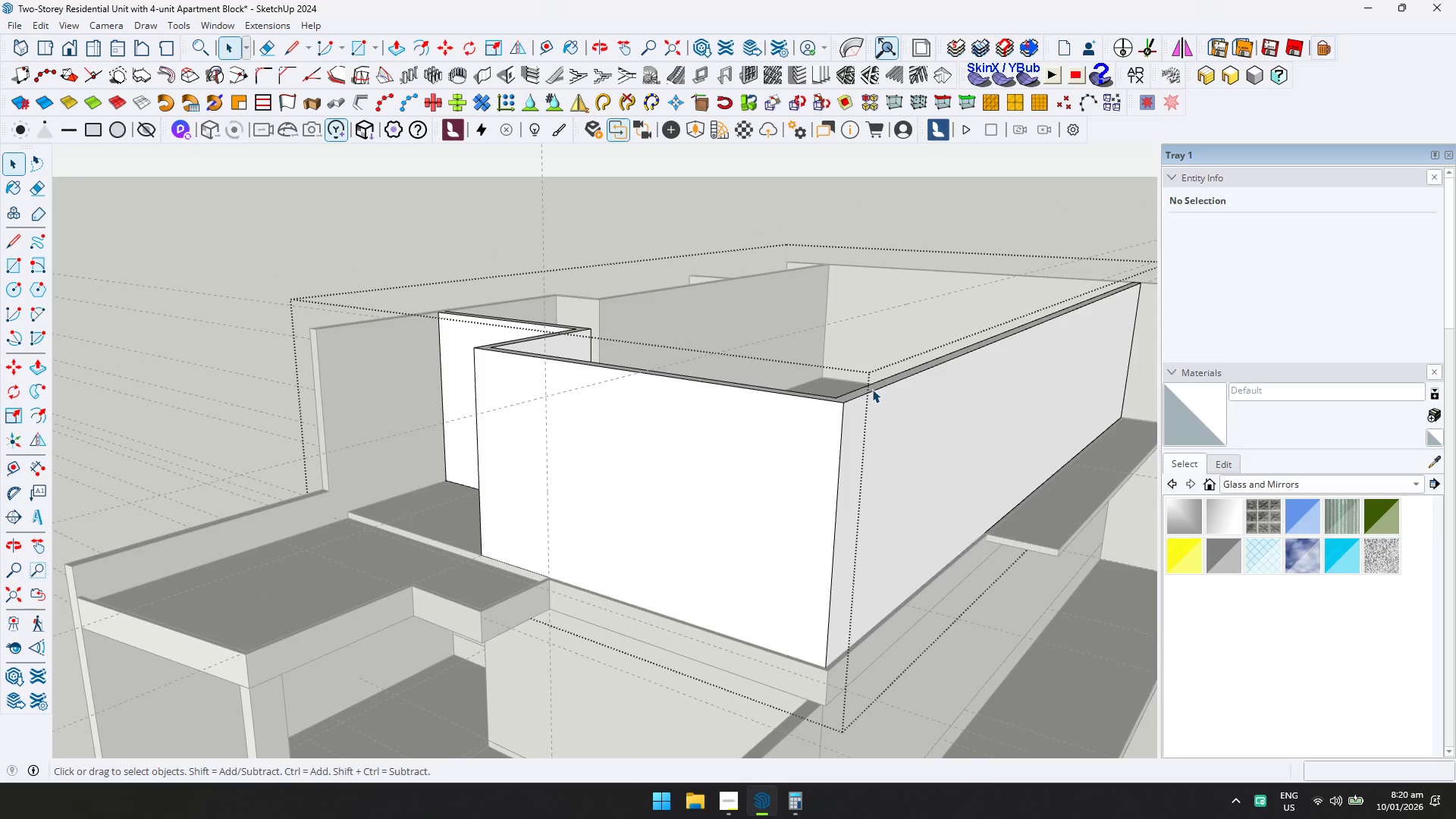 
key(L)
 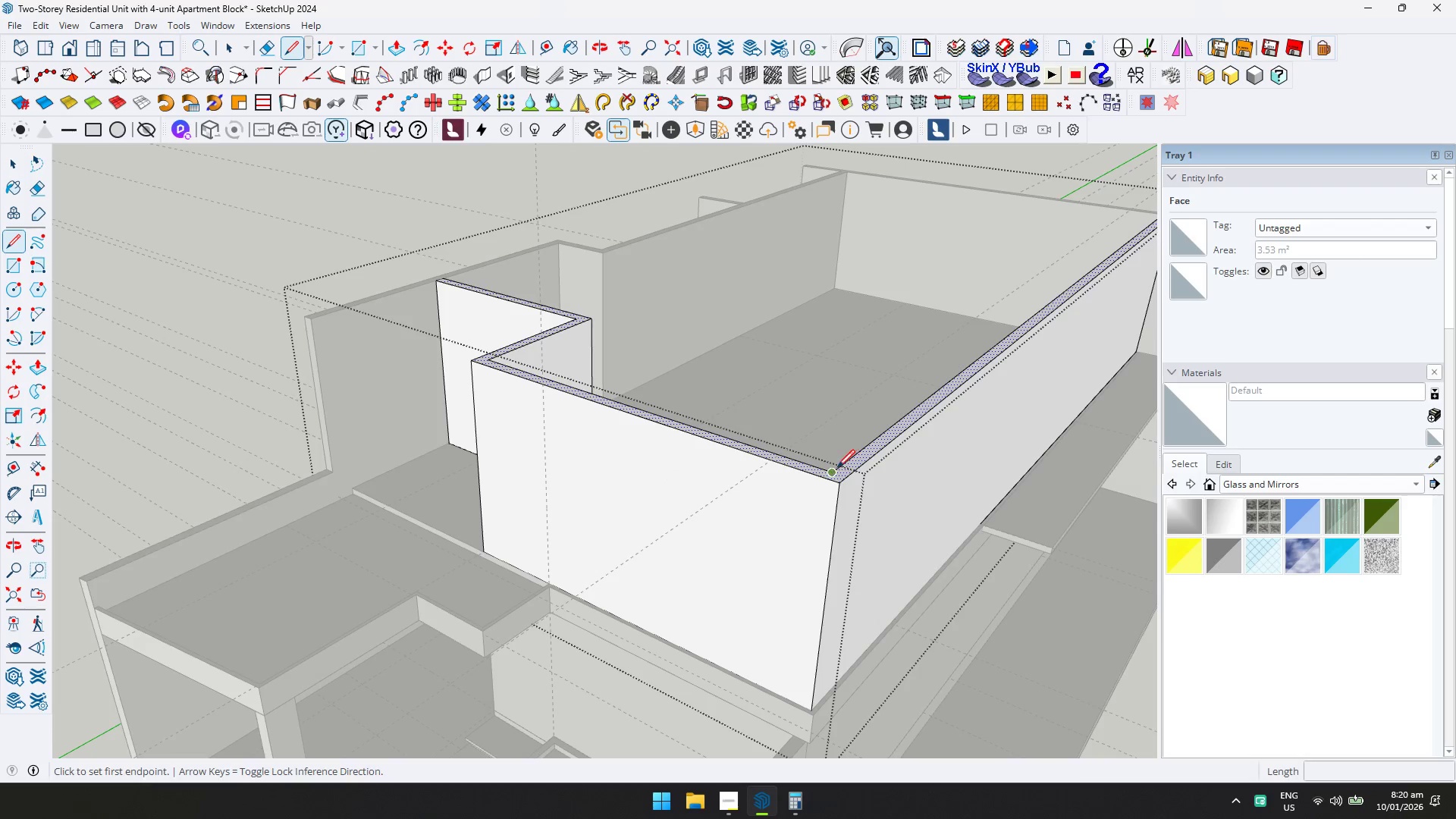 
left_click([835, 469])
 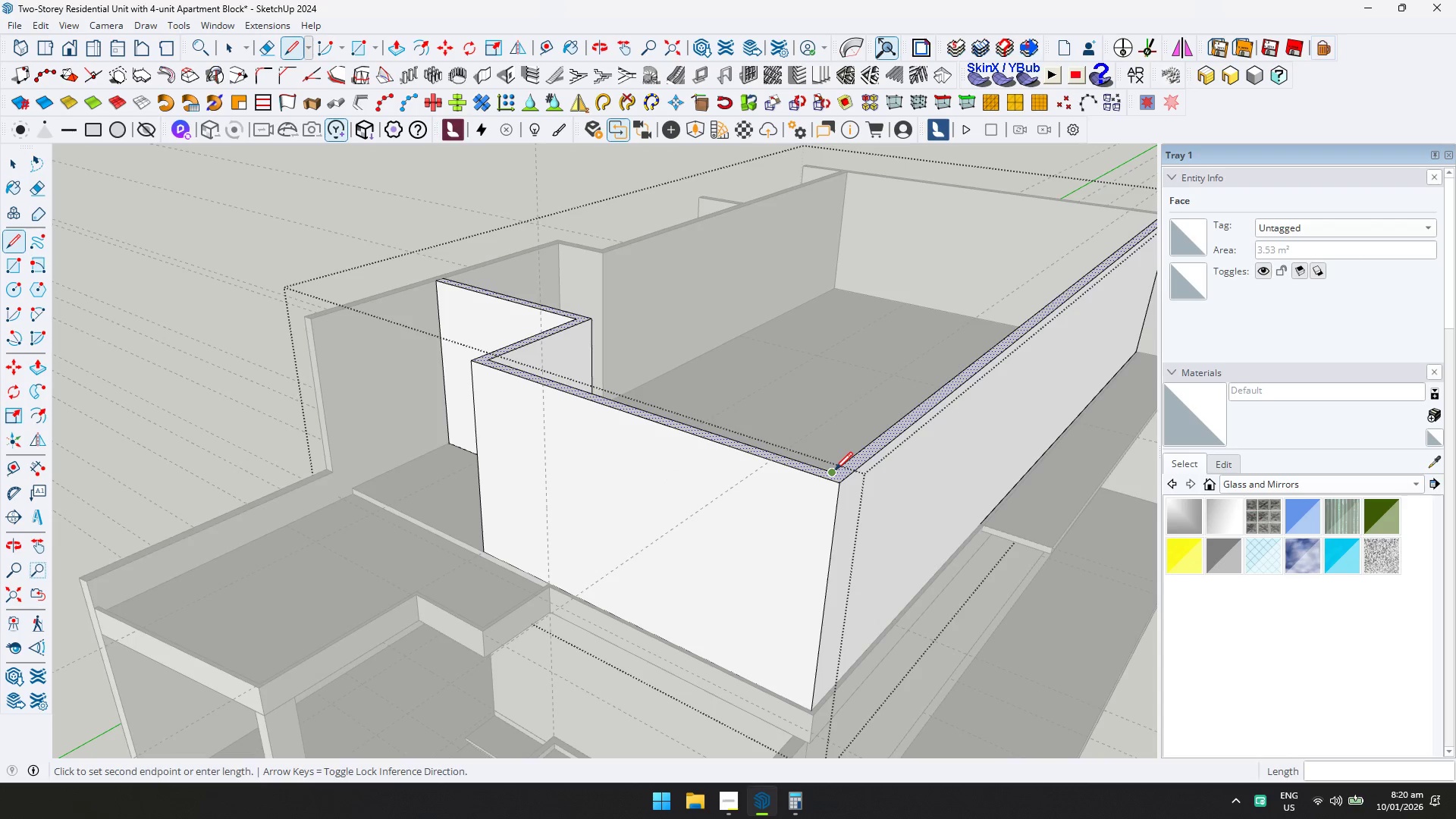 
key(ArrowLeft)
 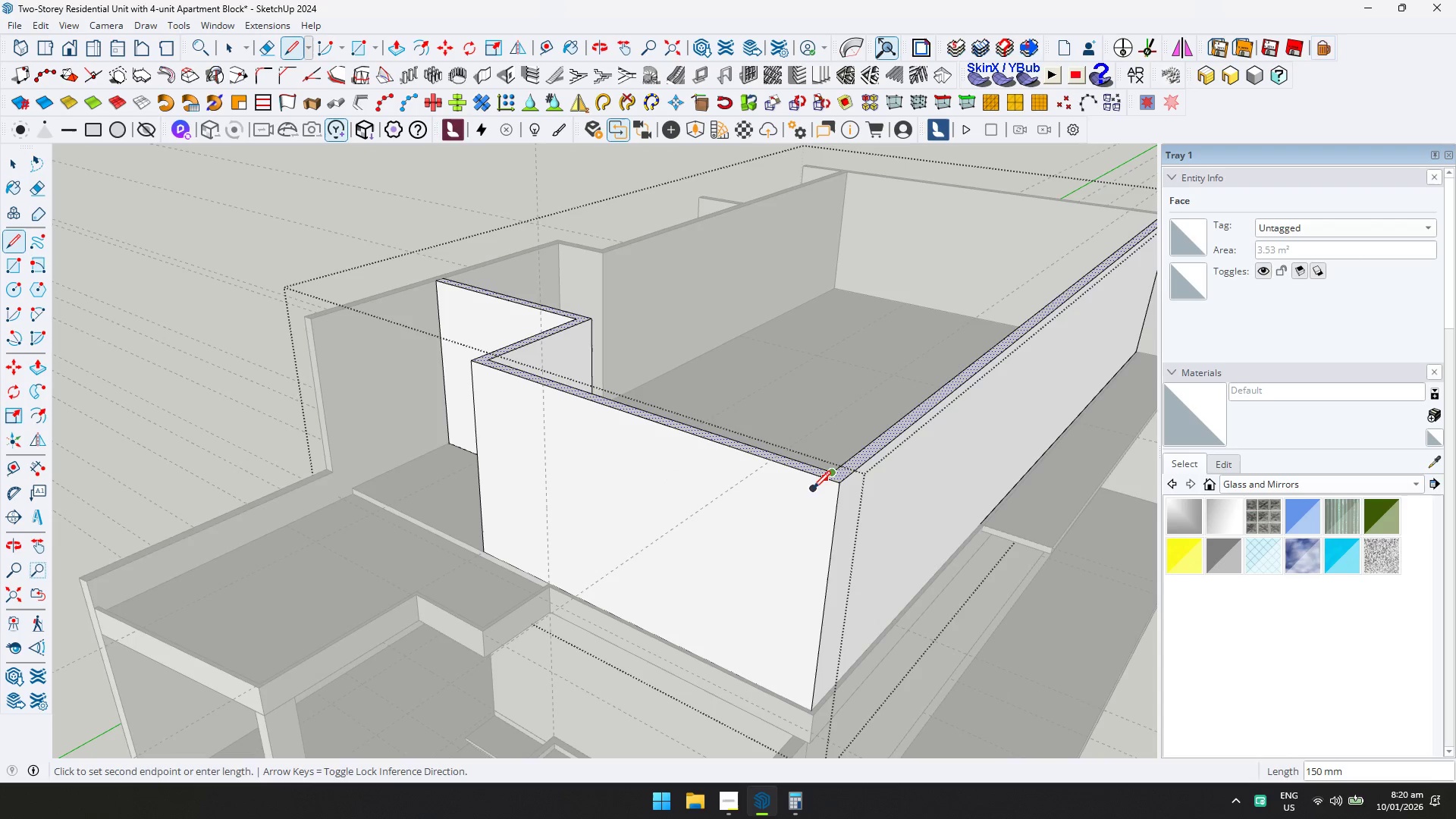 
left_click([813, 488])
 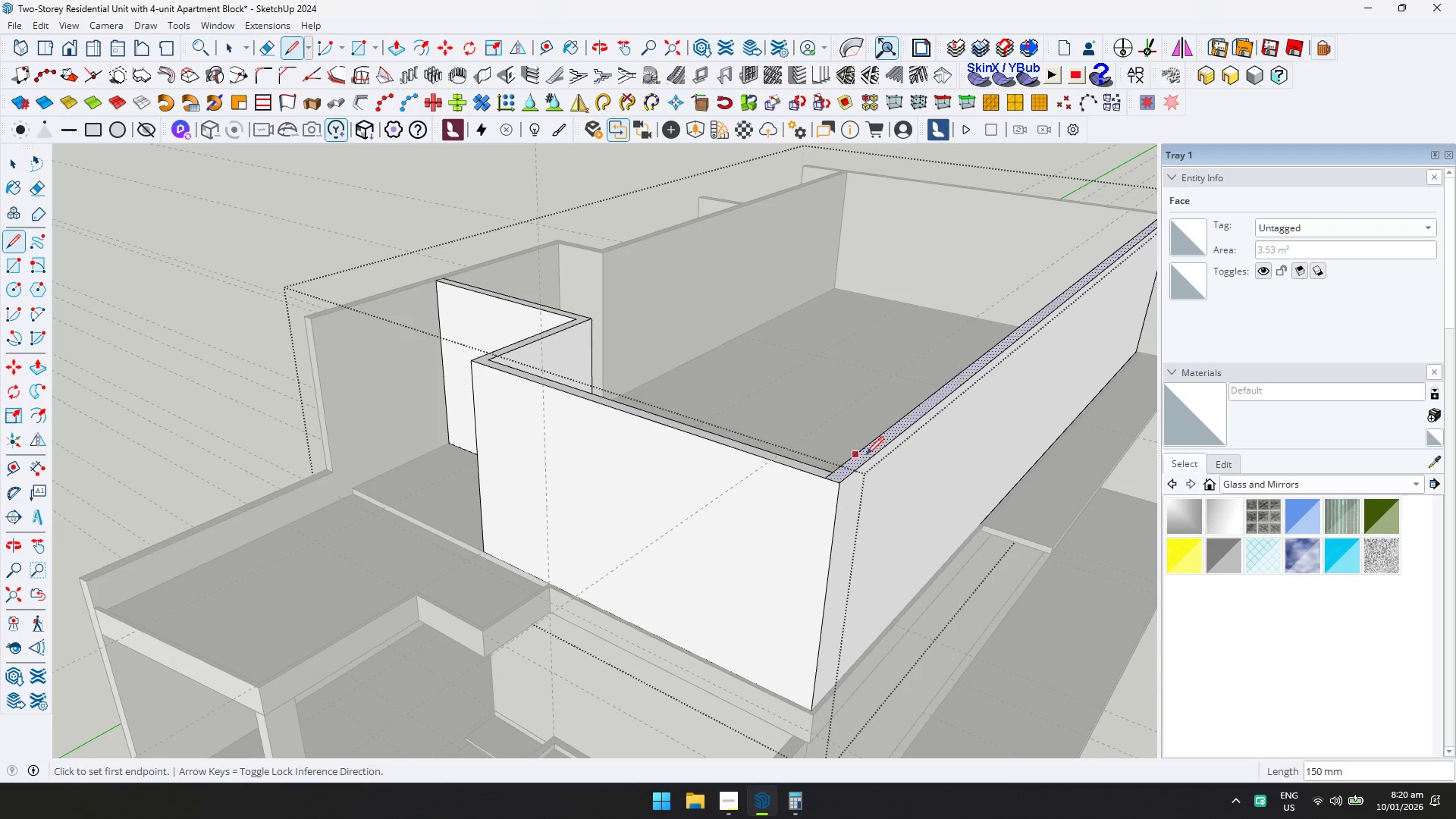 
key(Shift+ShiftLeft)
 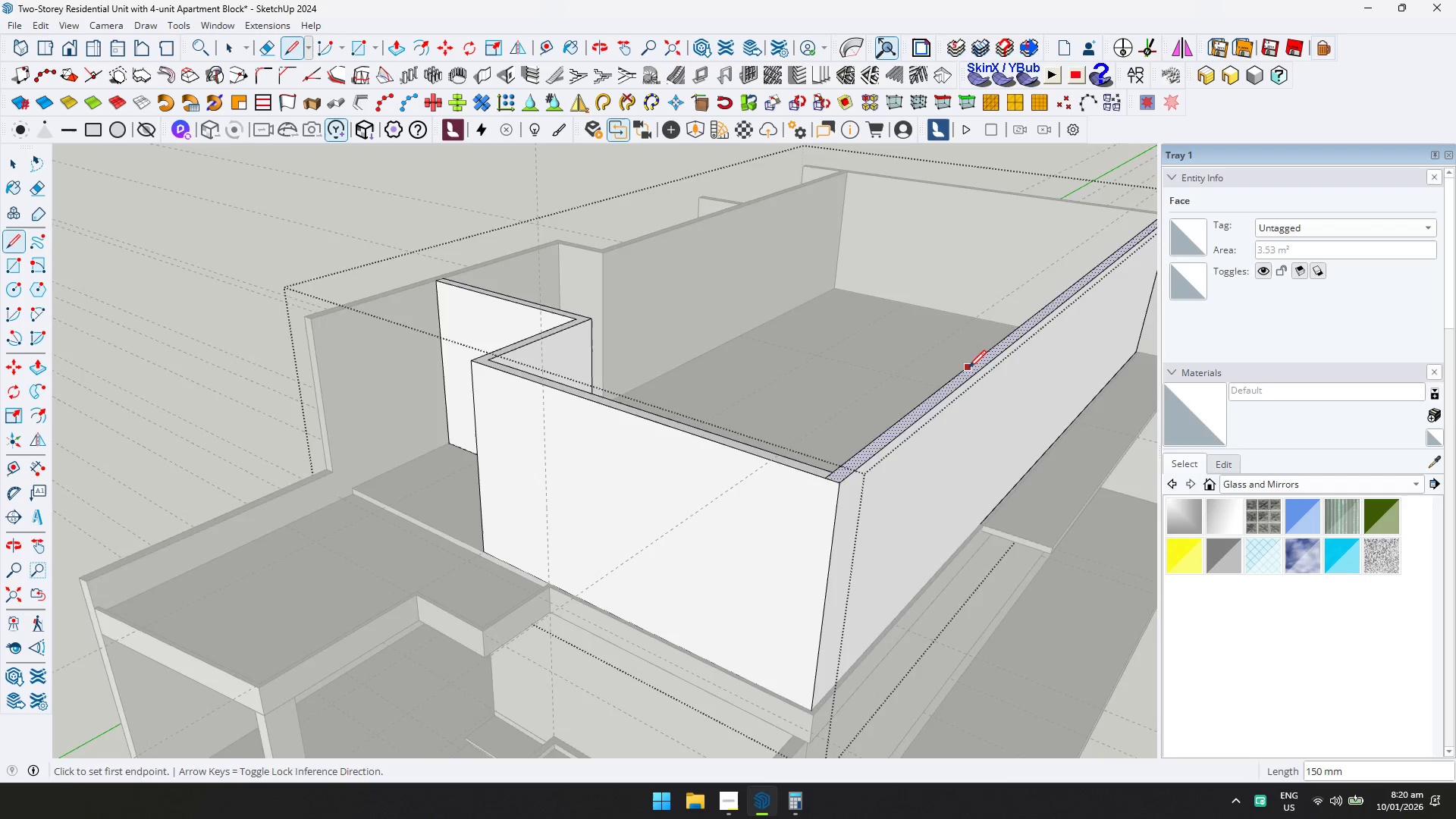 
key(D)
 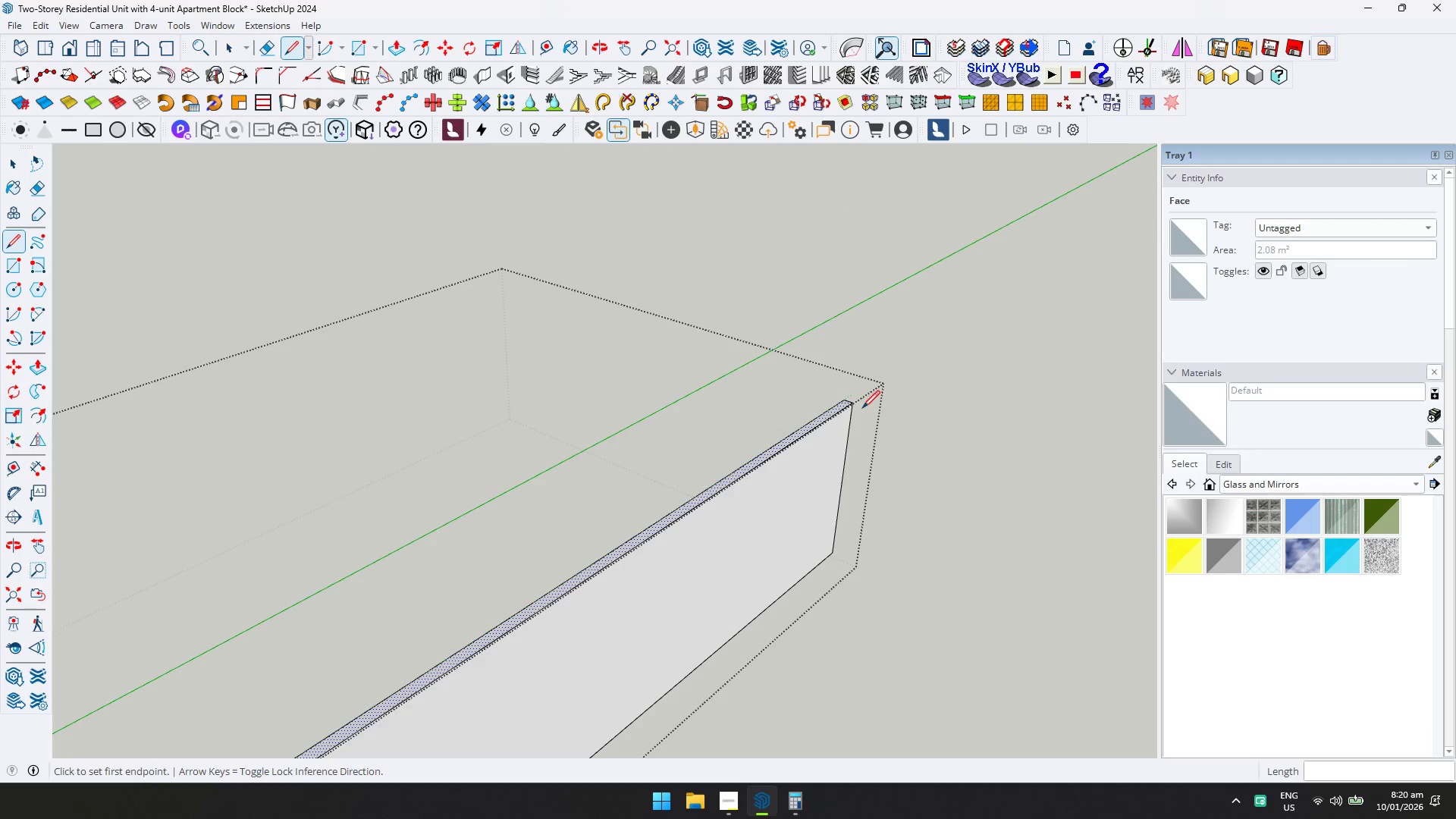 
scroll: coordinate [846, 384], scroll_direction: up, amount: 2.0
 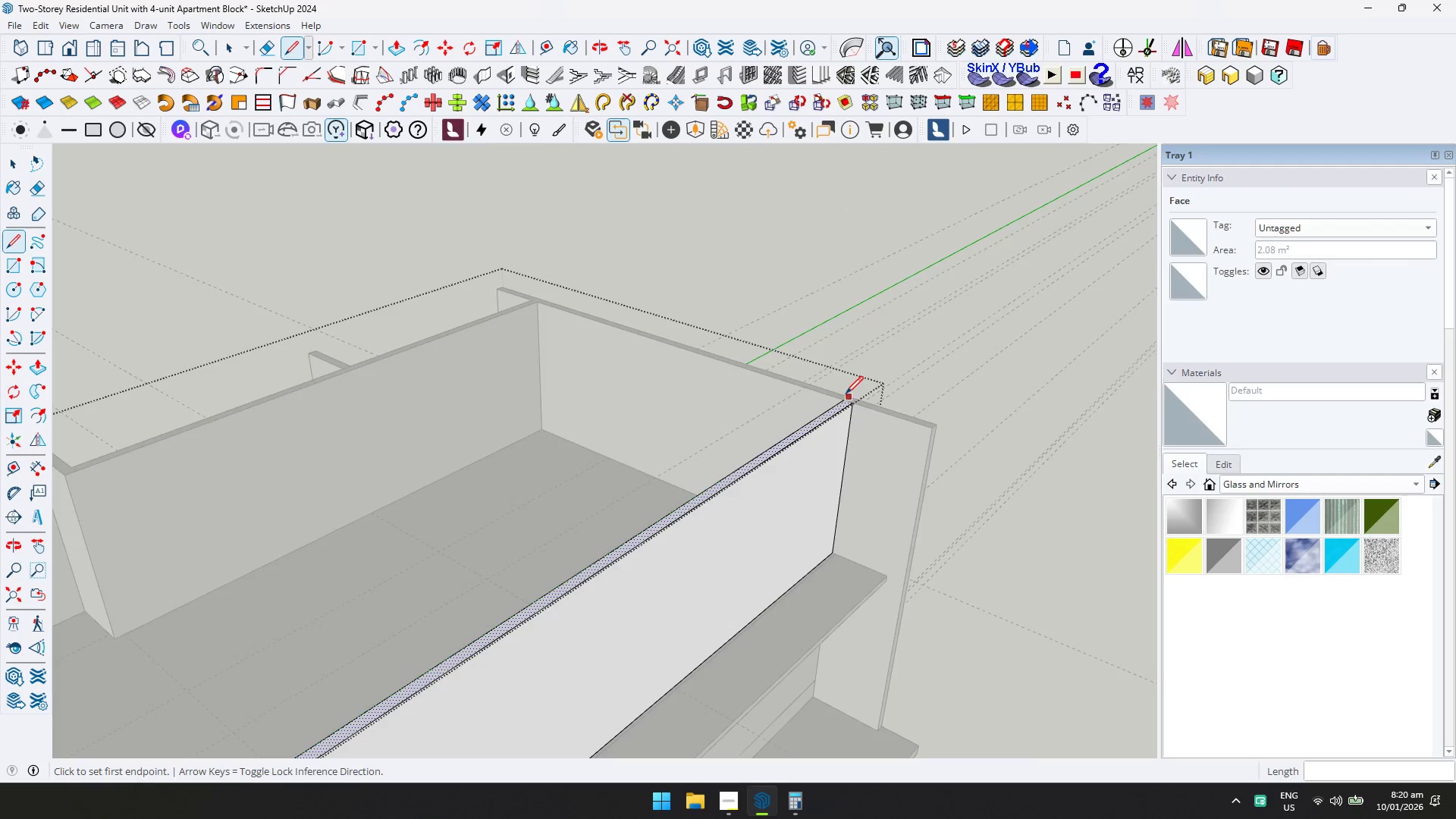 
key(P)
 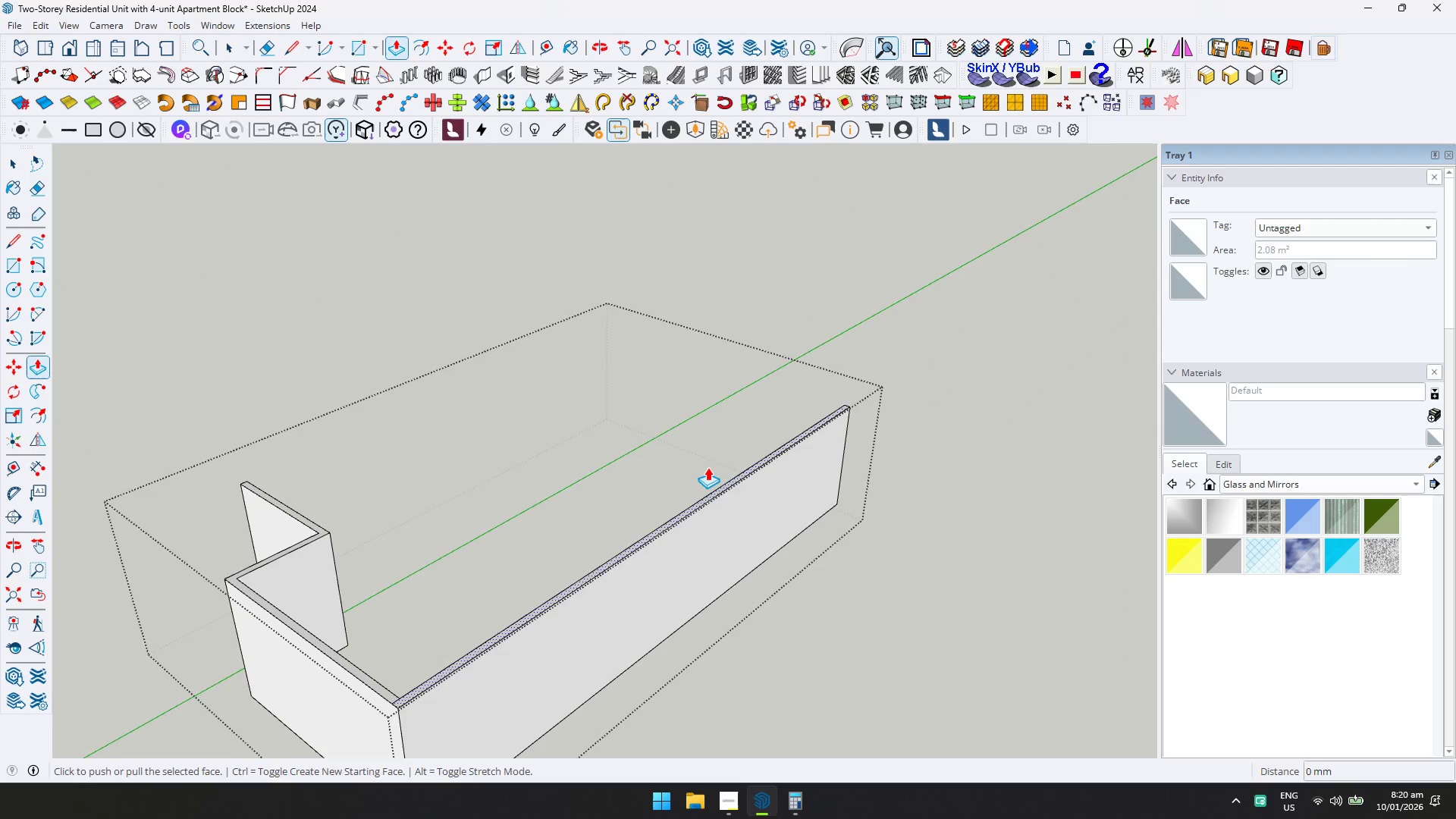 
scroll: coordinate [633, 496], scroll_direction: down, amount: 8.0
 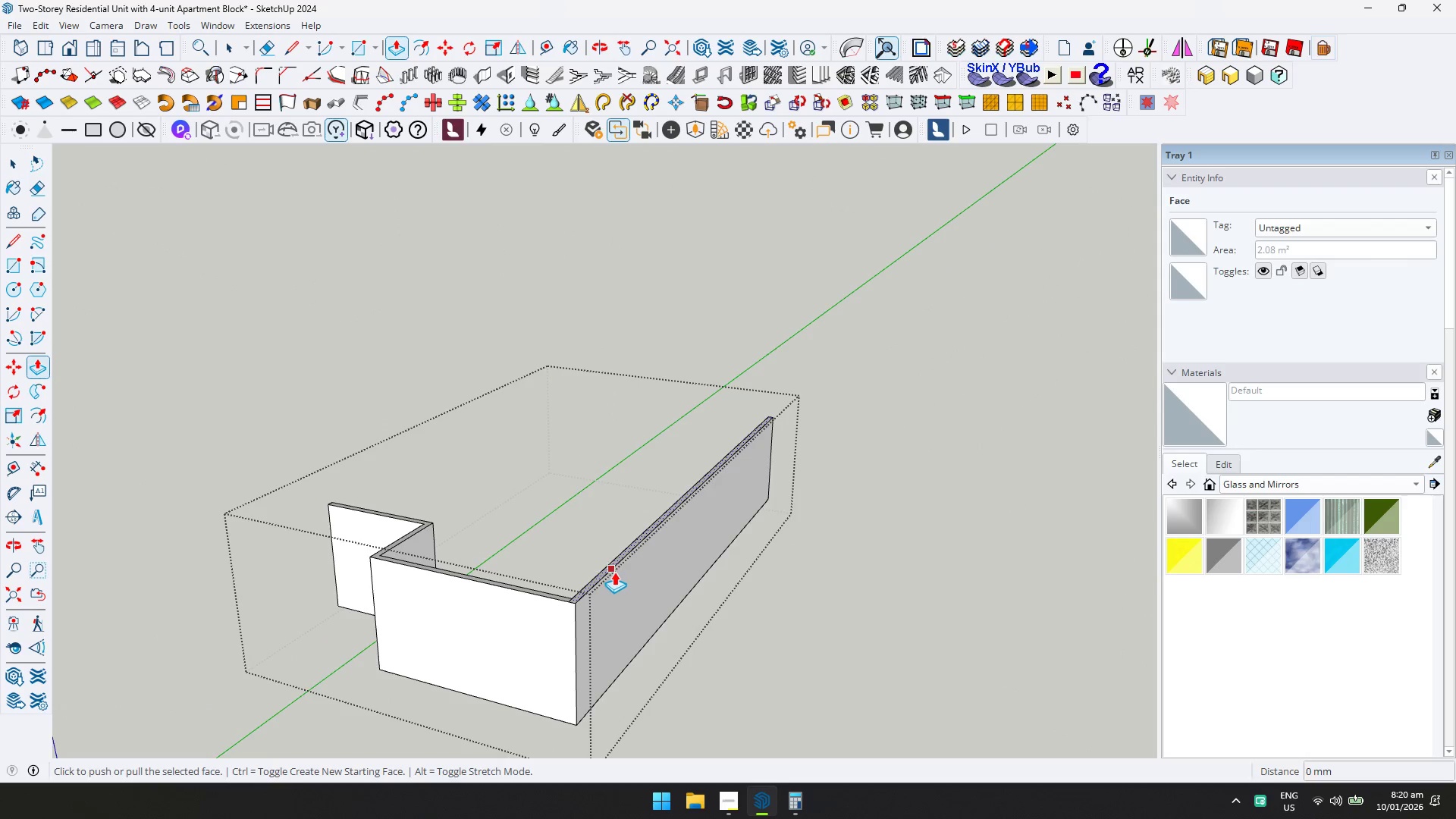 
left_click([613, 572])
 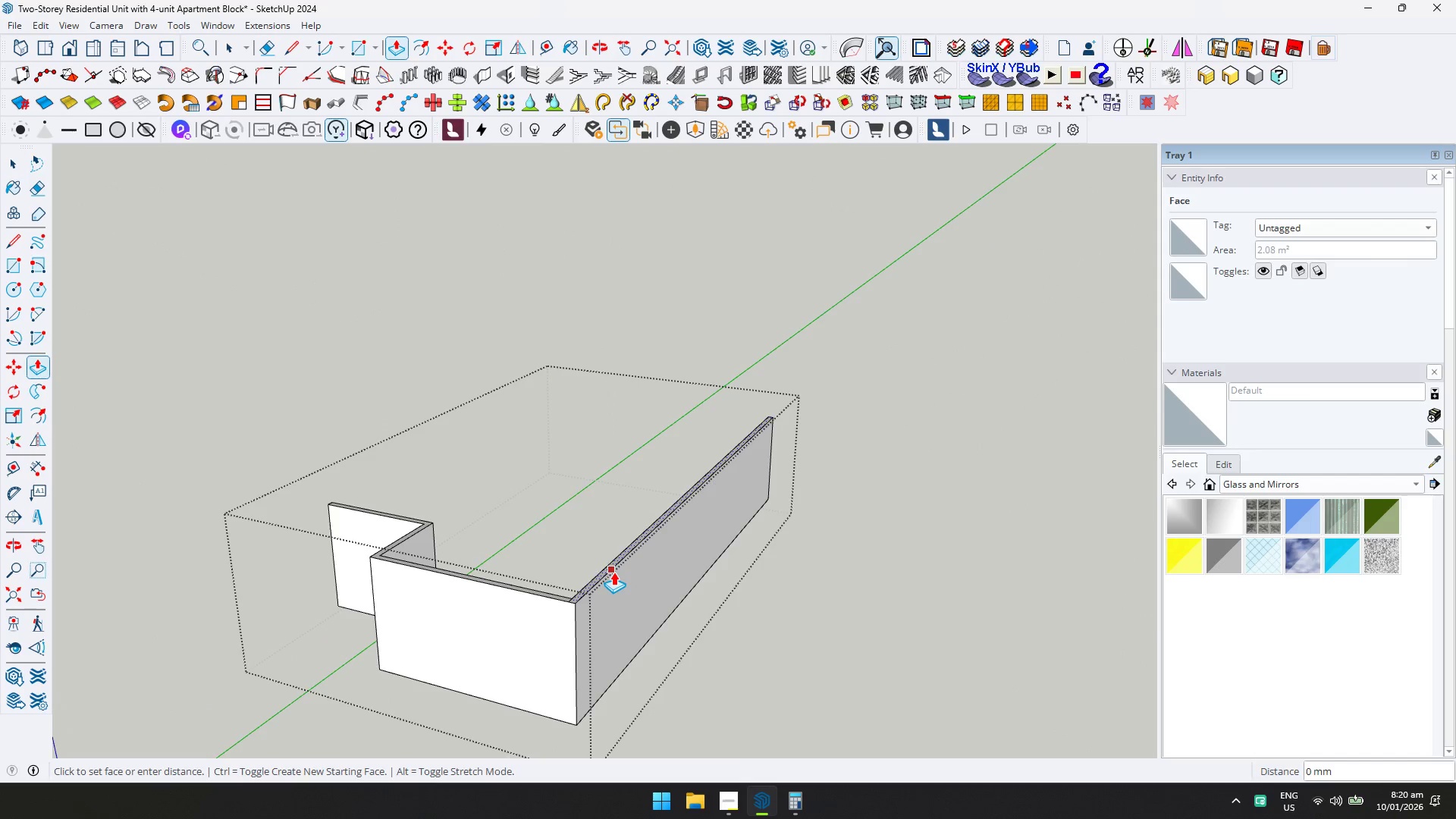 
key(D)
 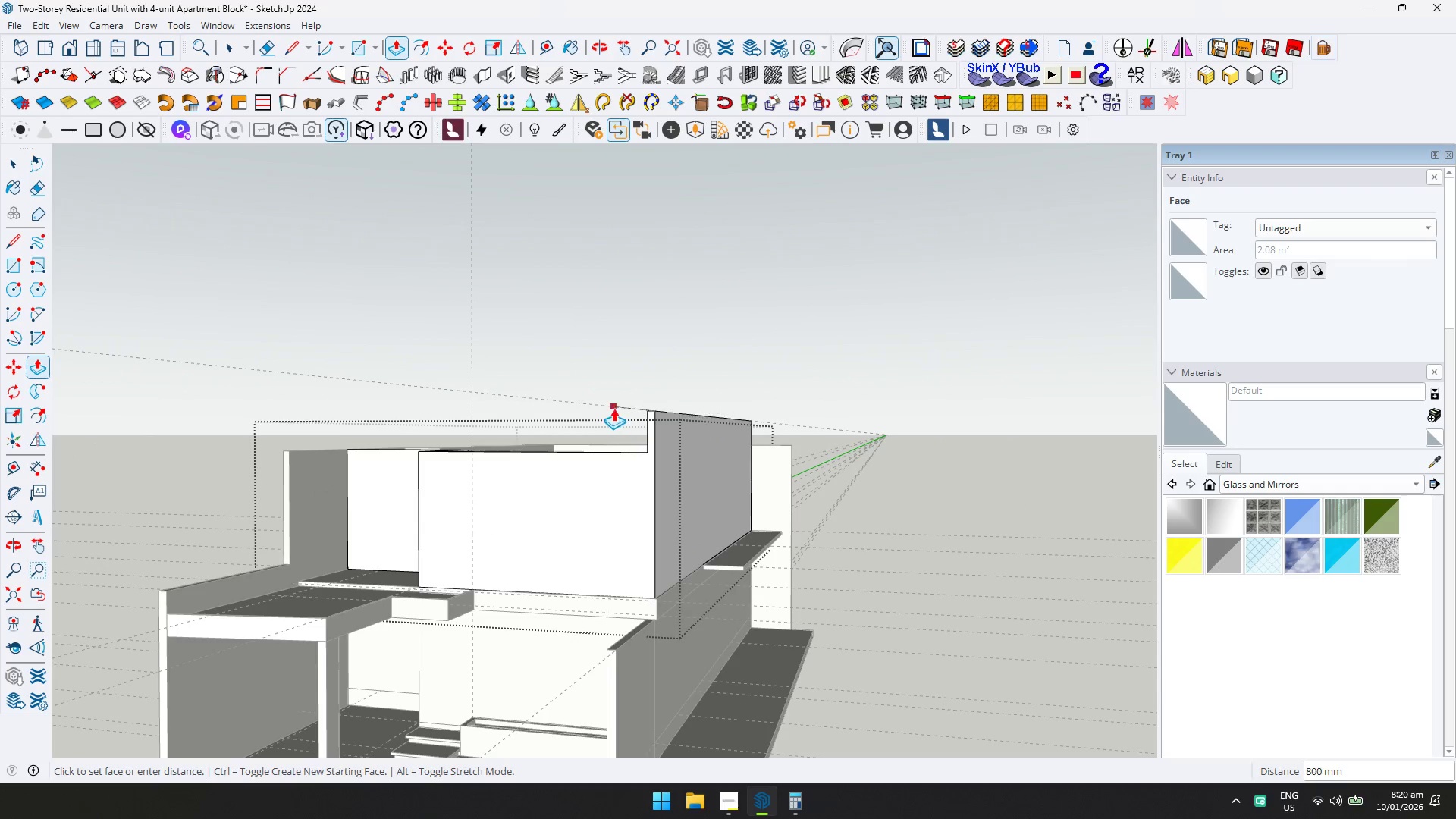 
left_click([610, 405])
 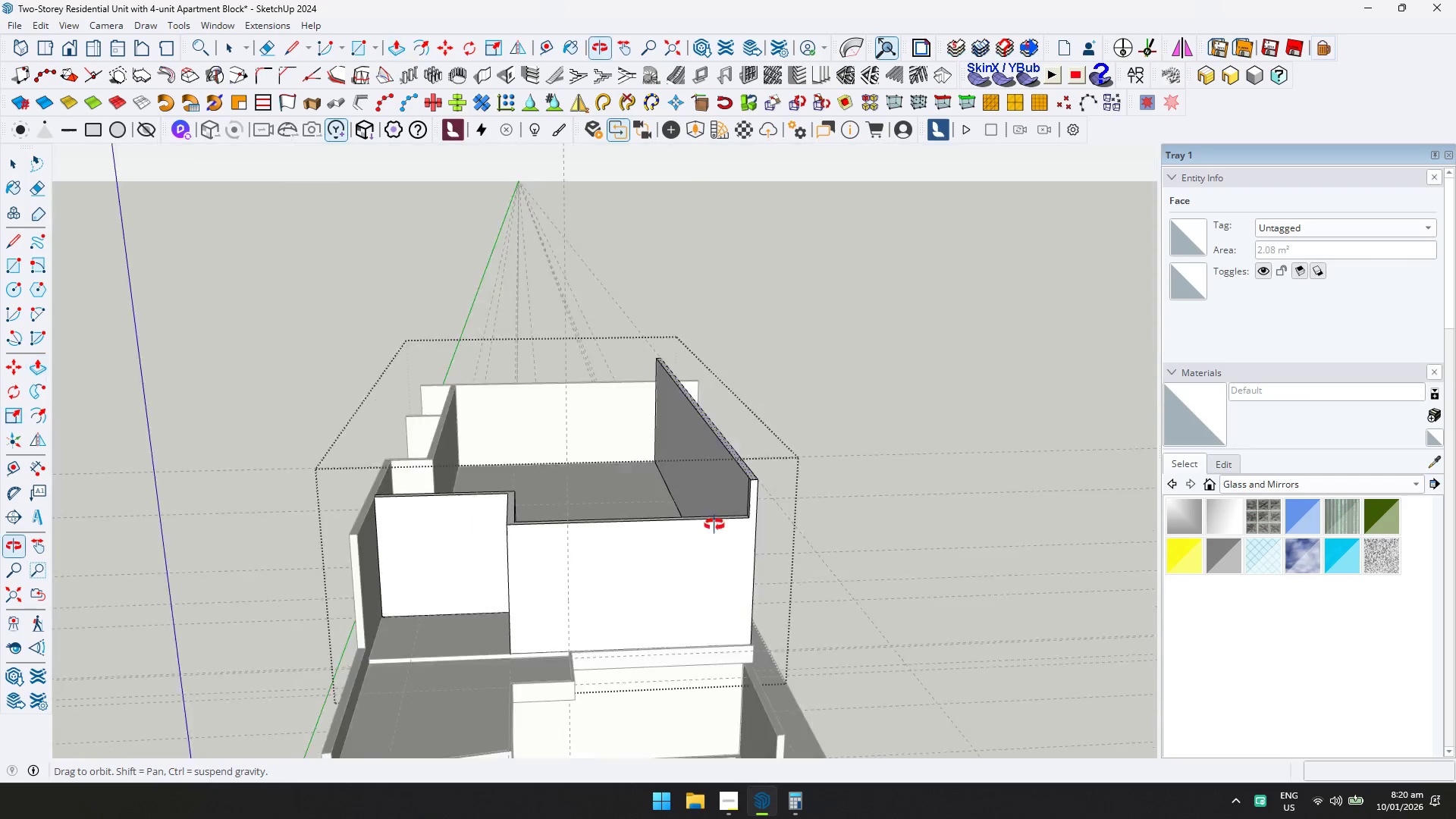 
scroll: coordinate [742, 573], scroll_direction: up, amount: 3.0
 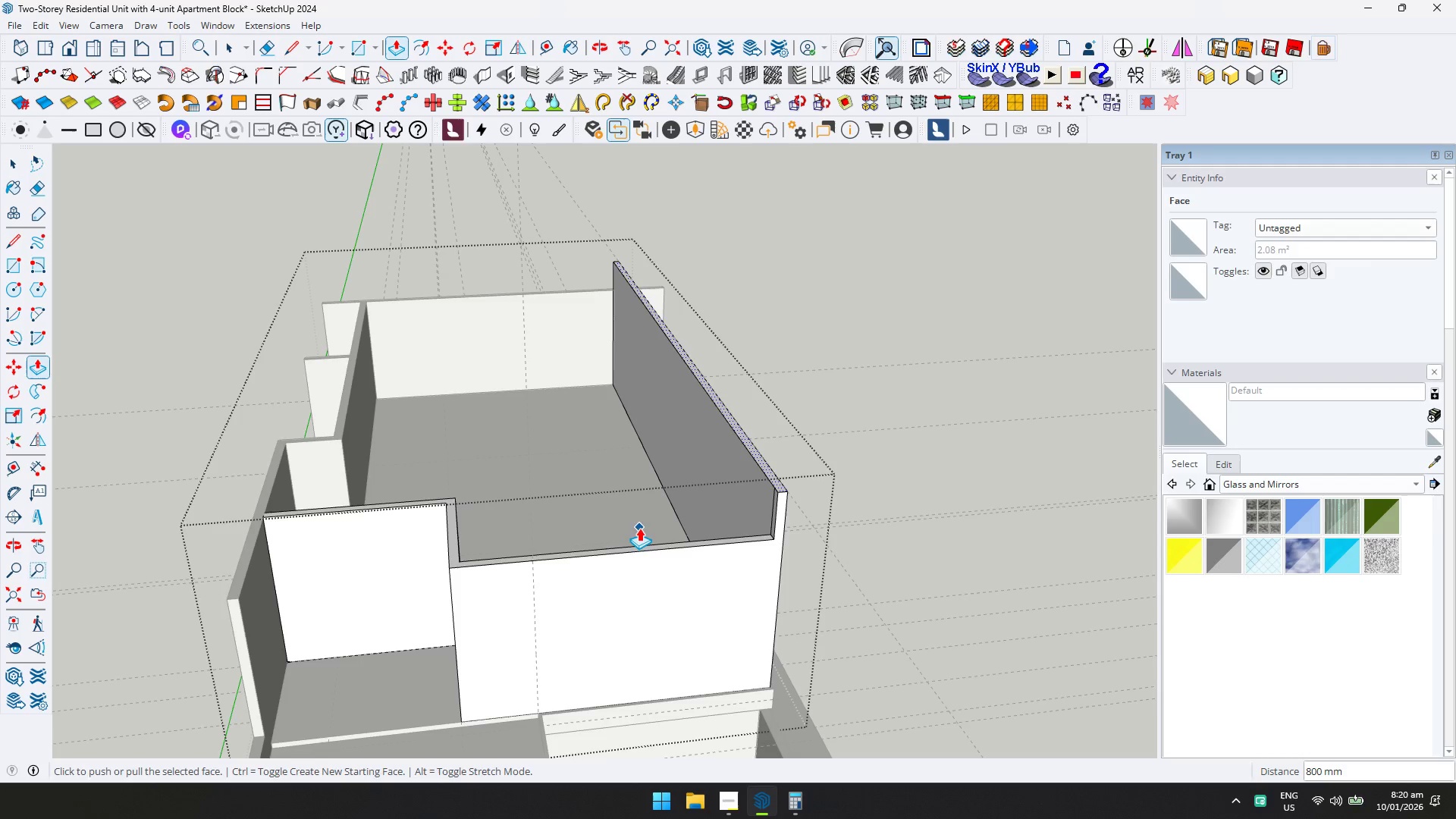 
key(Space)
 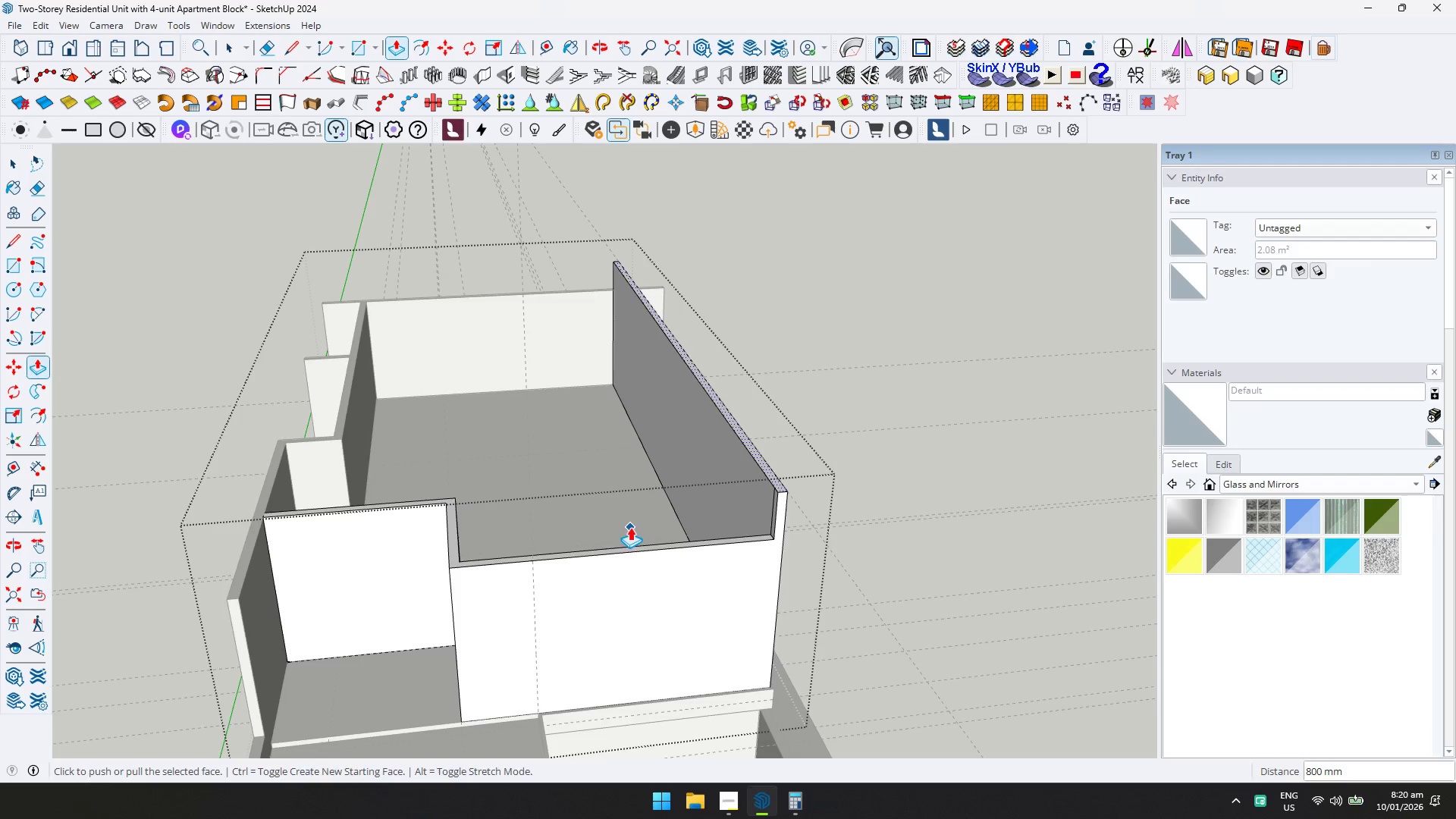 
key(Escape)
 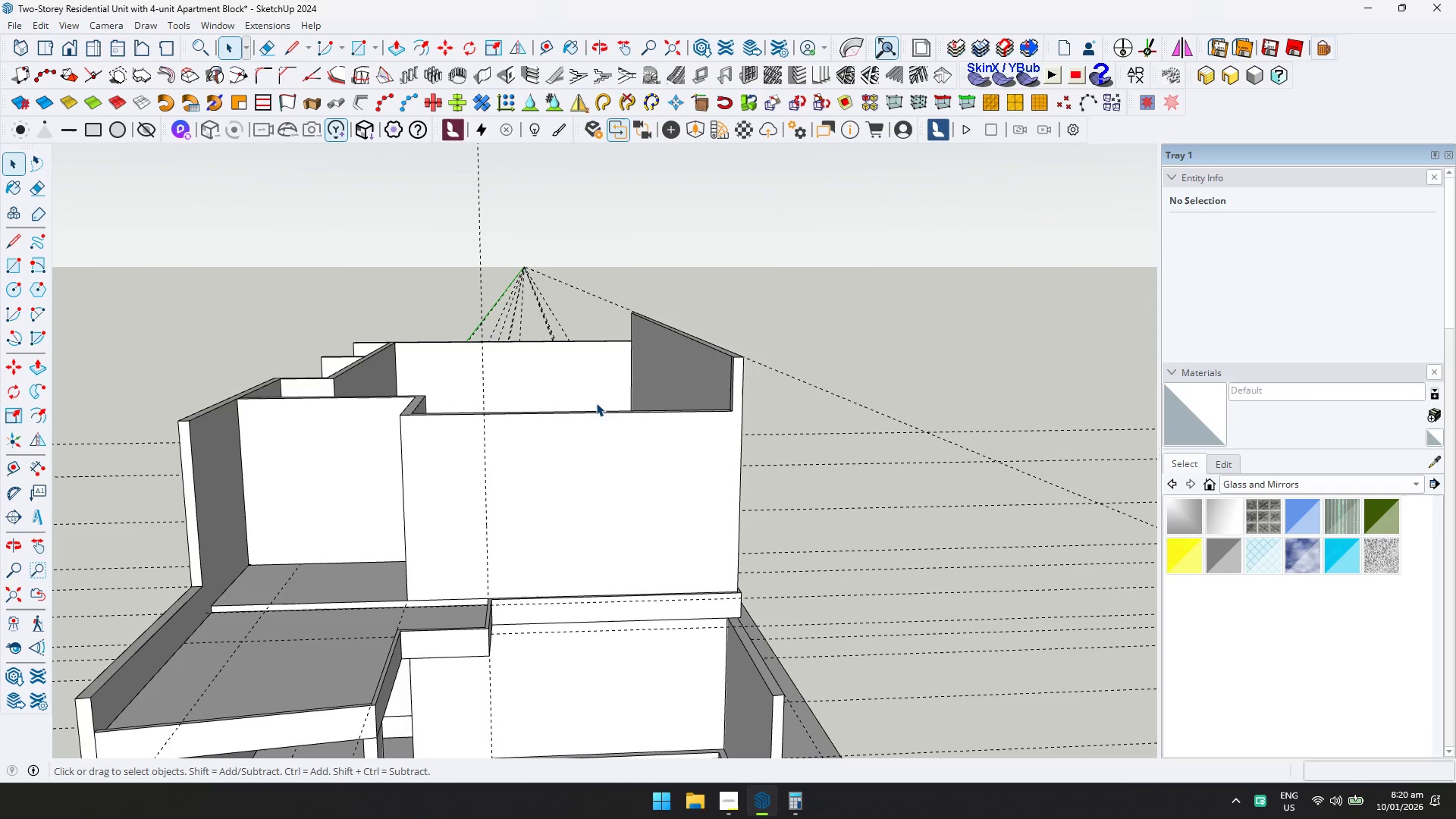 
key(Shift+ShiftLeft)
 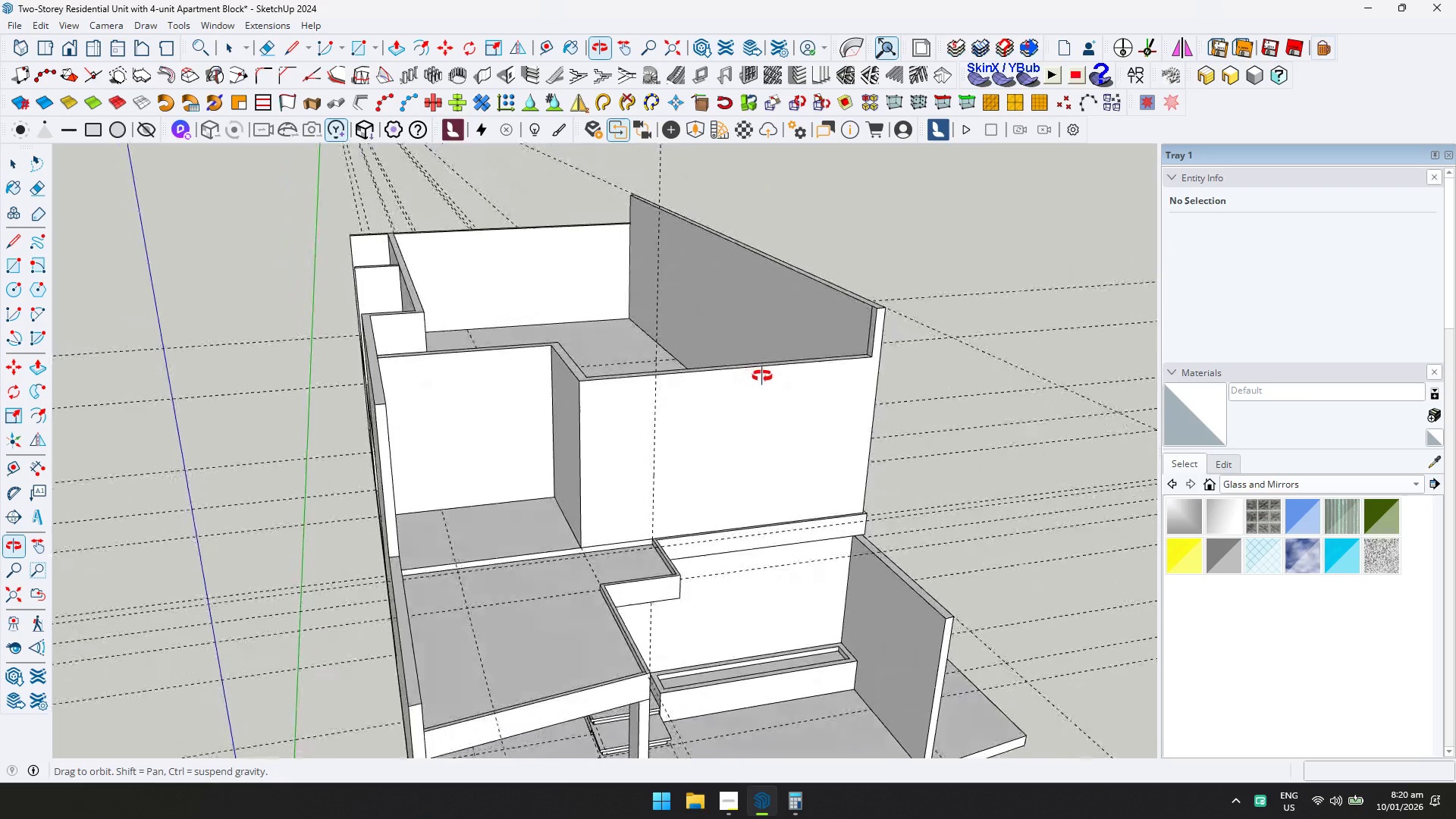 
double_click([833, 324])
 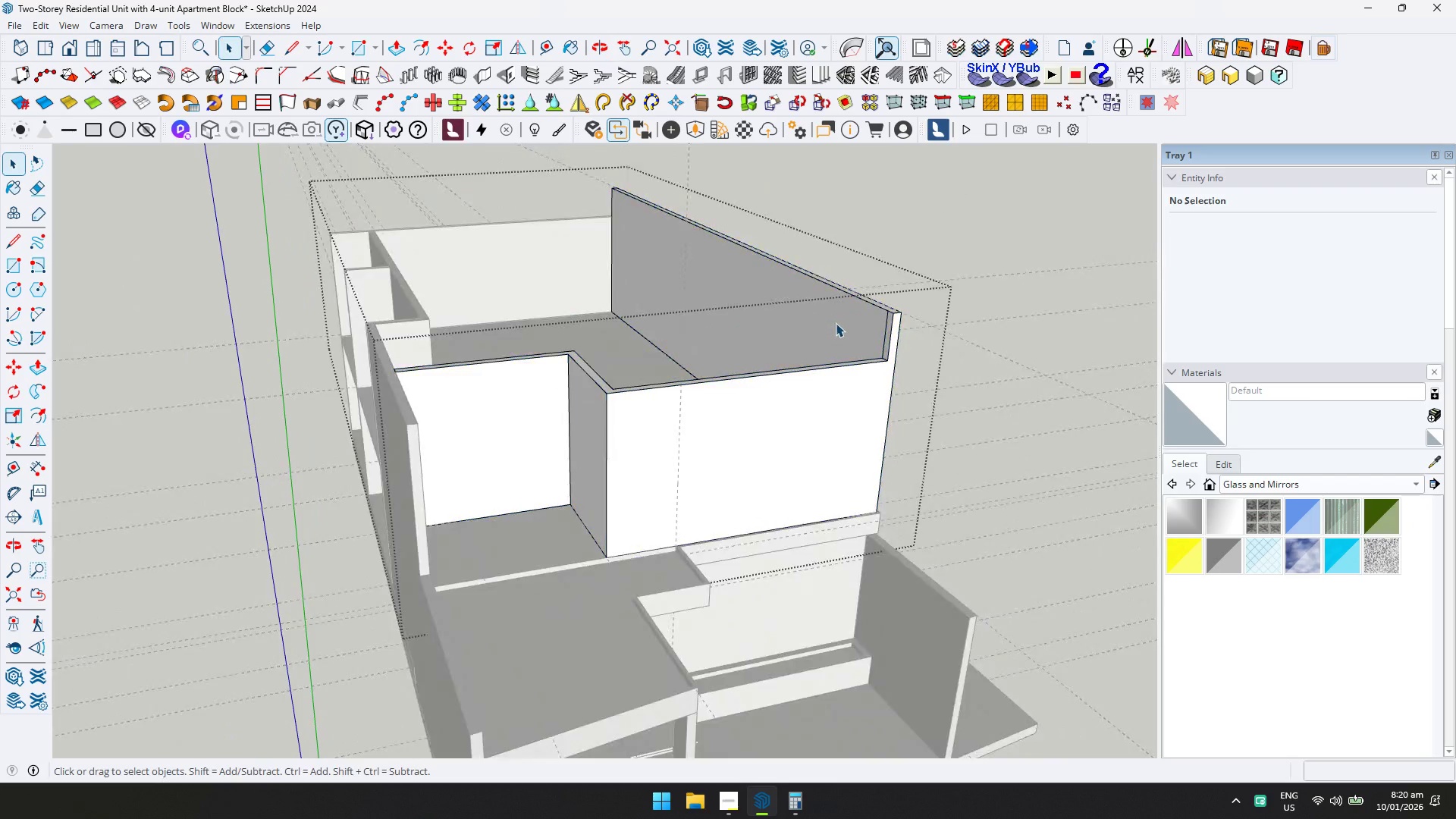 
key(E)
 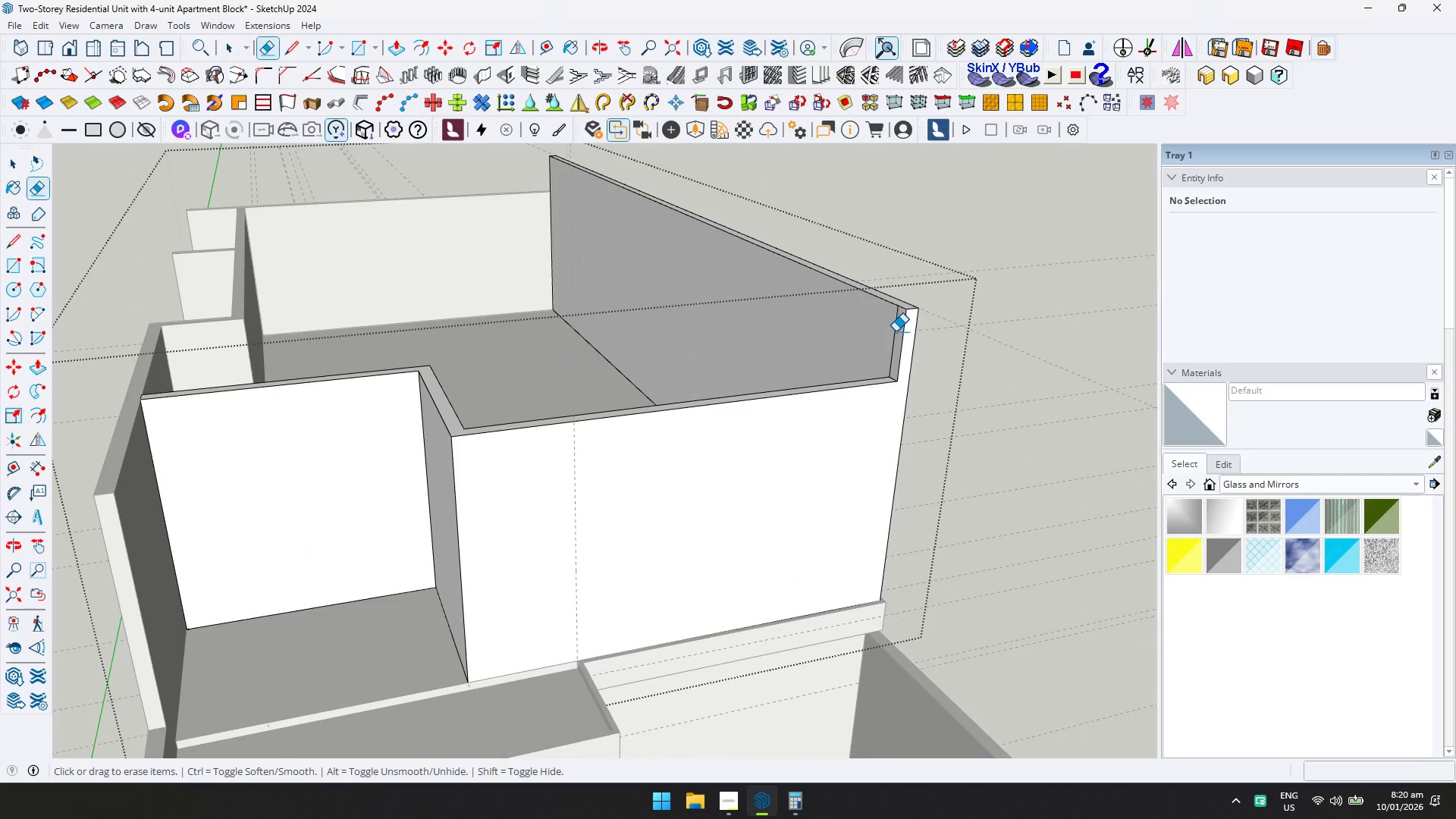 
left_click([896, 331])
 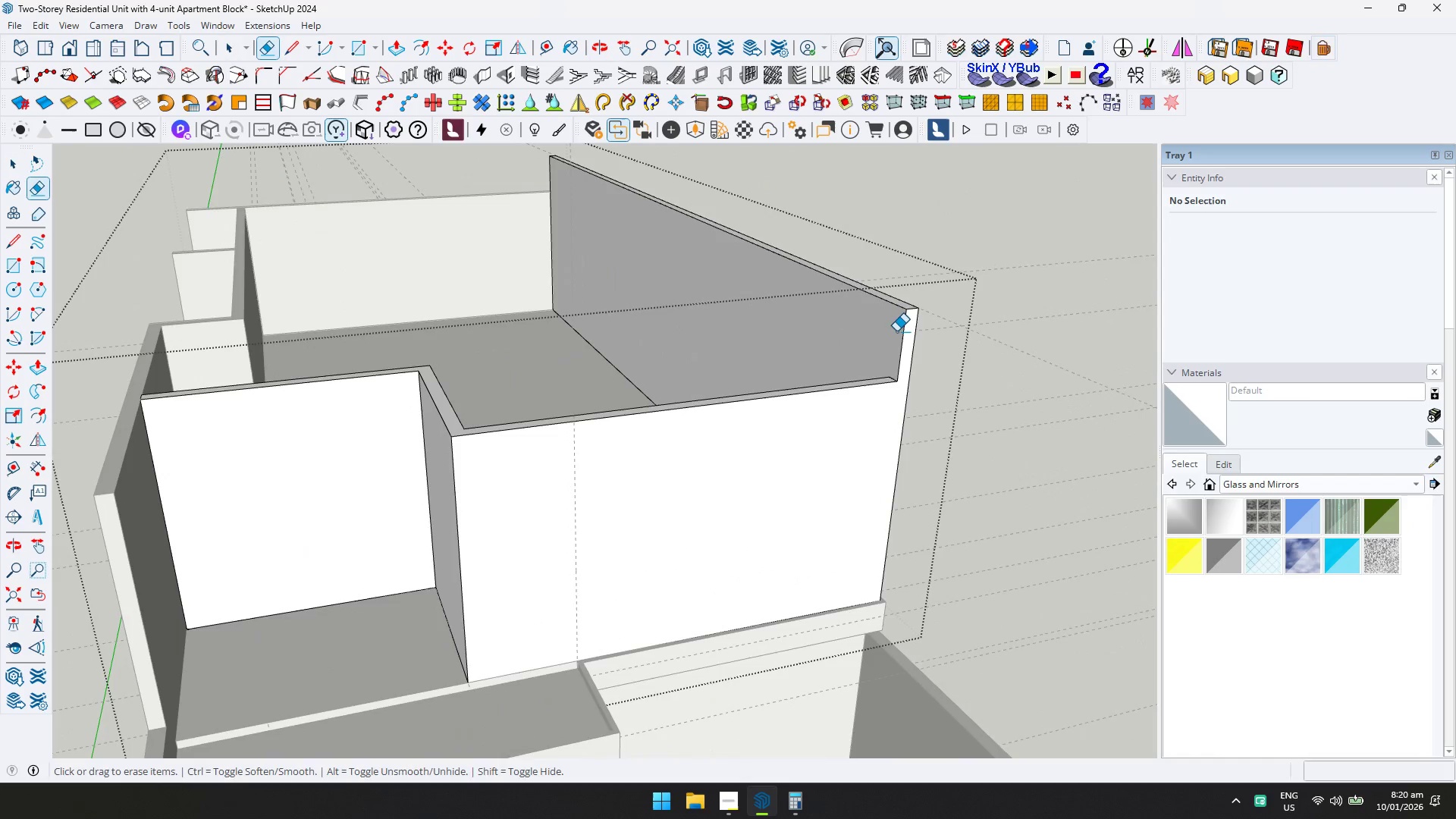 
scroll: coordinate [873, 322], scroll_direction: up, amount: 4.0
 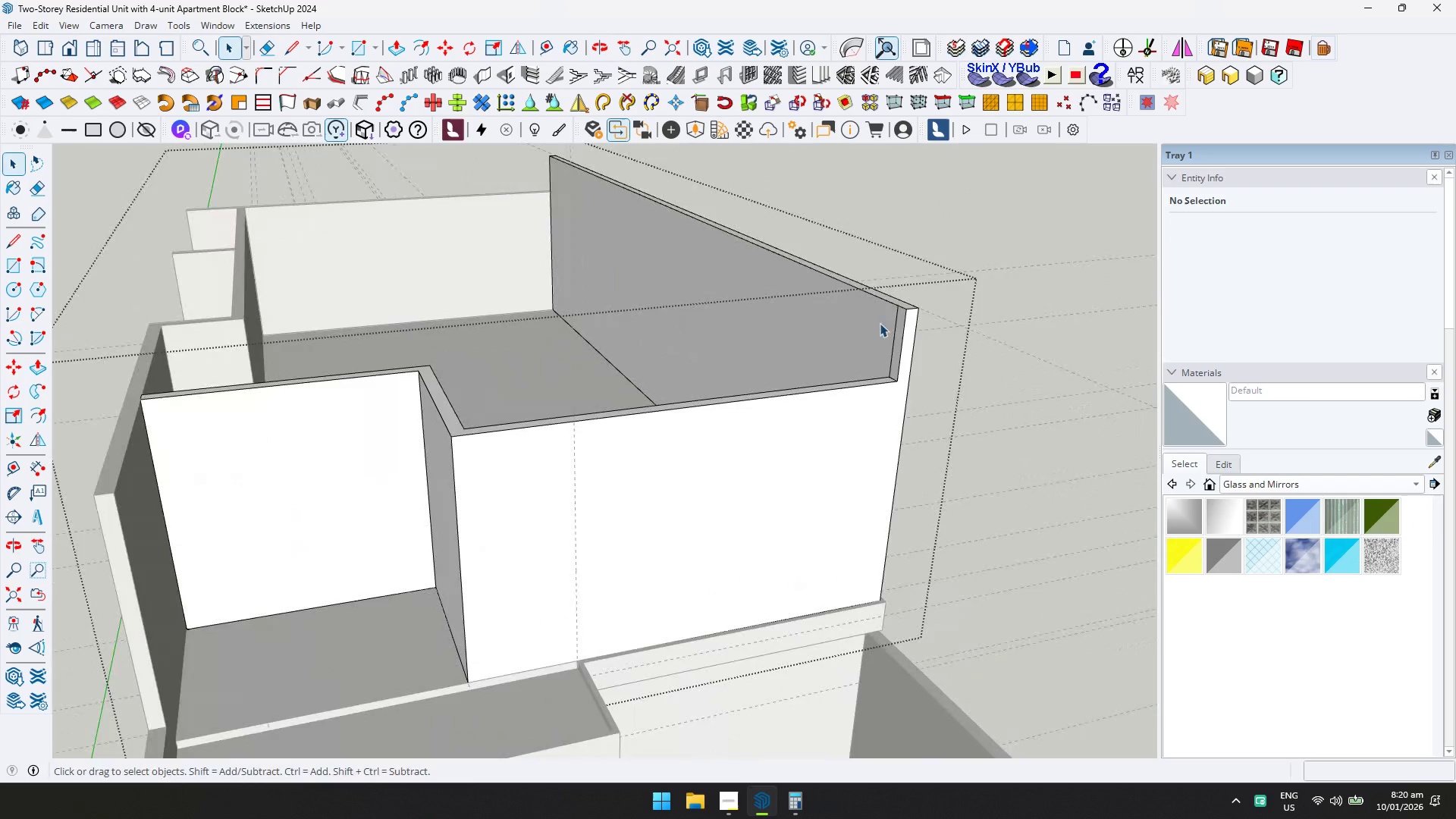 
key(Space)
 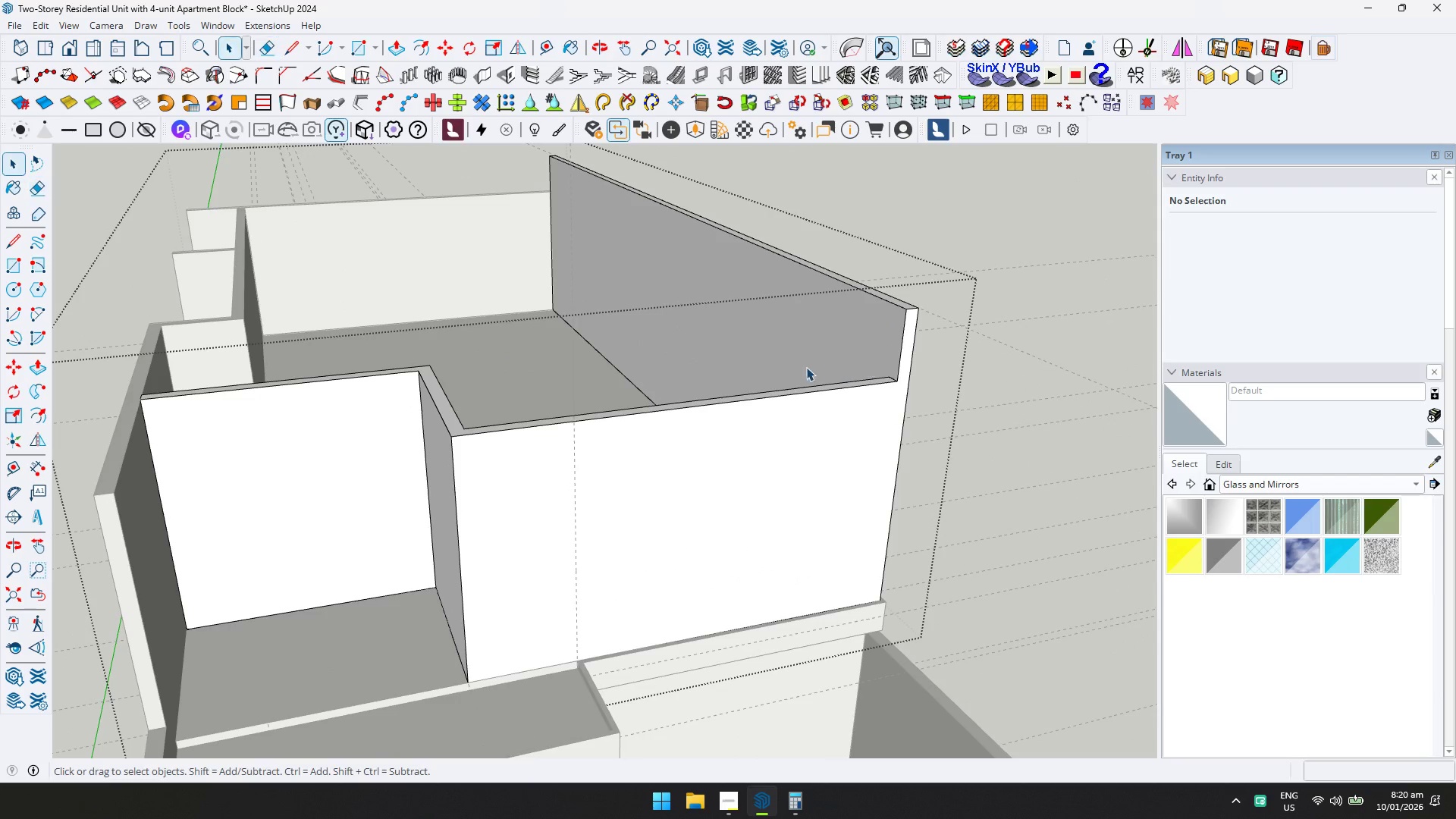 
key(Escape)
 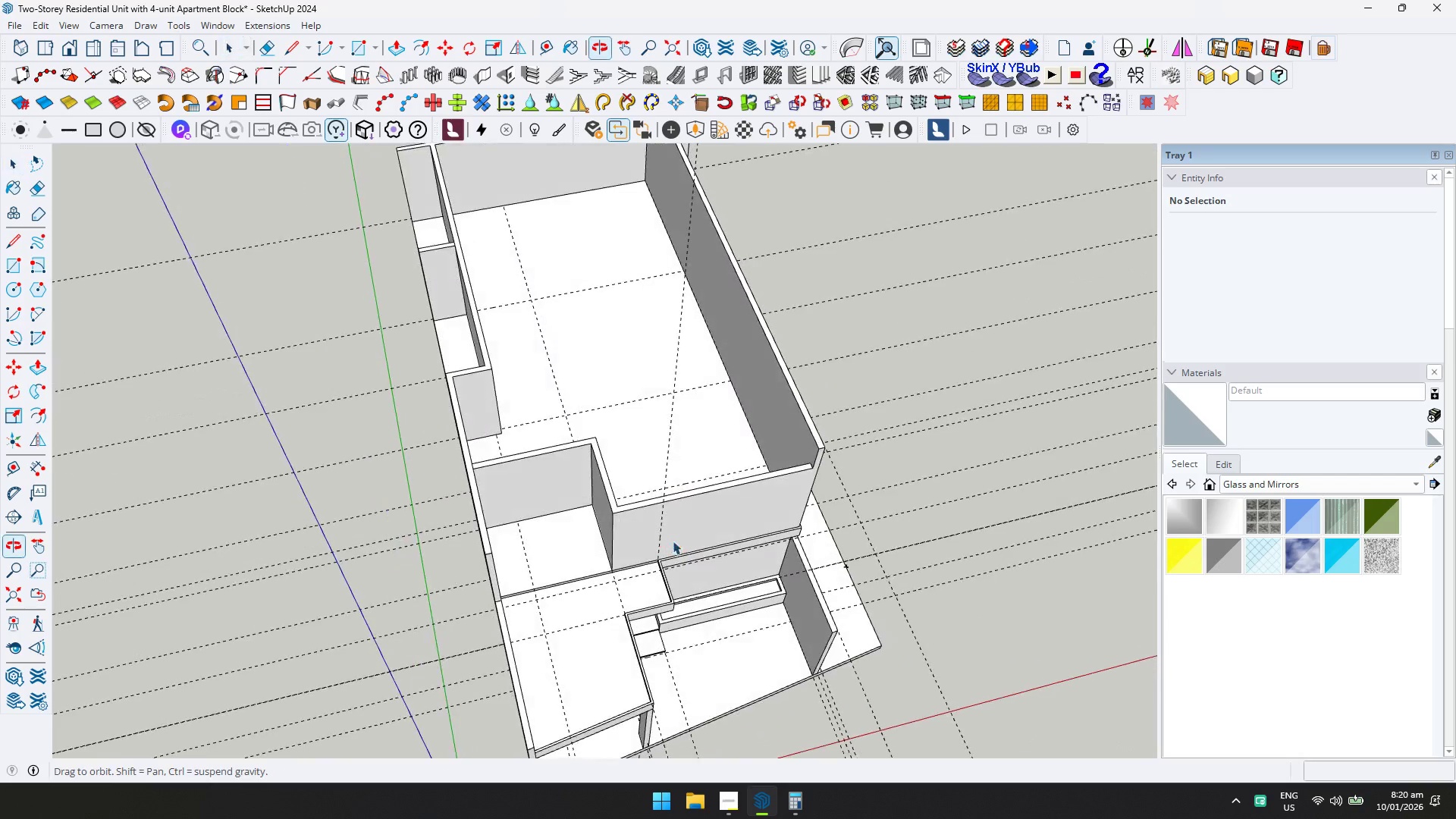 
scroll: coordinate [742, 359], scroll_direction: down, amount: 7.0
 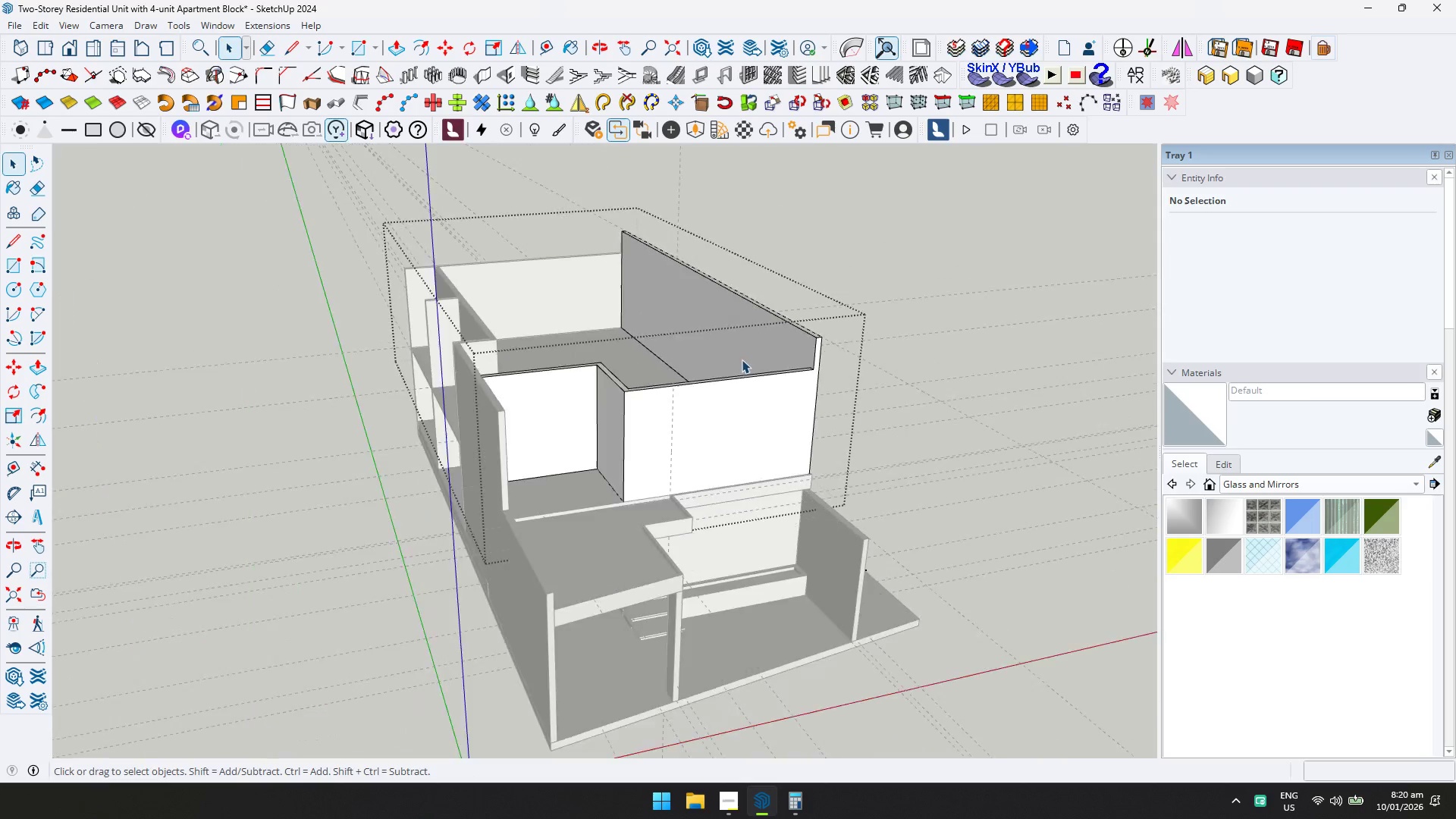 
key(Shift+ShiftLeft)
 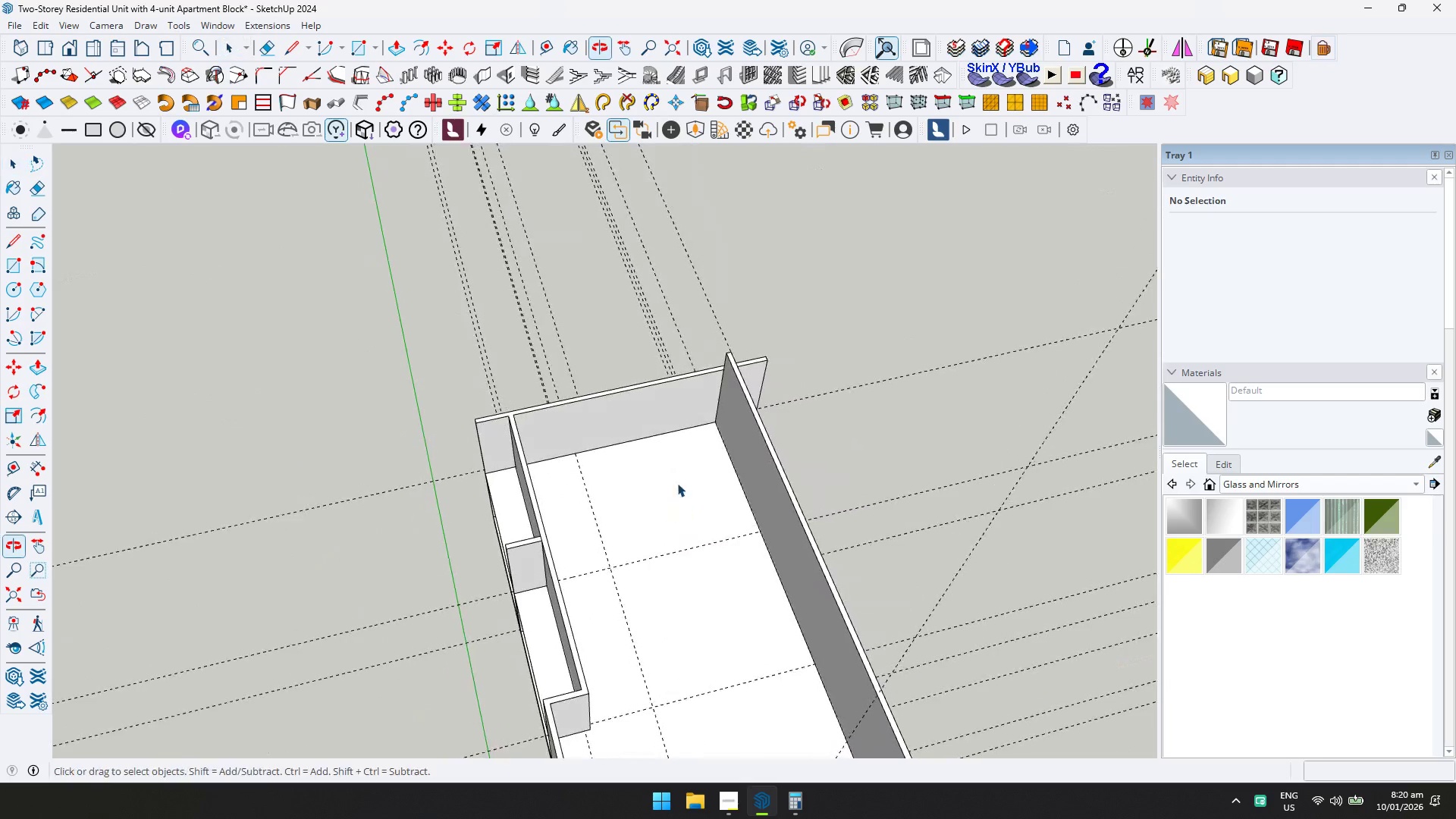 
double_click([669, 376])
 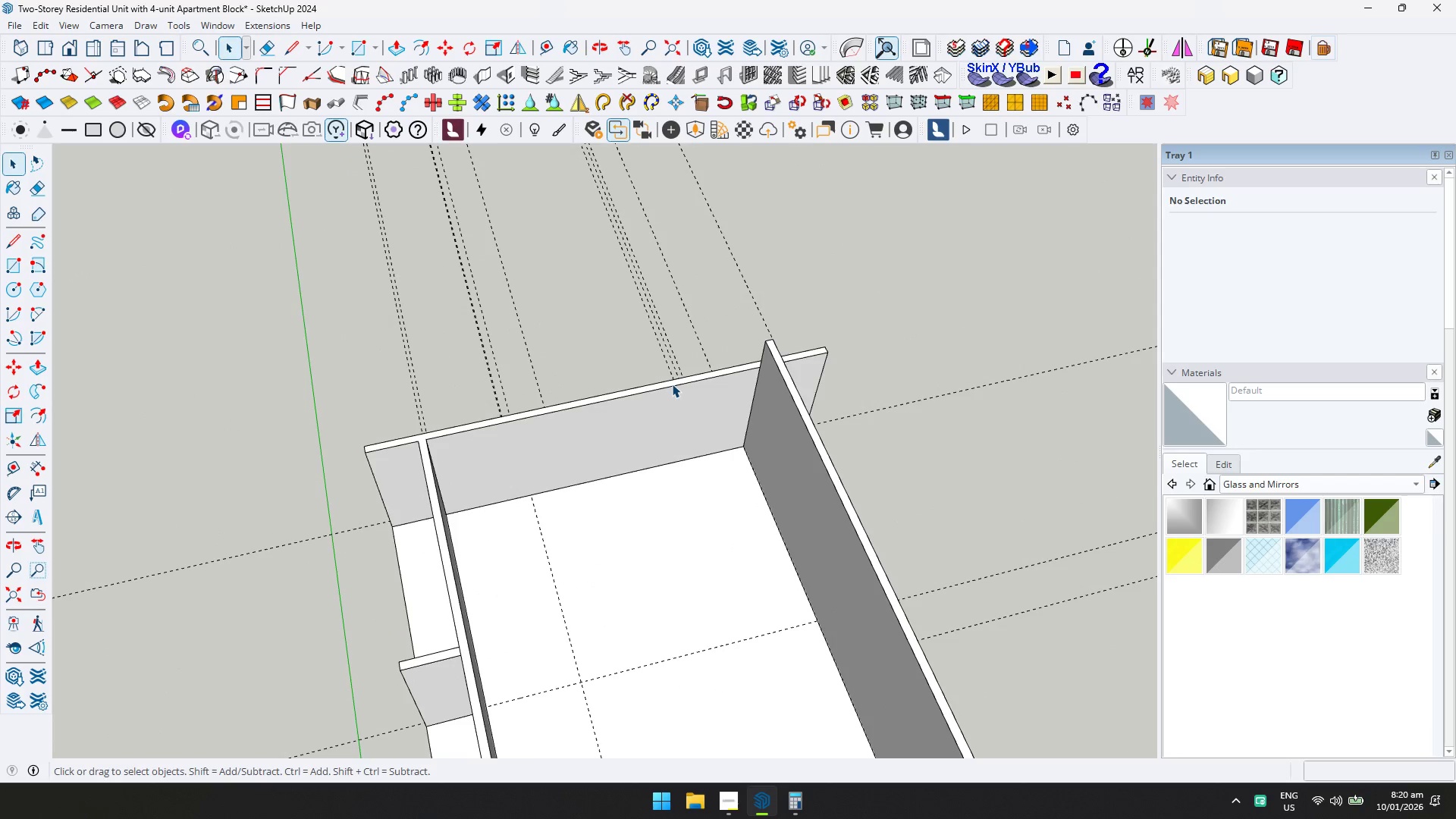 
scroll: coordinate [660, 372], scroll_direction: up, amount: 5.0
 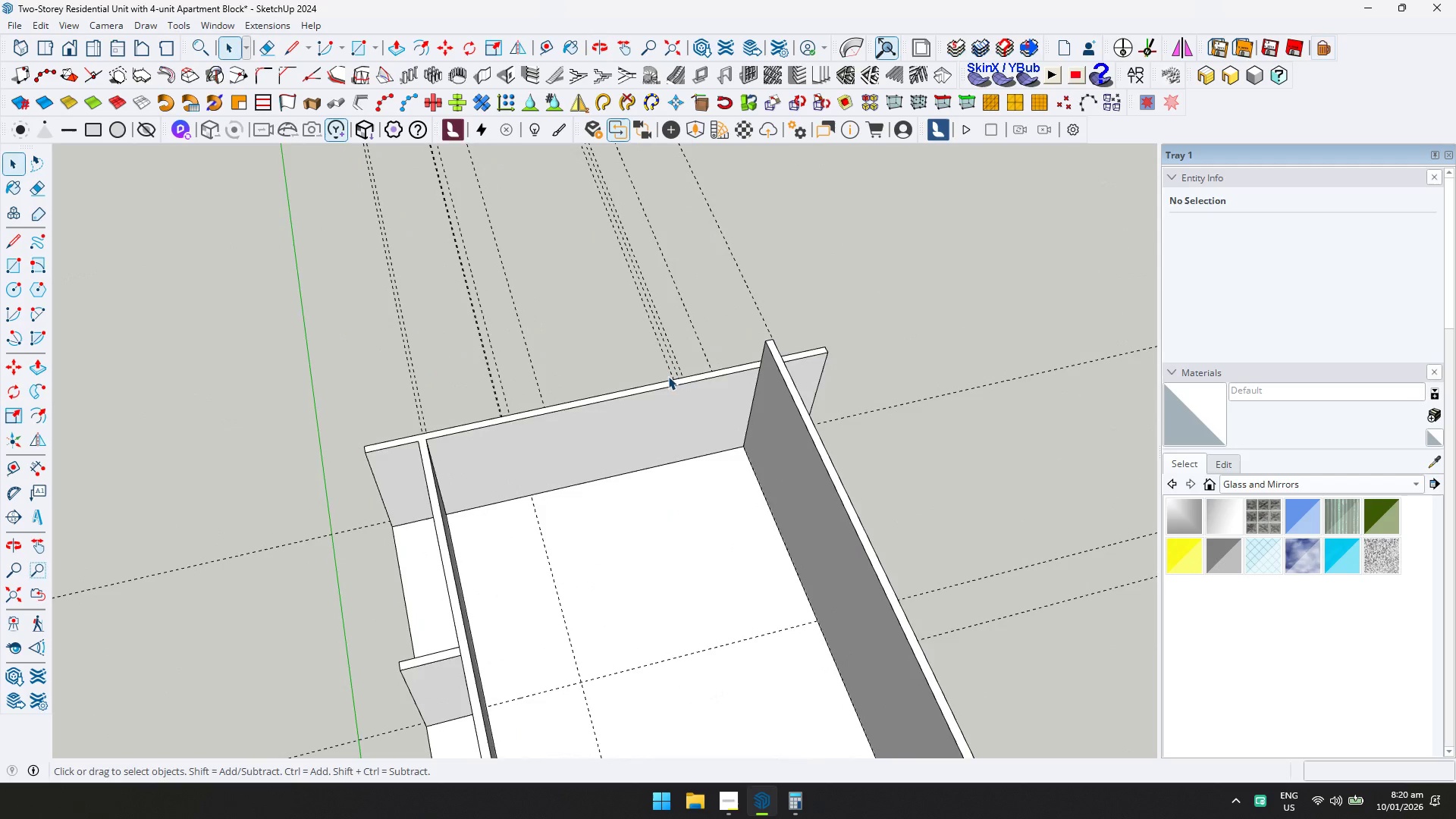 
triple_click([672, 384])
 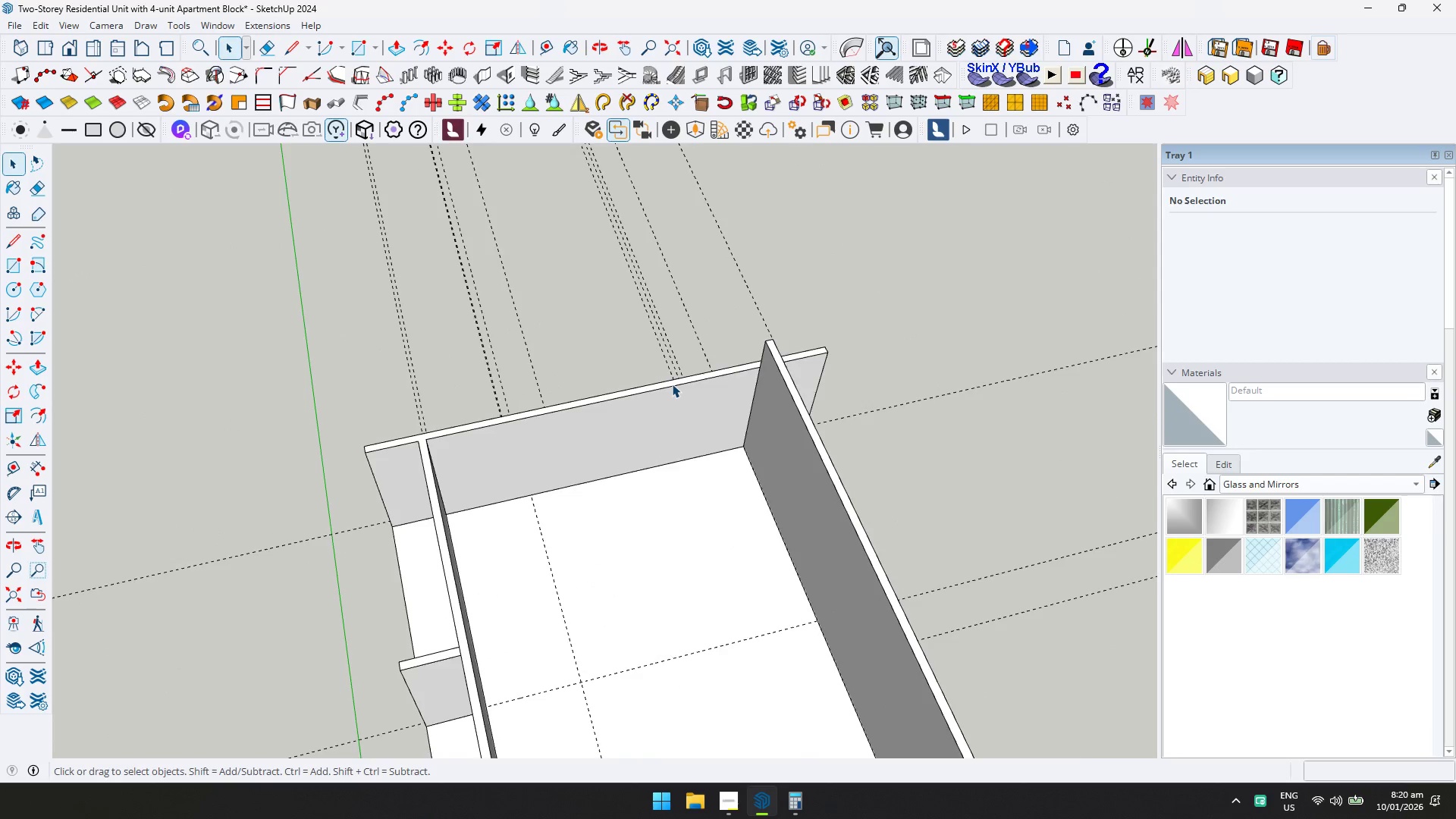 
triple_click([672, 384])
 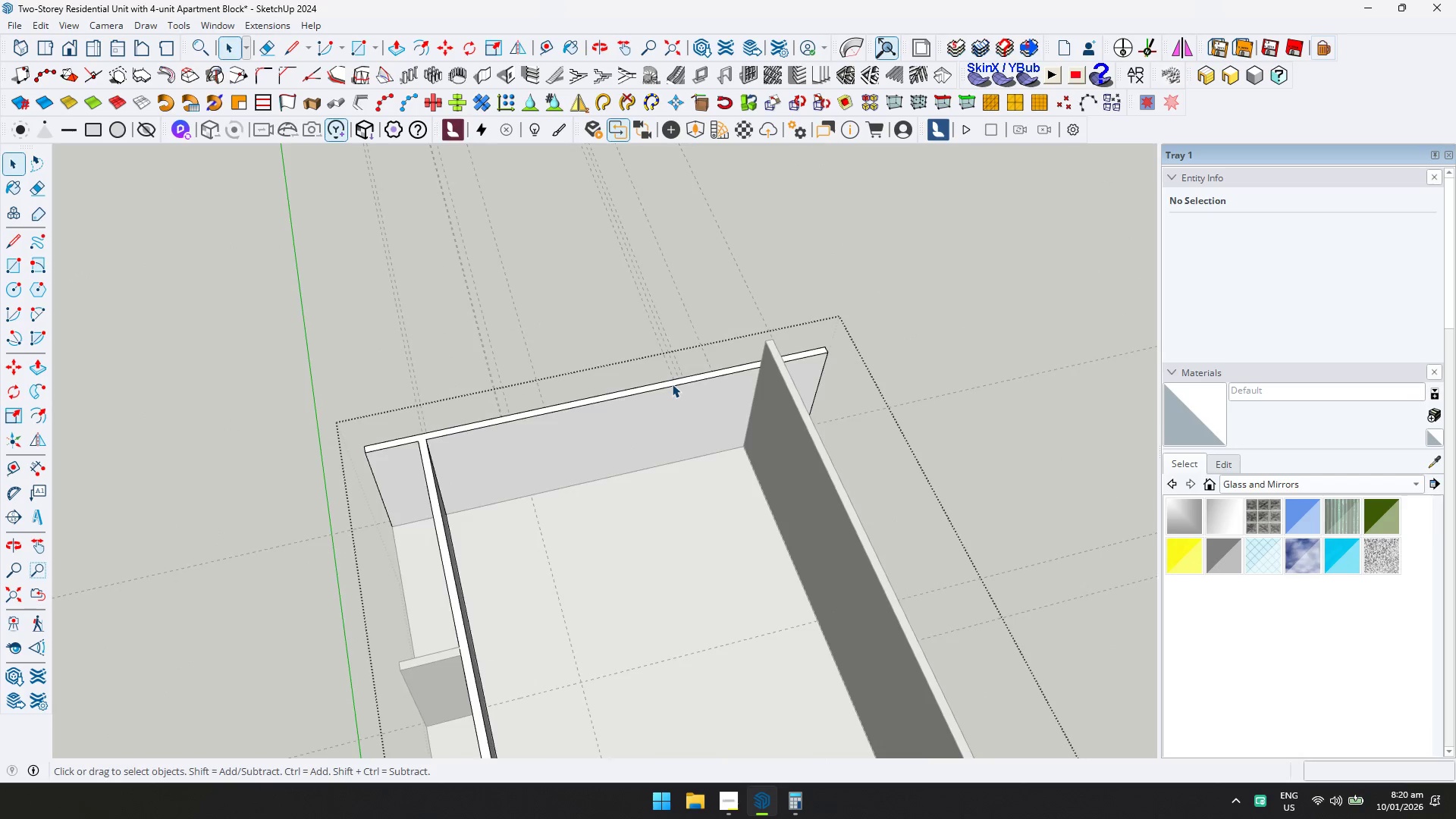 
key(P)
 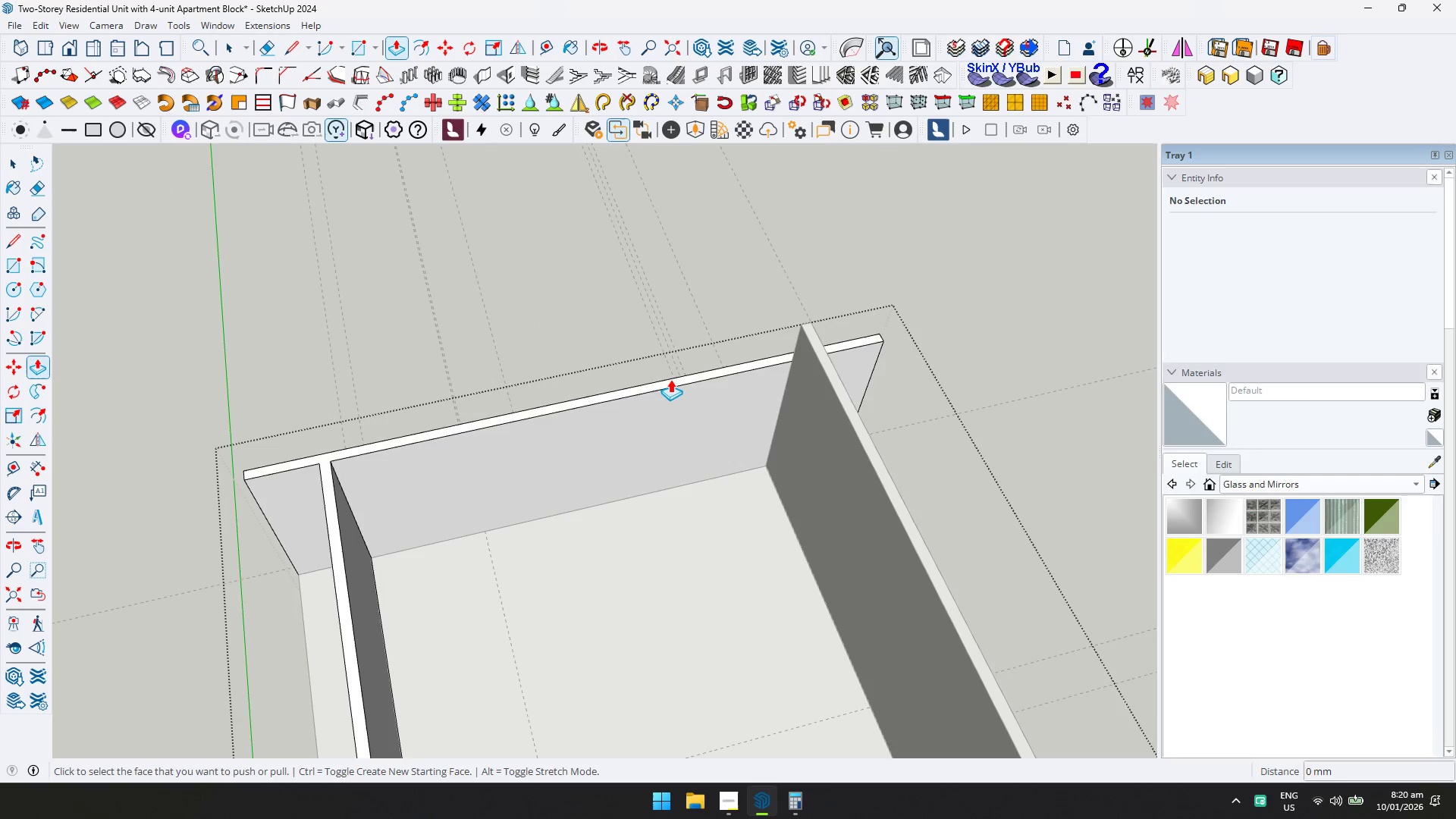 
scroll: coordinate [672, 384], scroll_direction: up, amount: 3.0
 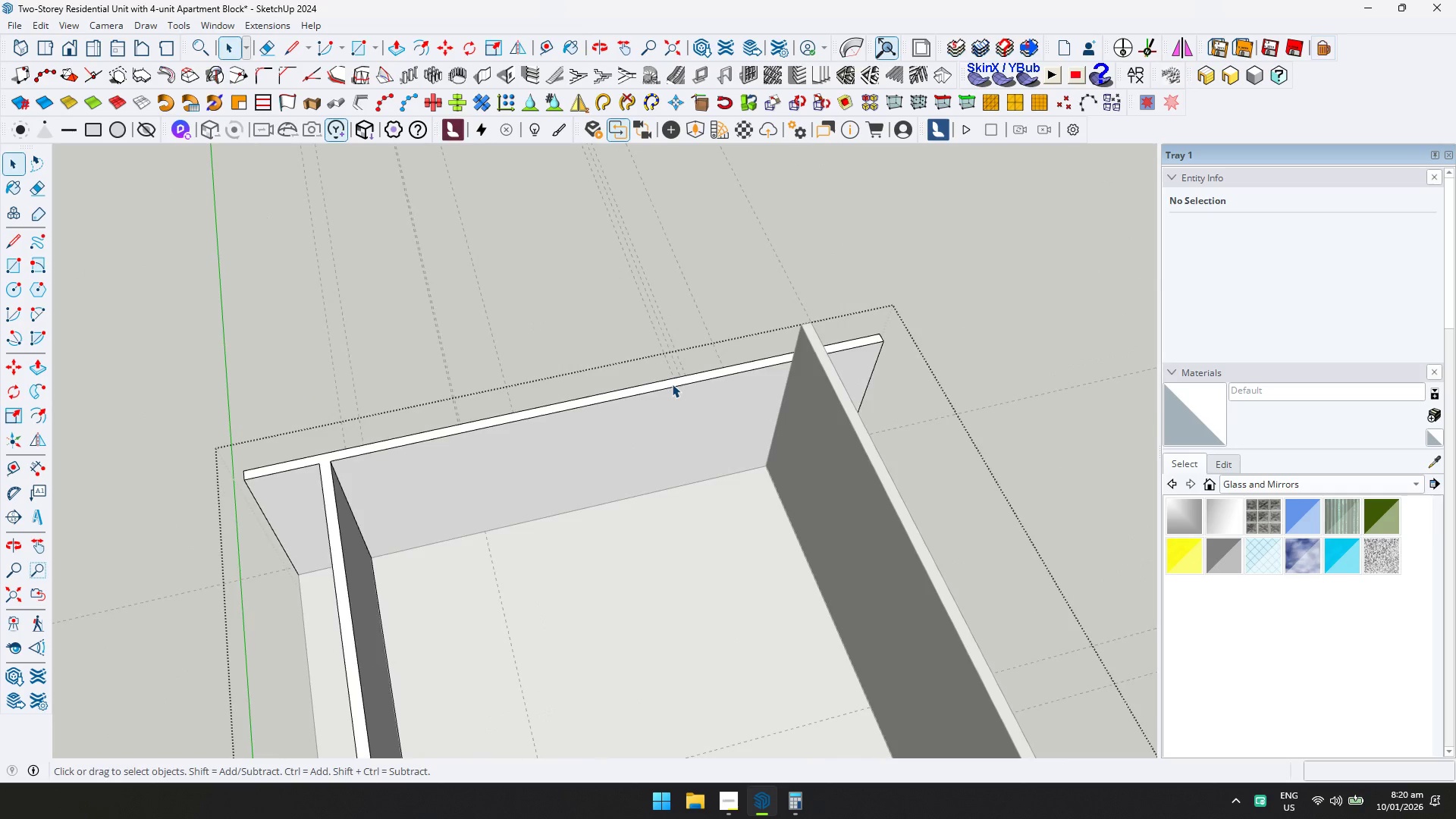 
left_click([670, 380])
 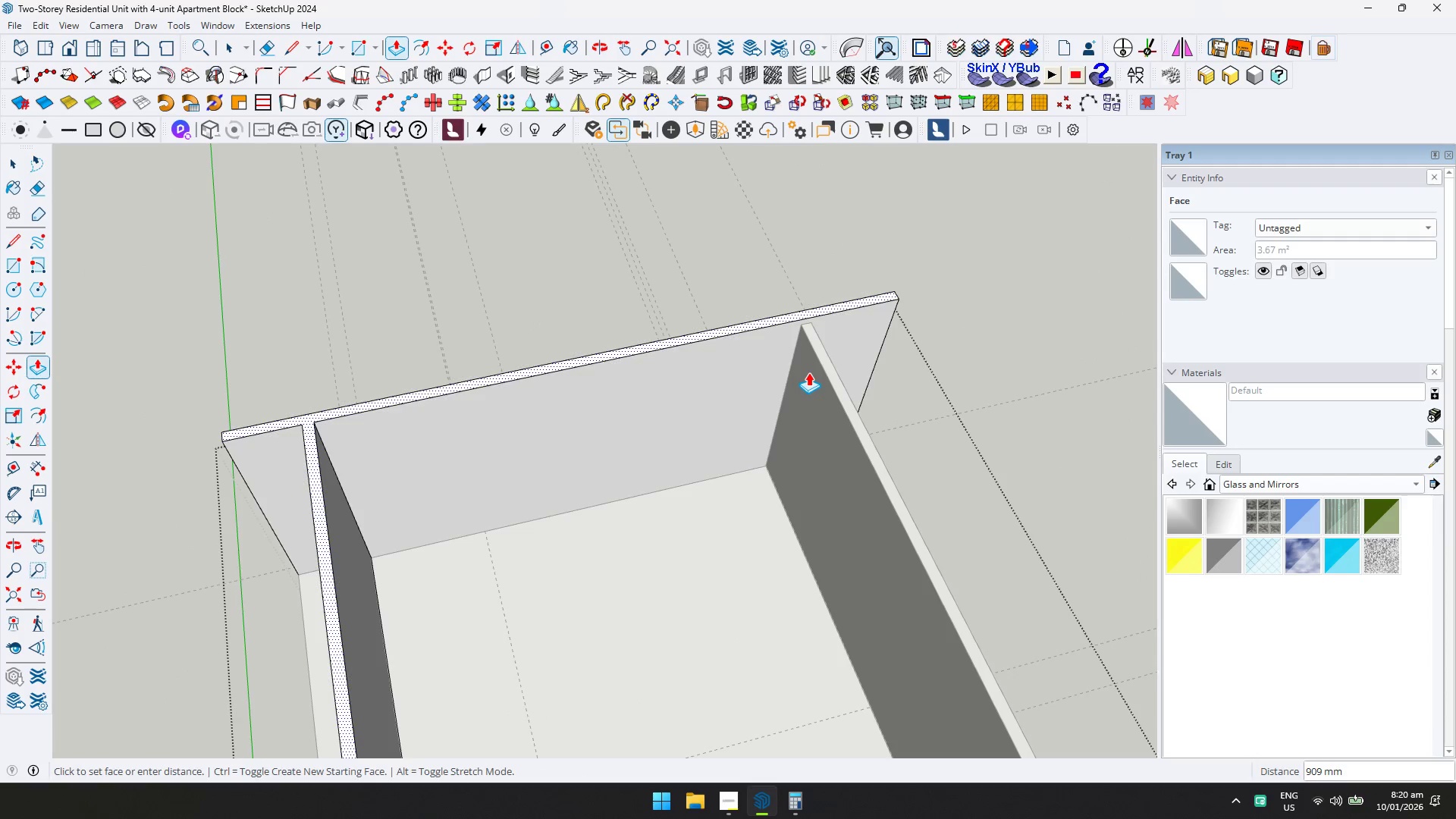 
key(Escape)
 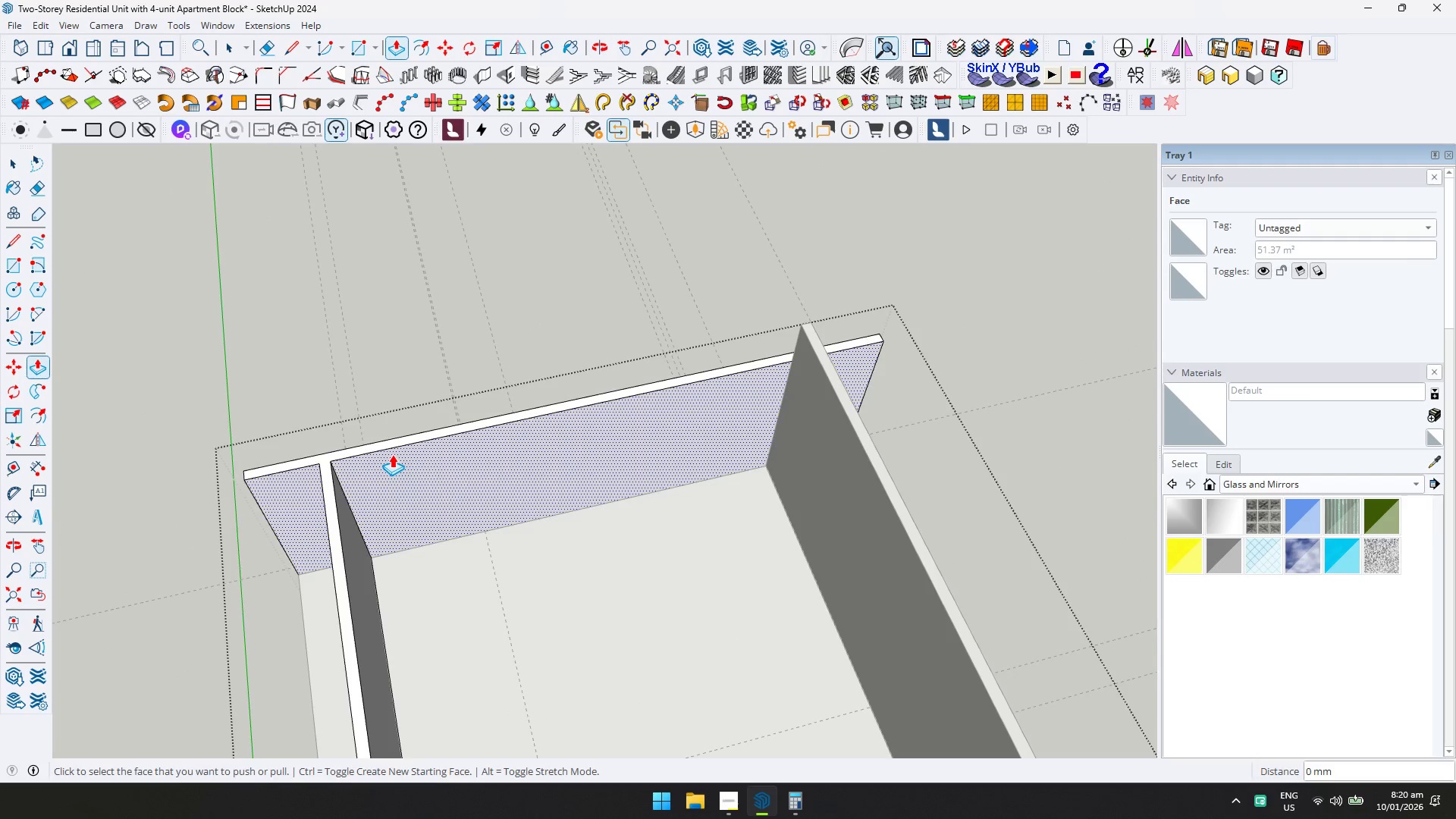 
key(L)
 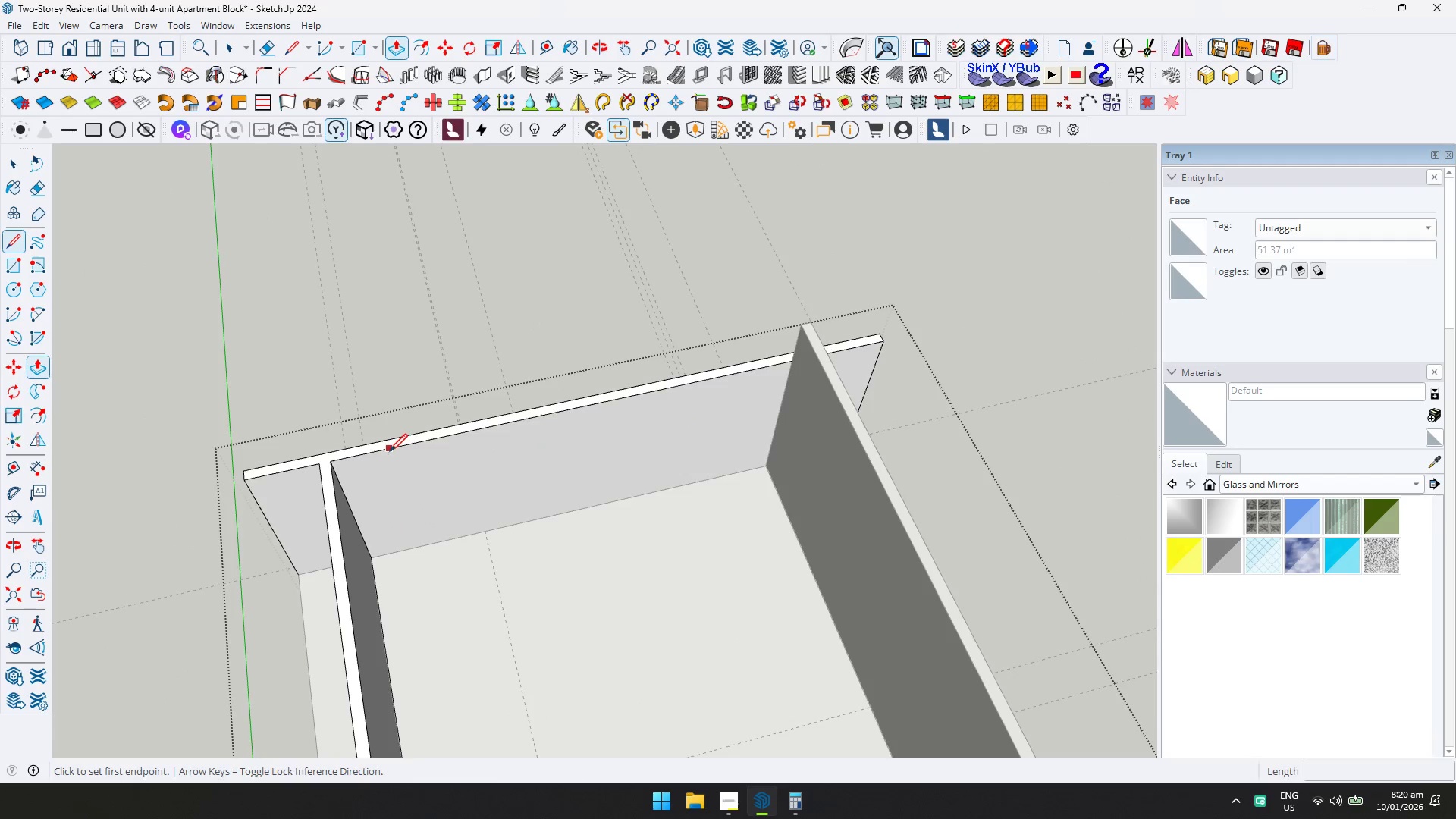 
key(Shift+ShiftLeft)
 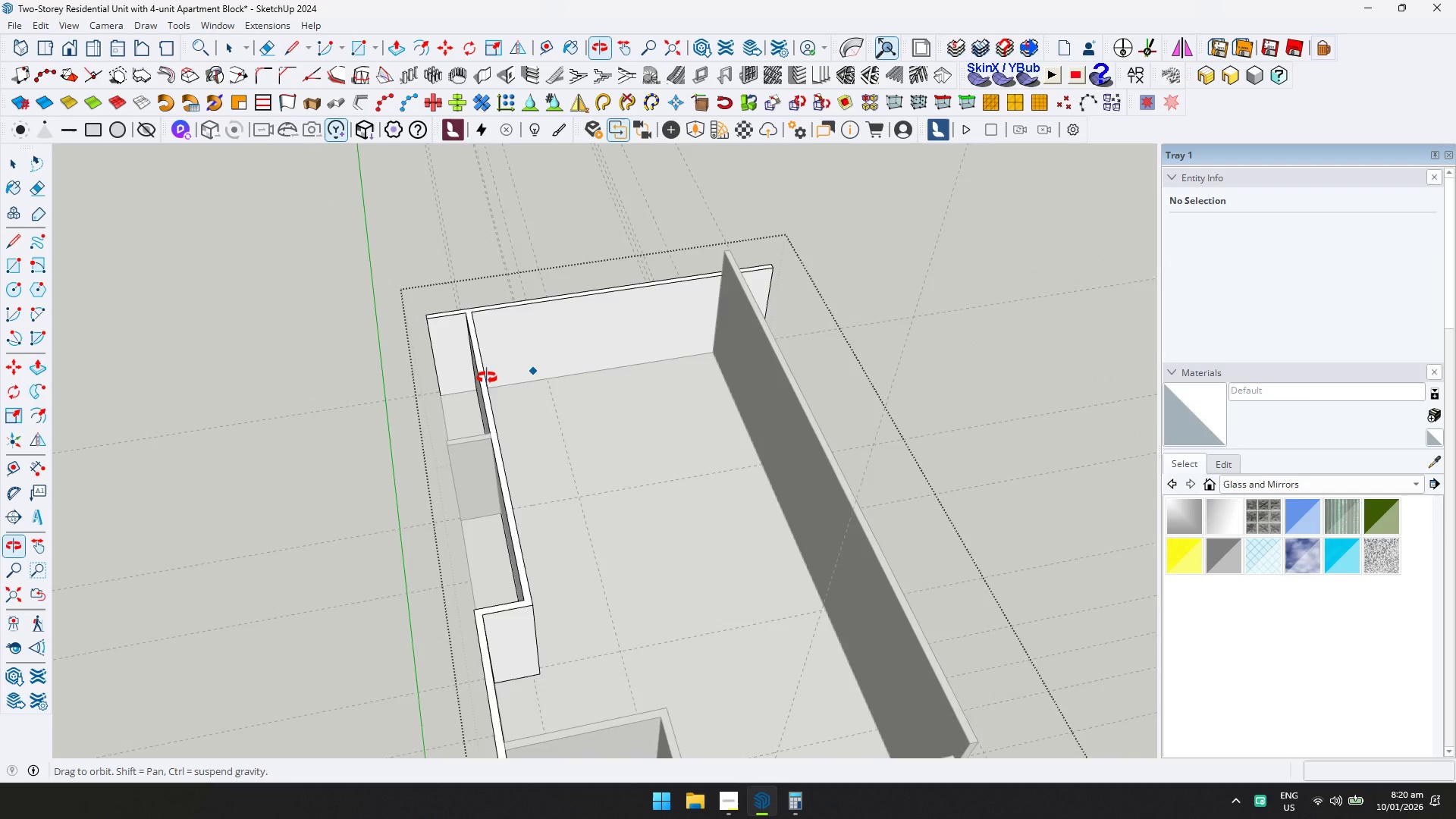 
scroll: coordinate [525, 376], scroll_direction: down, amount: 6.0
 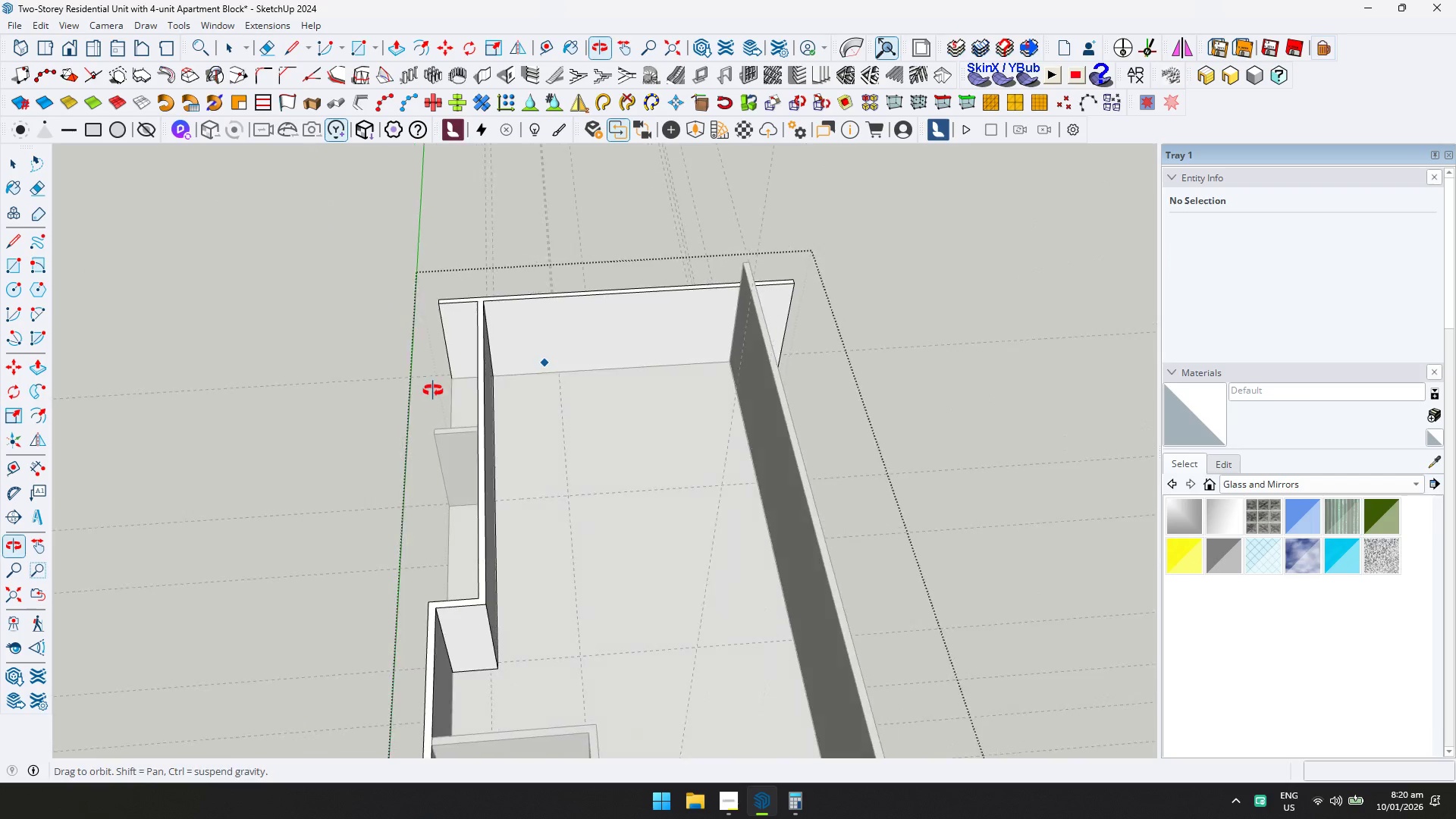 
scroll: coordinate [491, 290], scroll_direction: up, amount: 5.0
 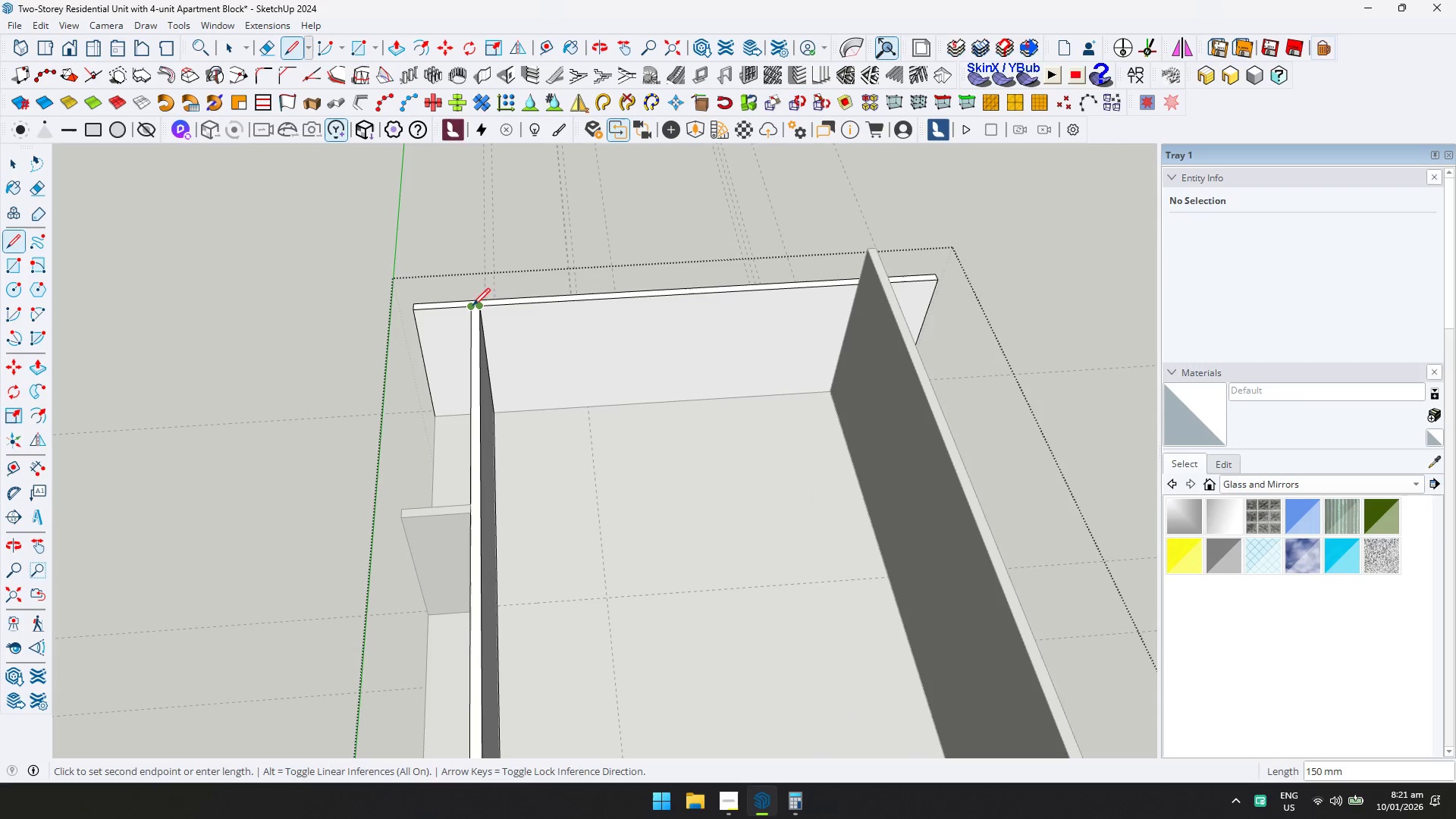 
left_click([465, 308])
 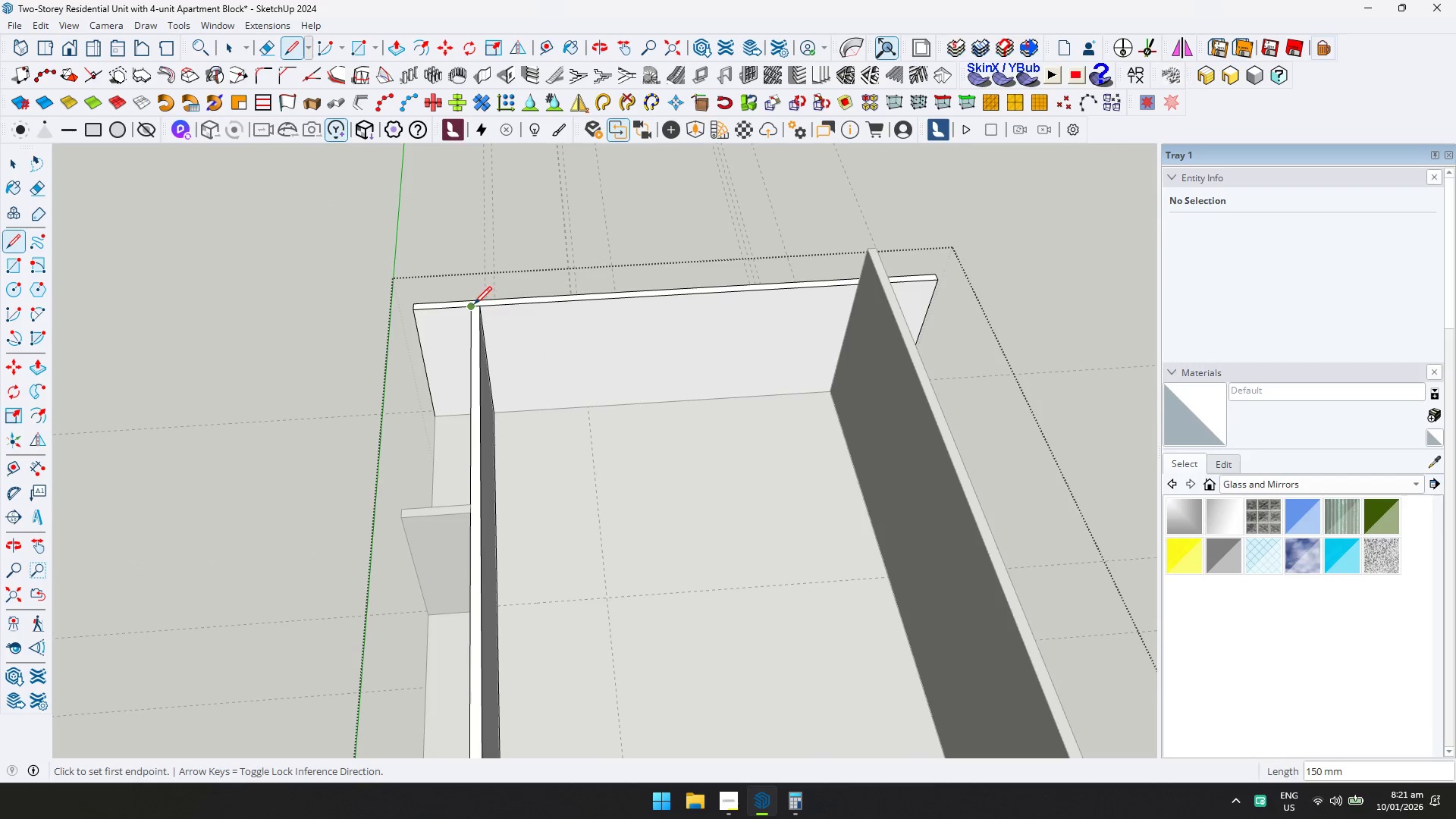 
key(P)
 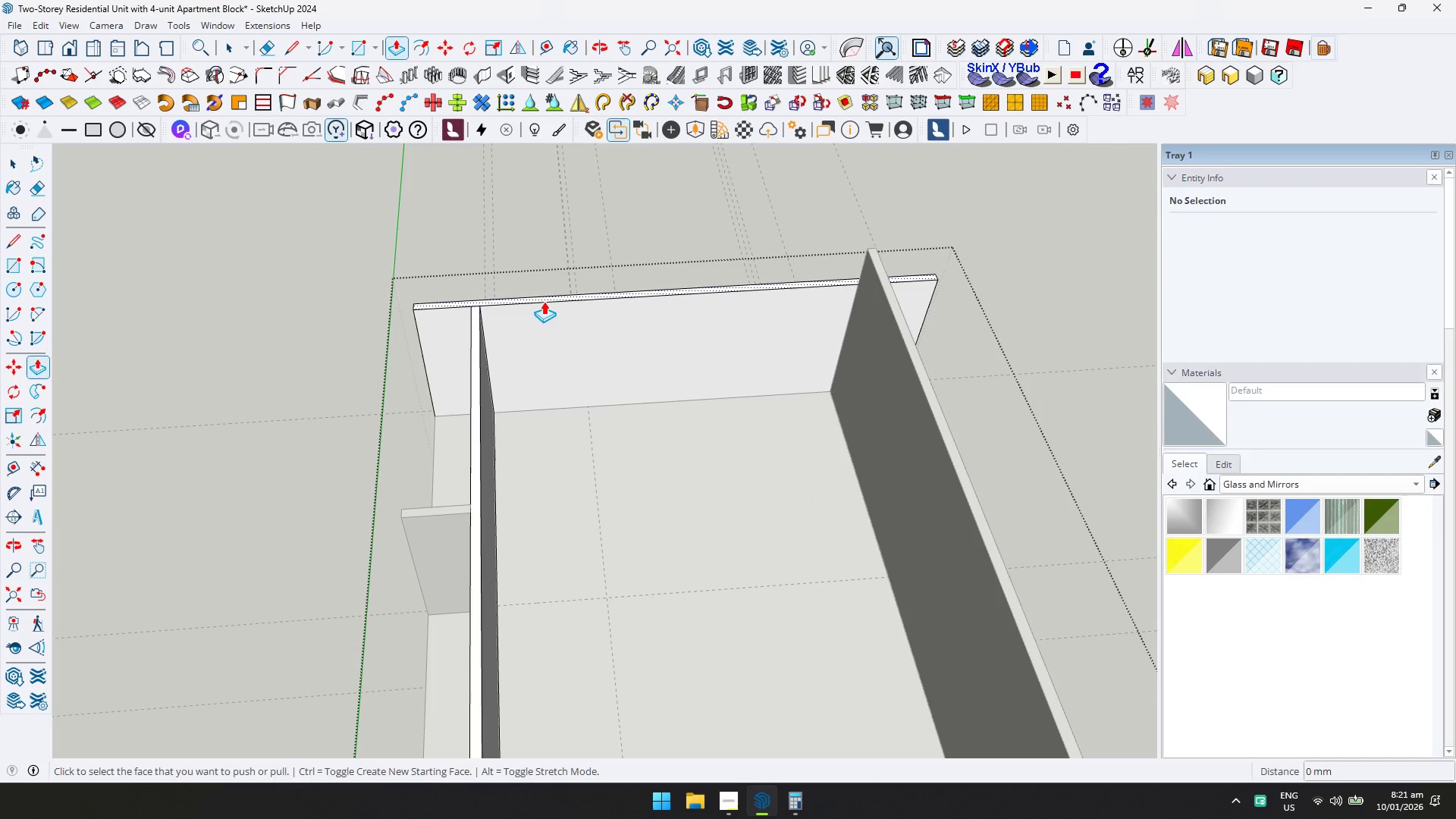 
left_click([544, 301])
 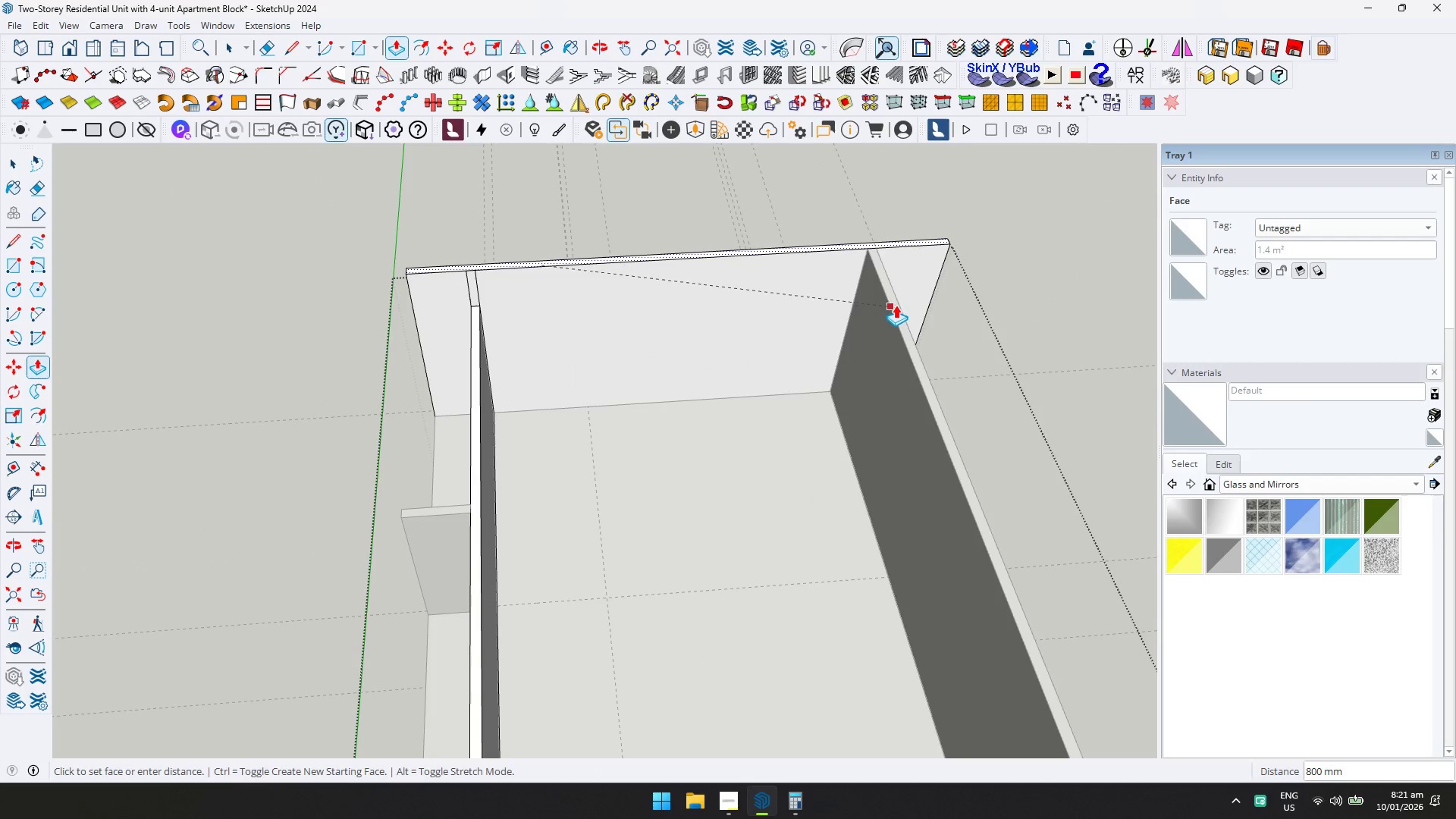 
left_click([896, 305])
 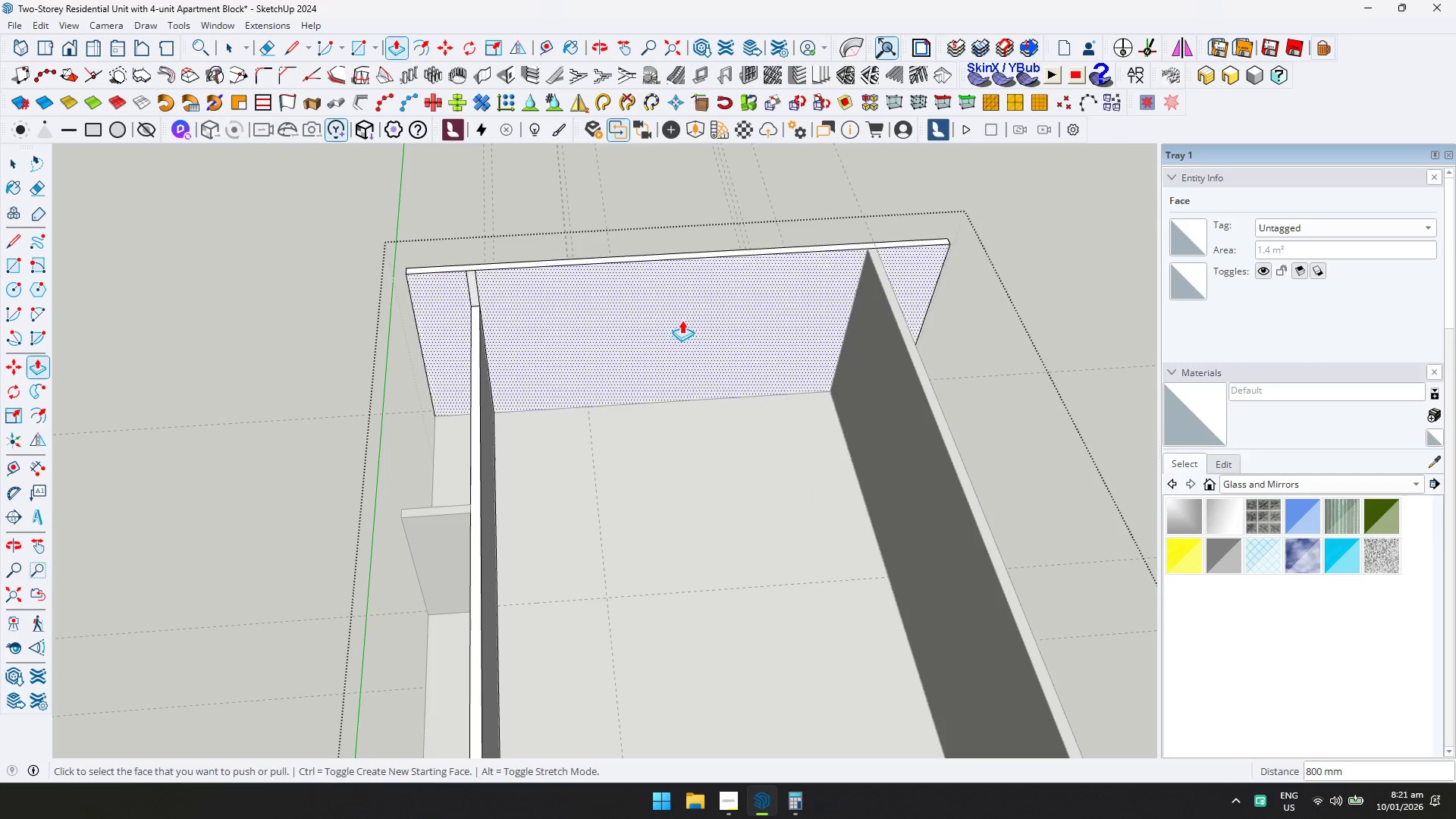 
key(E)
 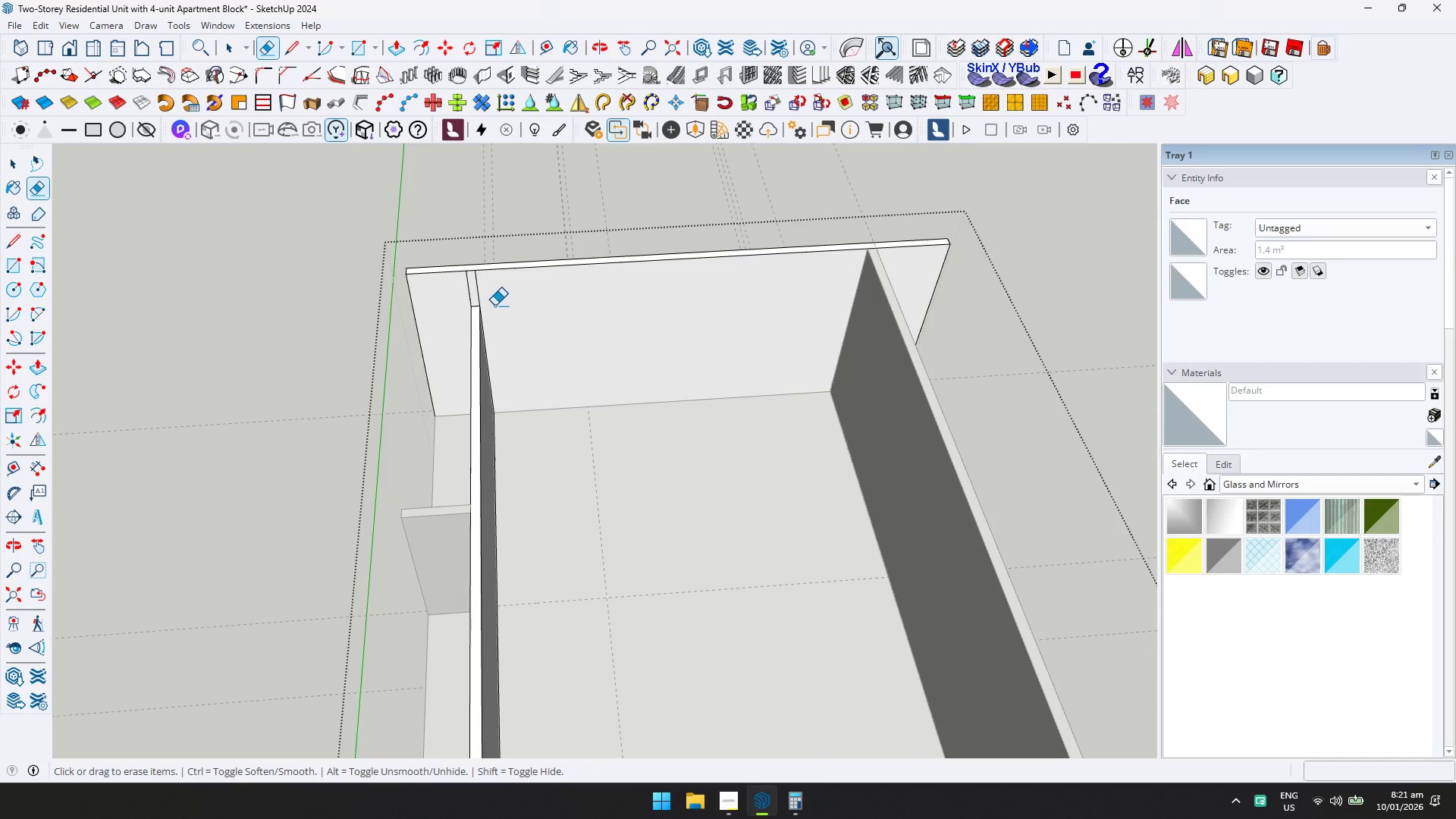 
left_click_drag(start_coordinate=[481, 297], to_coordinate=[469, 293])
 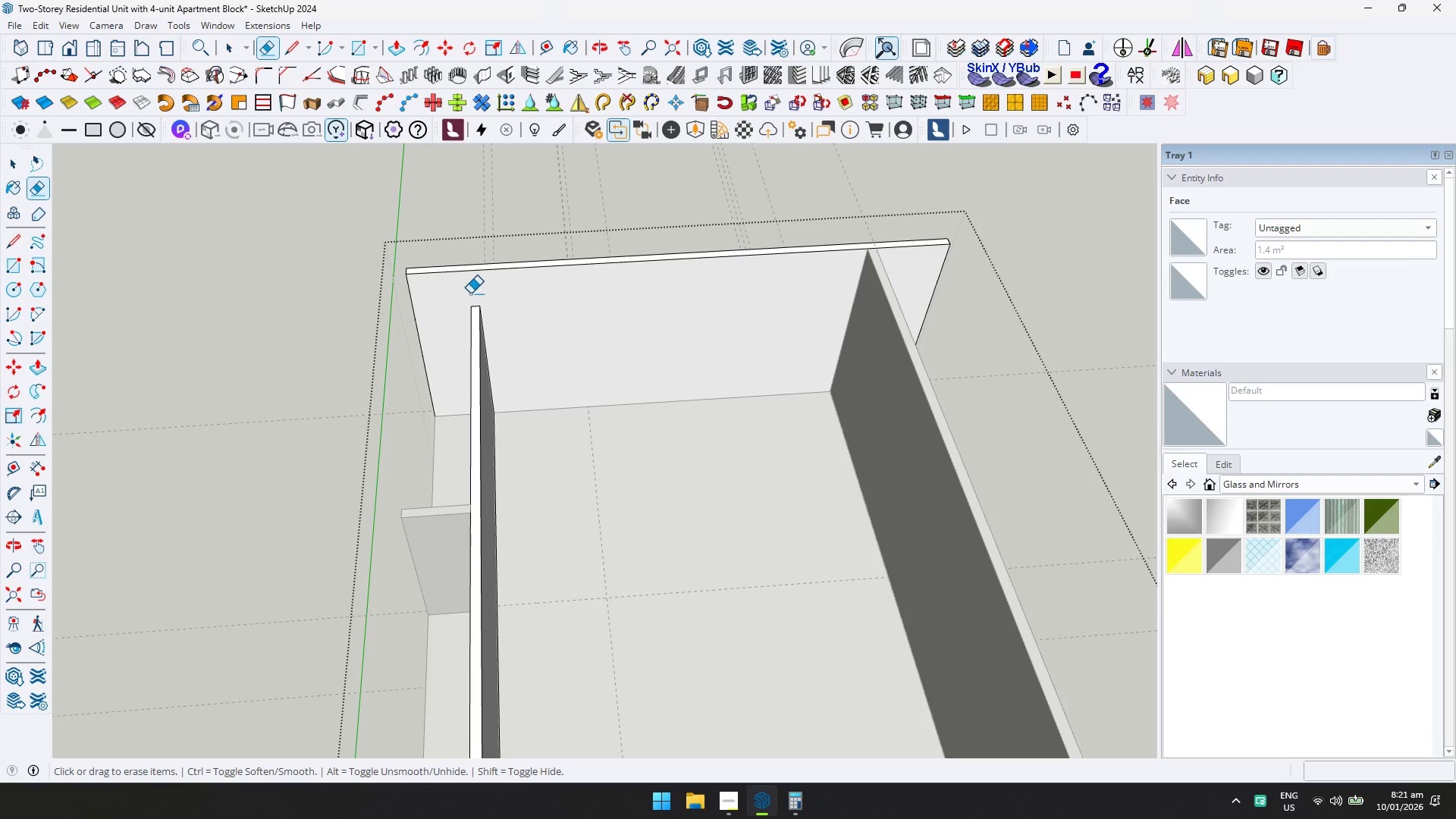 
scroll: coordinate [516, 335], scroll_direction: down, amount: 7.0
 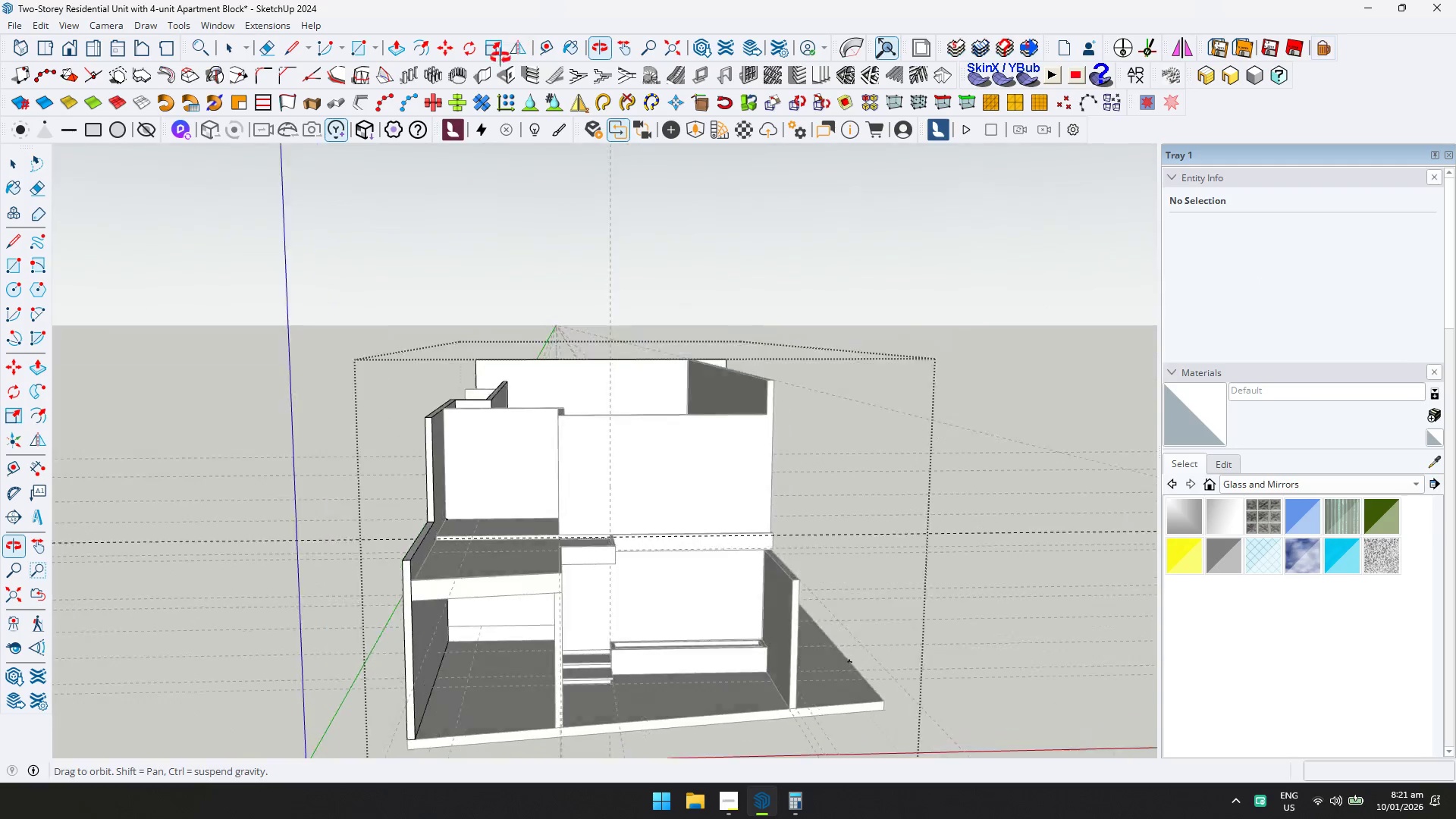 
mouse_move([488, 107])
 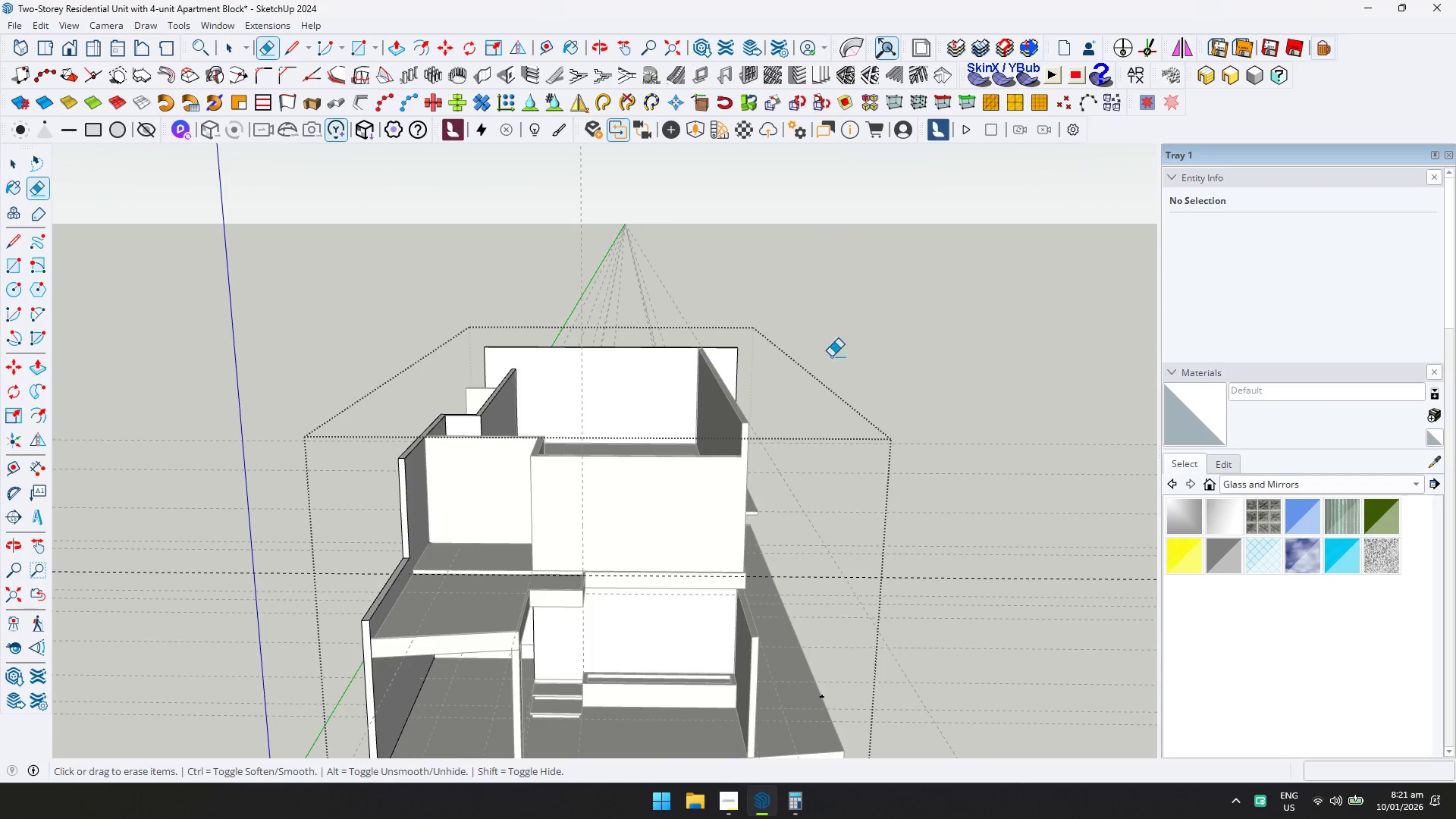 
key(Space)
 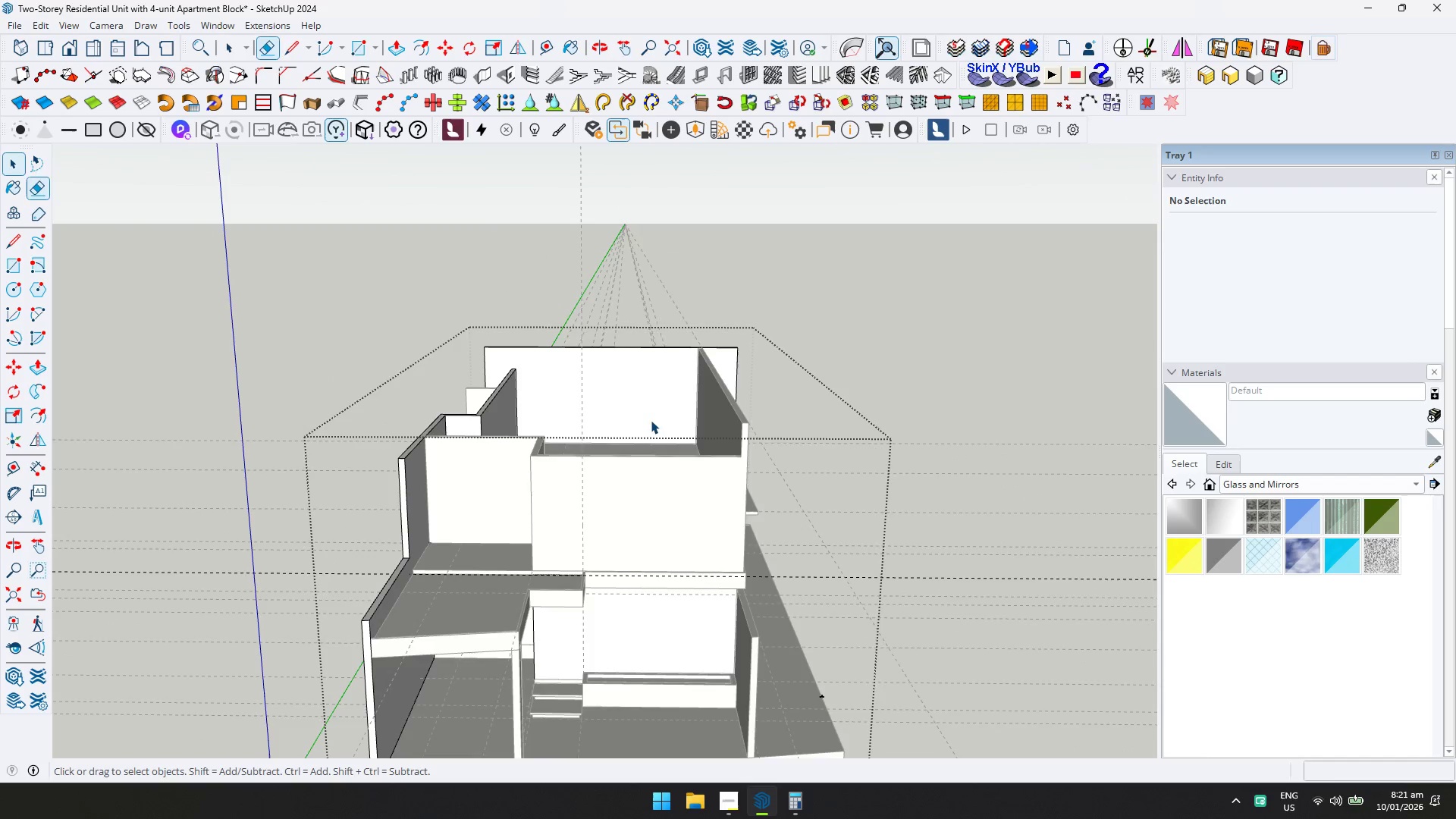 
key(Escape)
 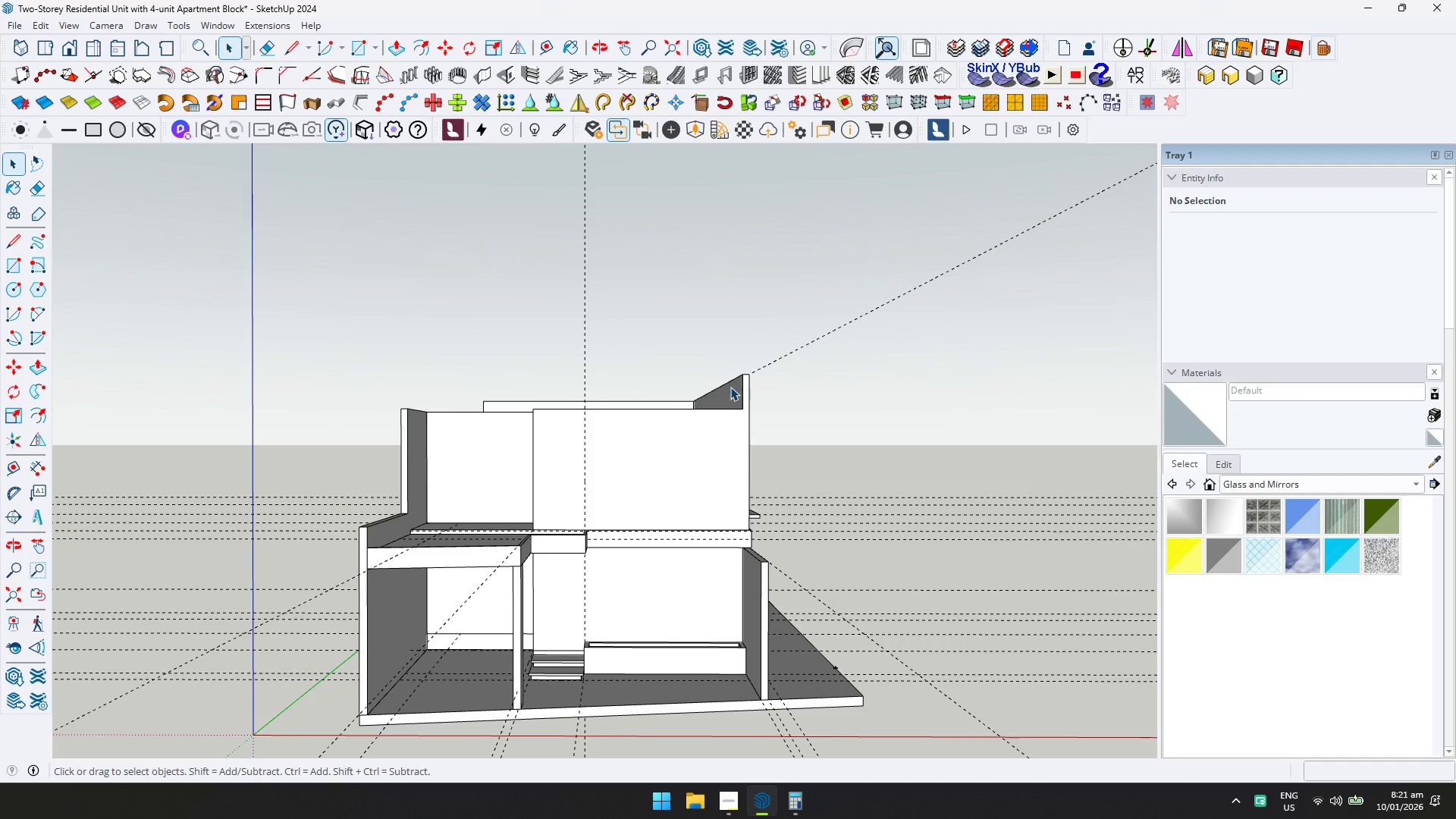 
scroll: coordinate [673, 350], scroll_direction: up, amount: 11.0
 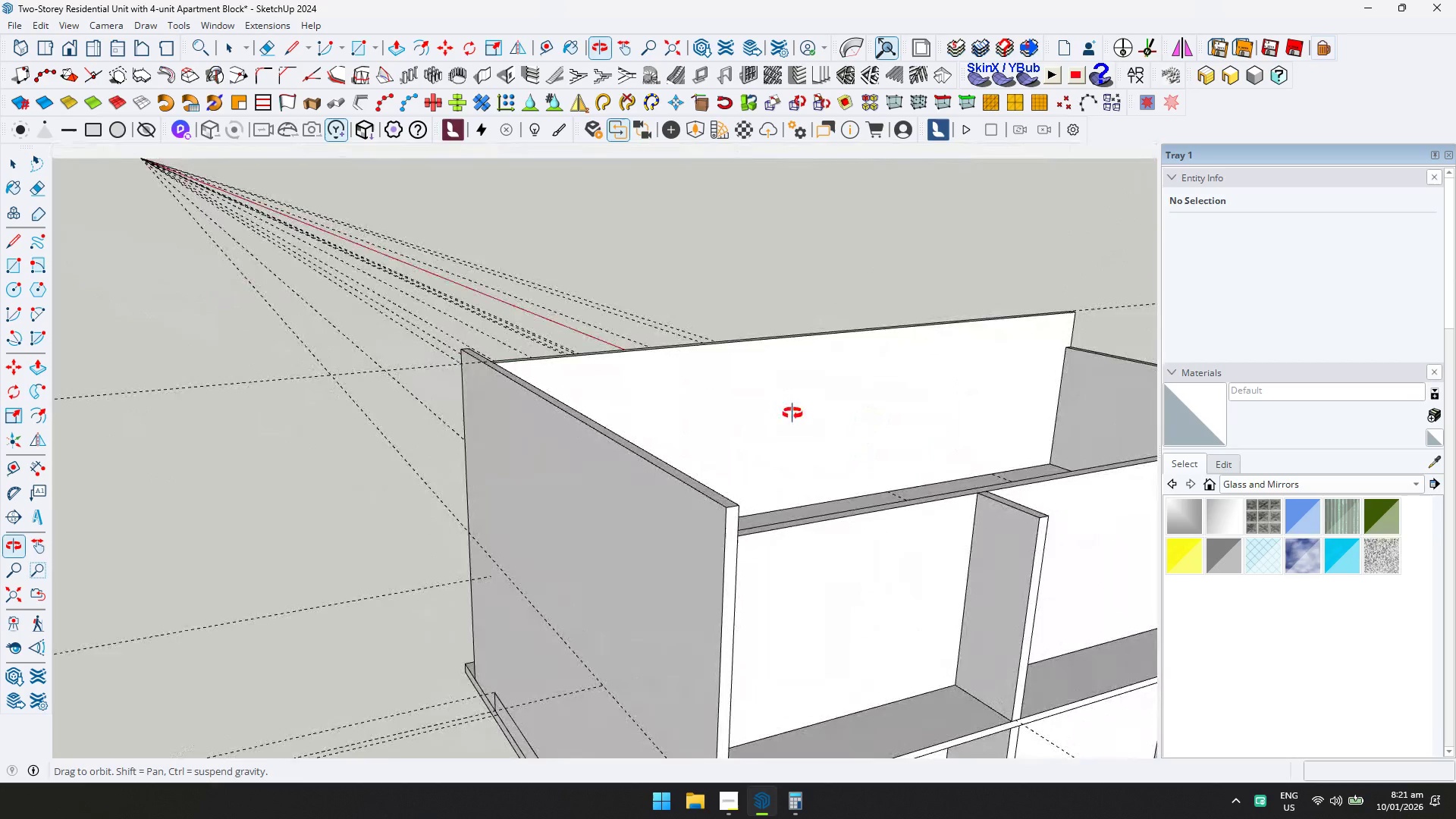 
type(rt)
 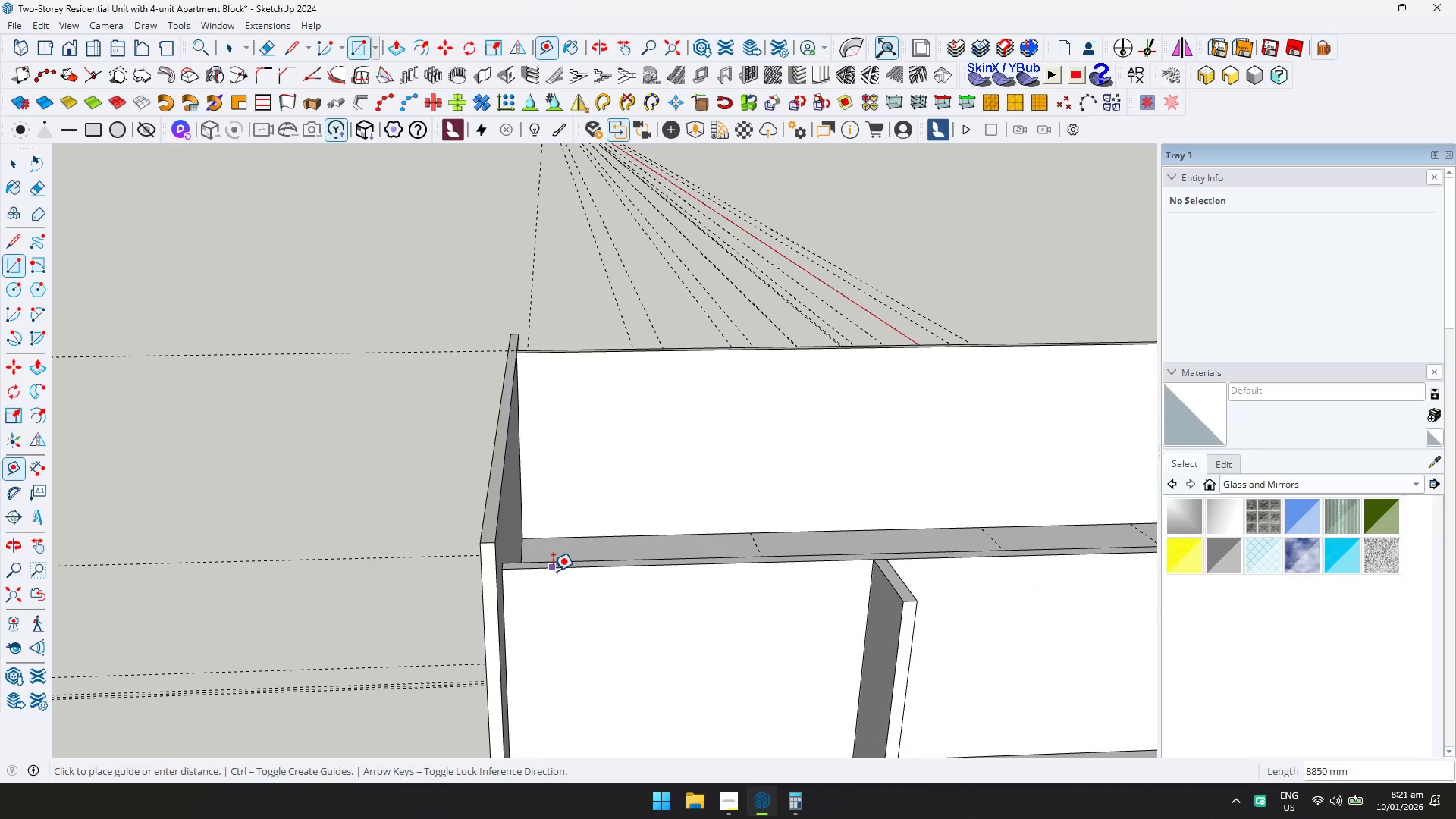 
double_click([553, 571])
 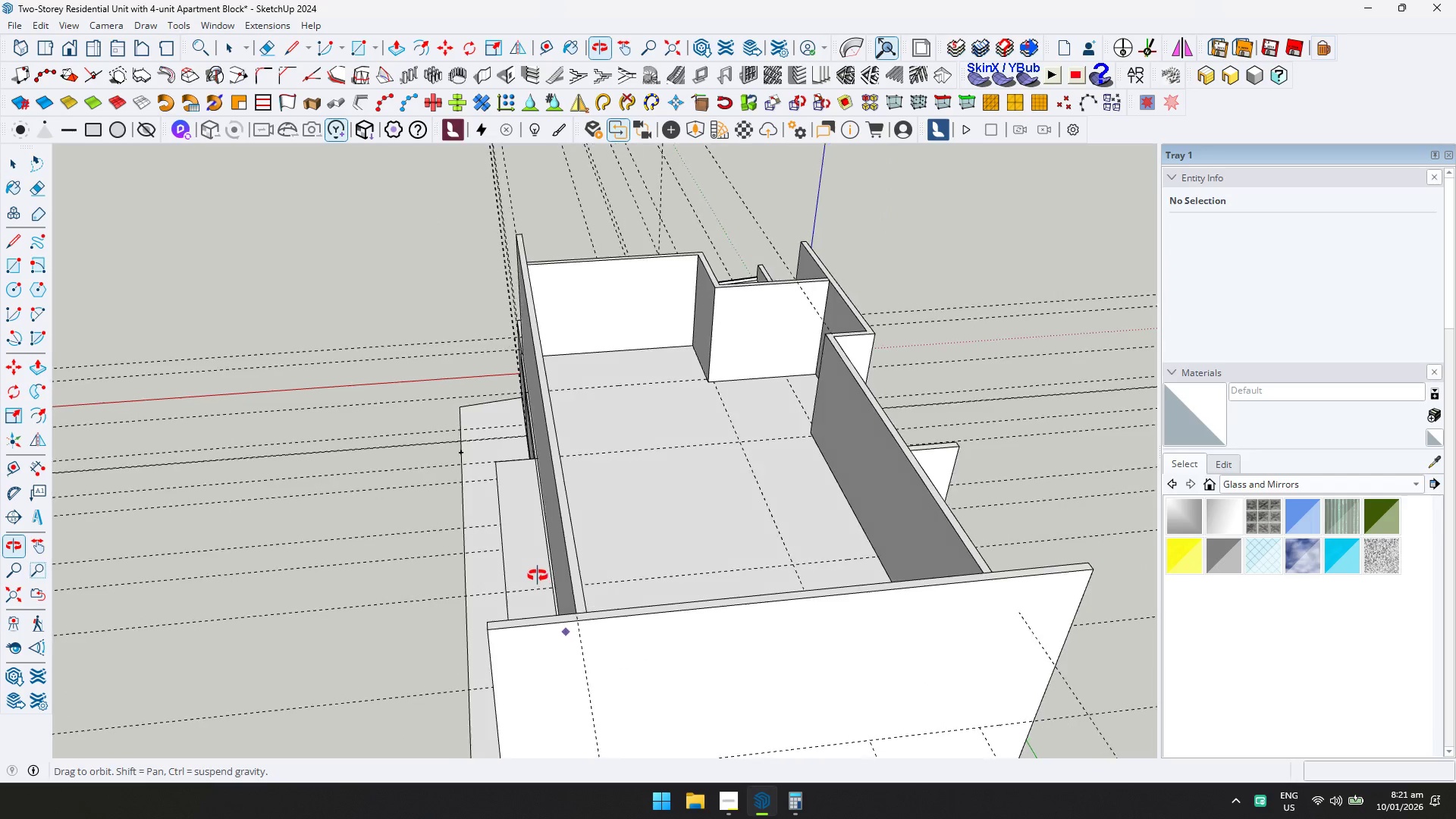 
left_click([579, 621])
 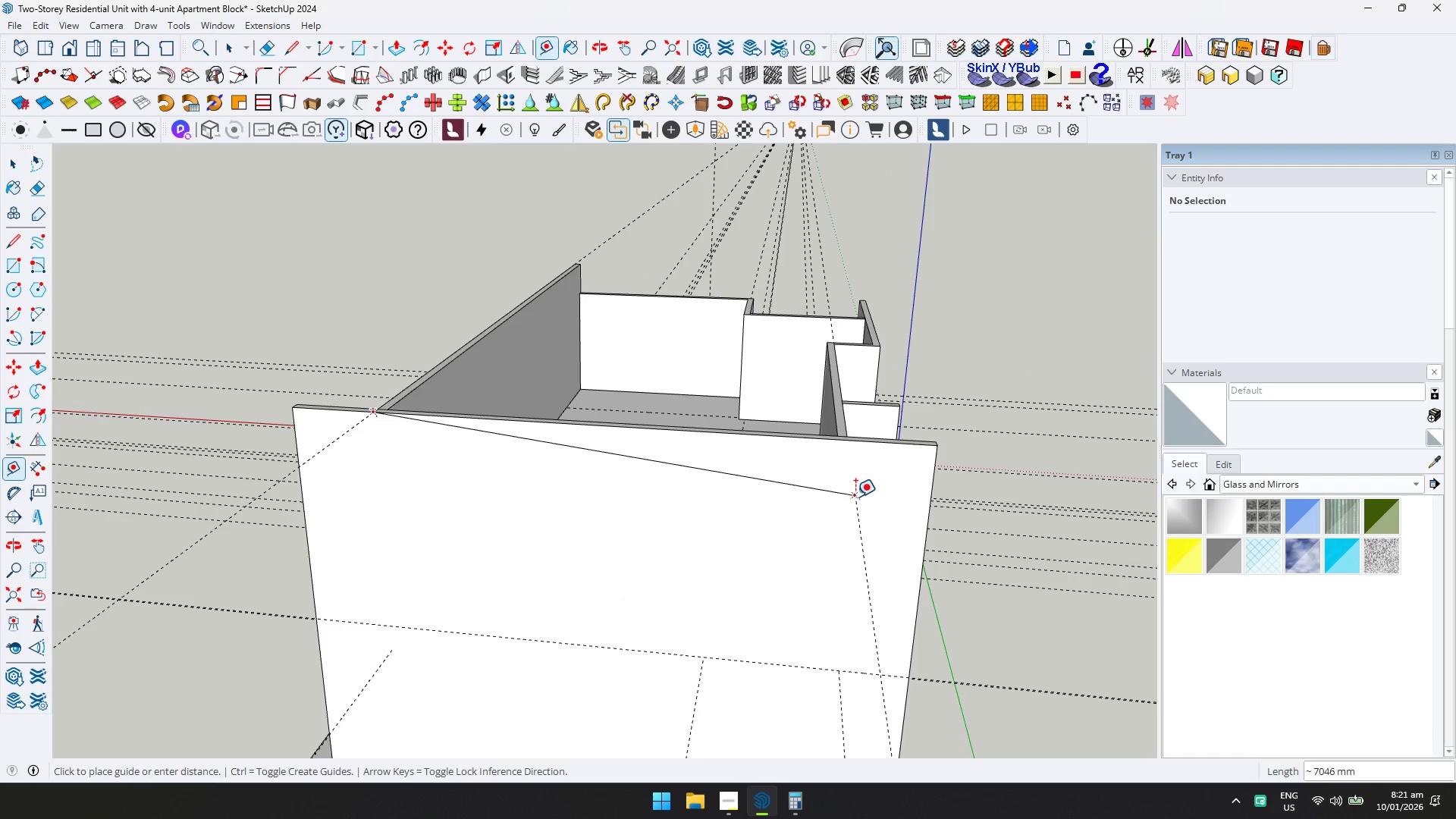 
left_click([858, 497])
 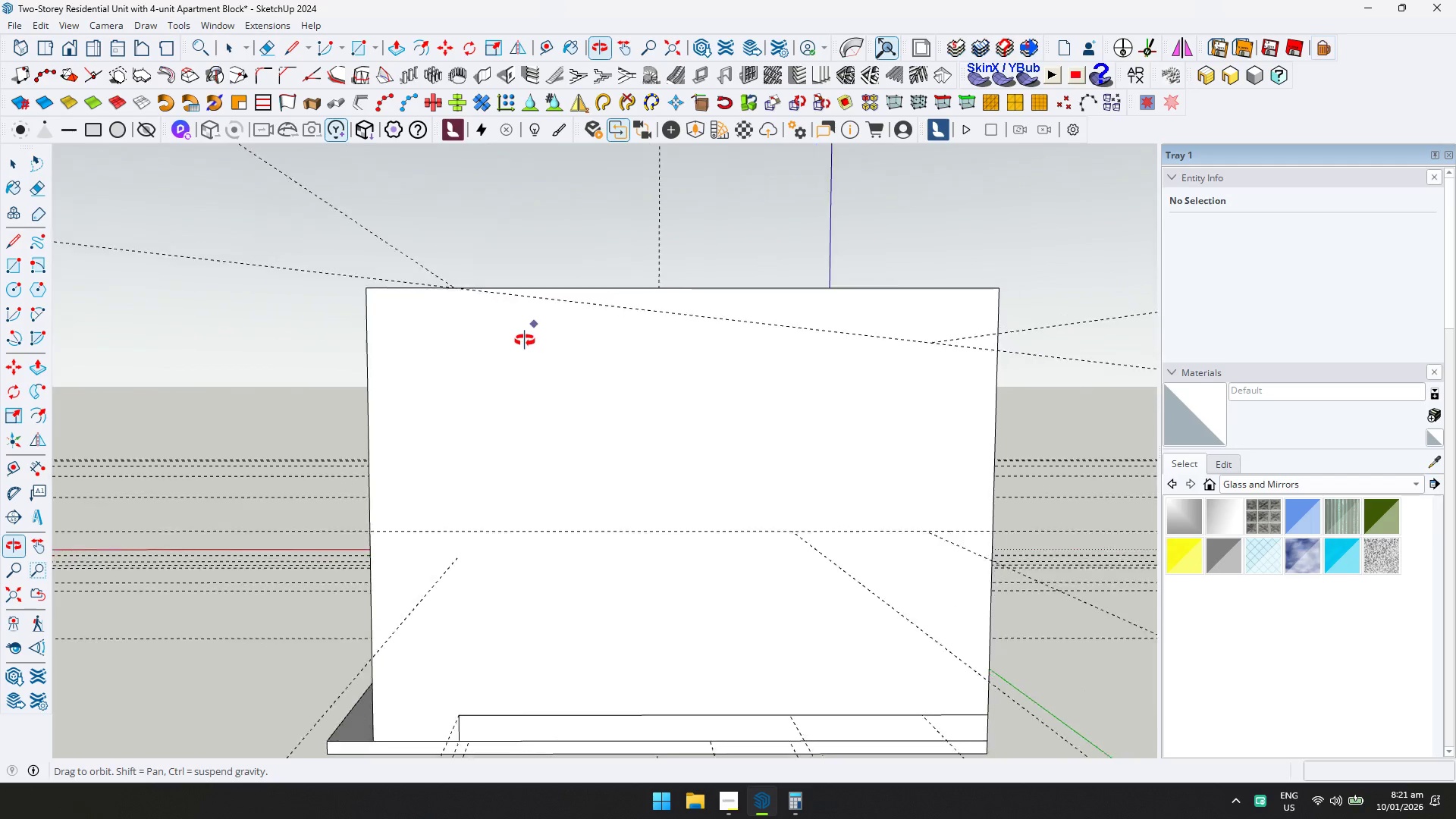 
key(Space)
 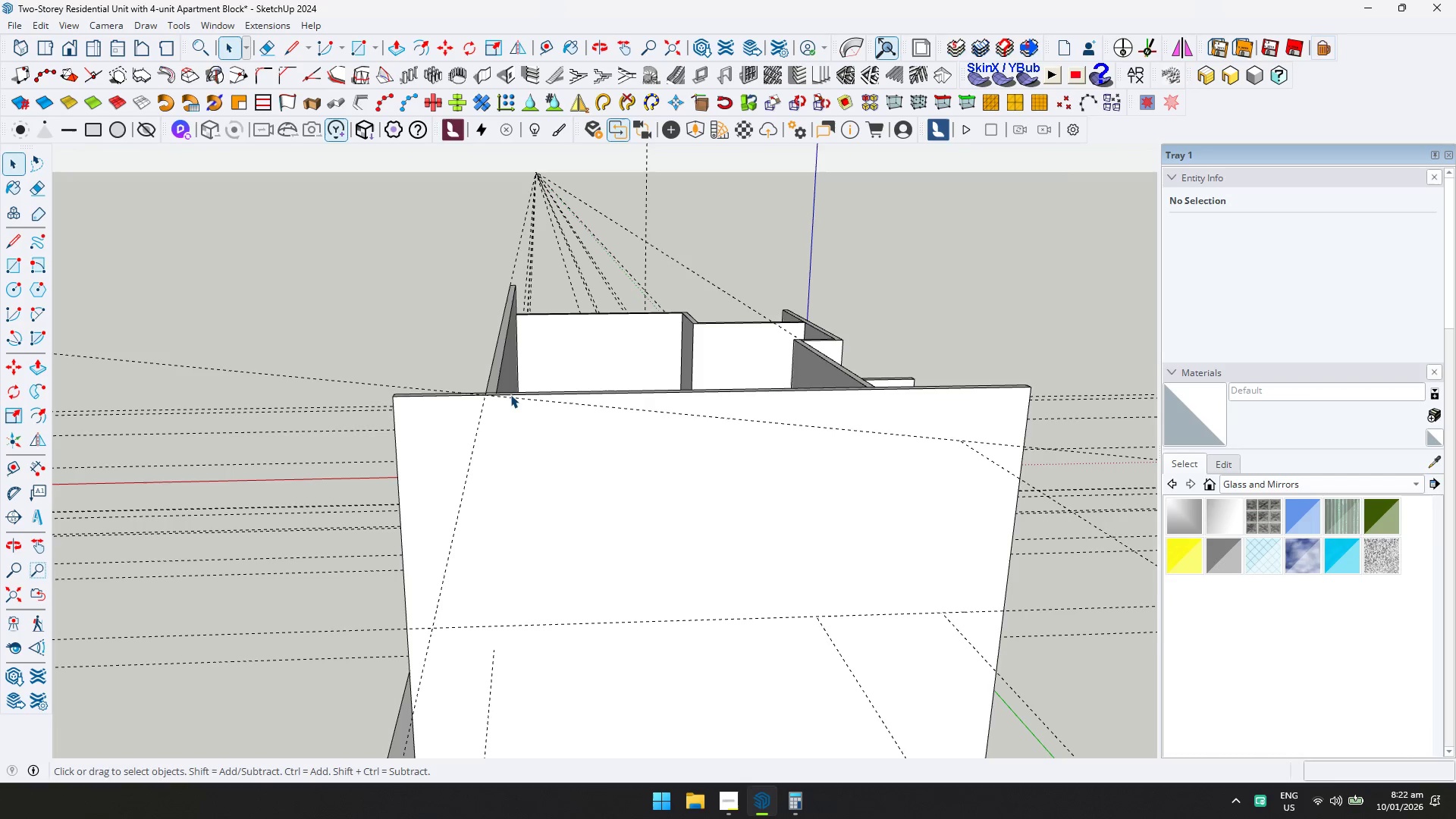 
wait(67.5)
 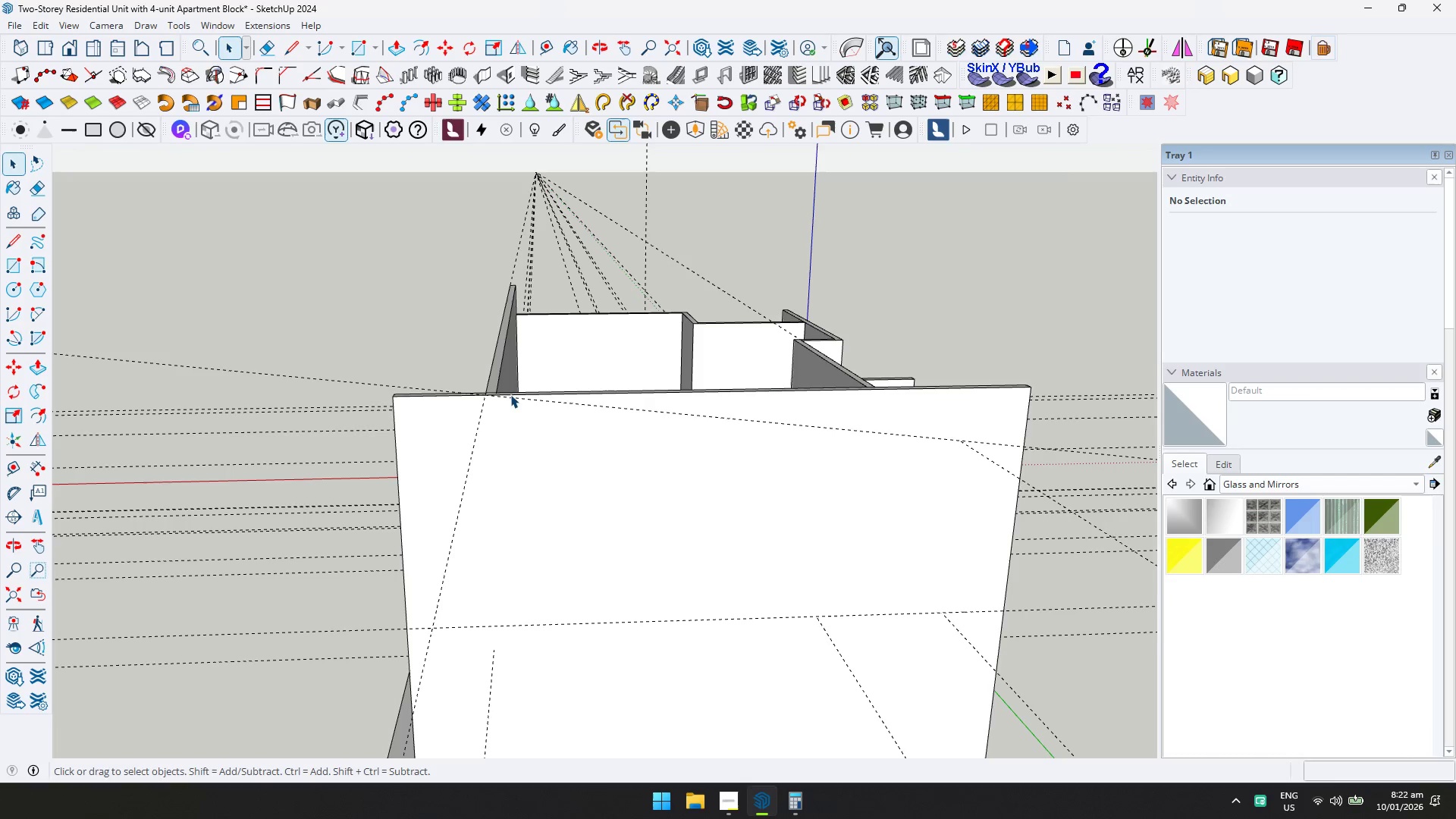 
key(R)
 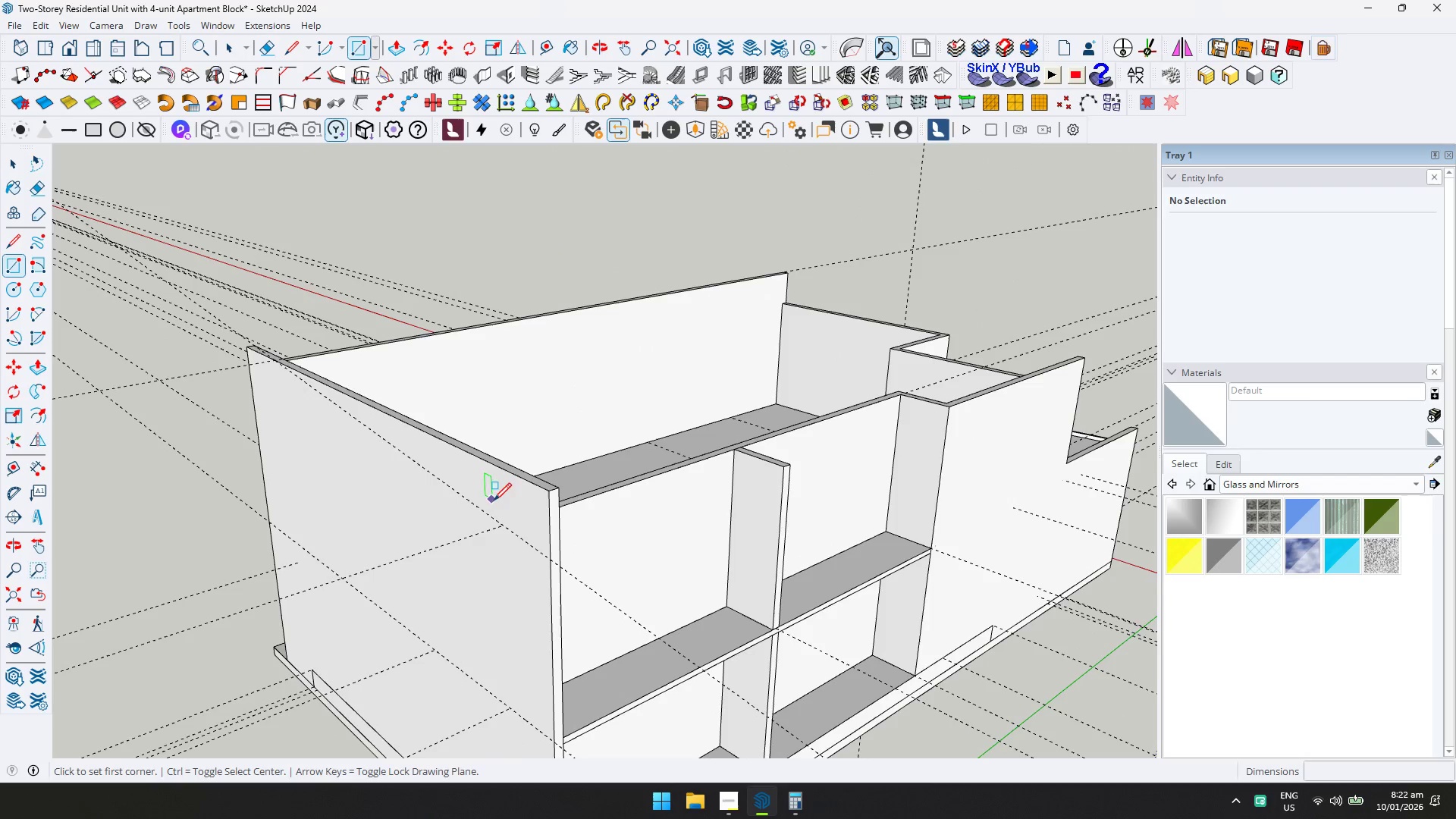 
wait(5.62)
 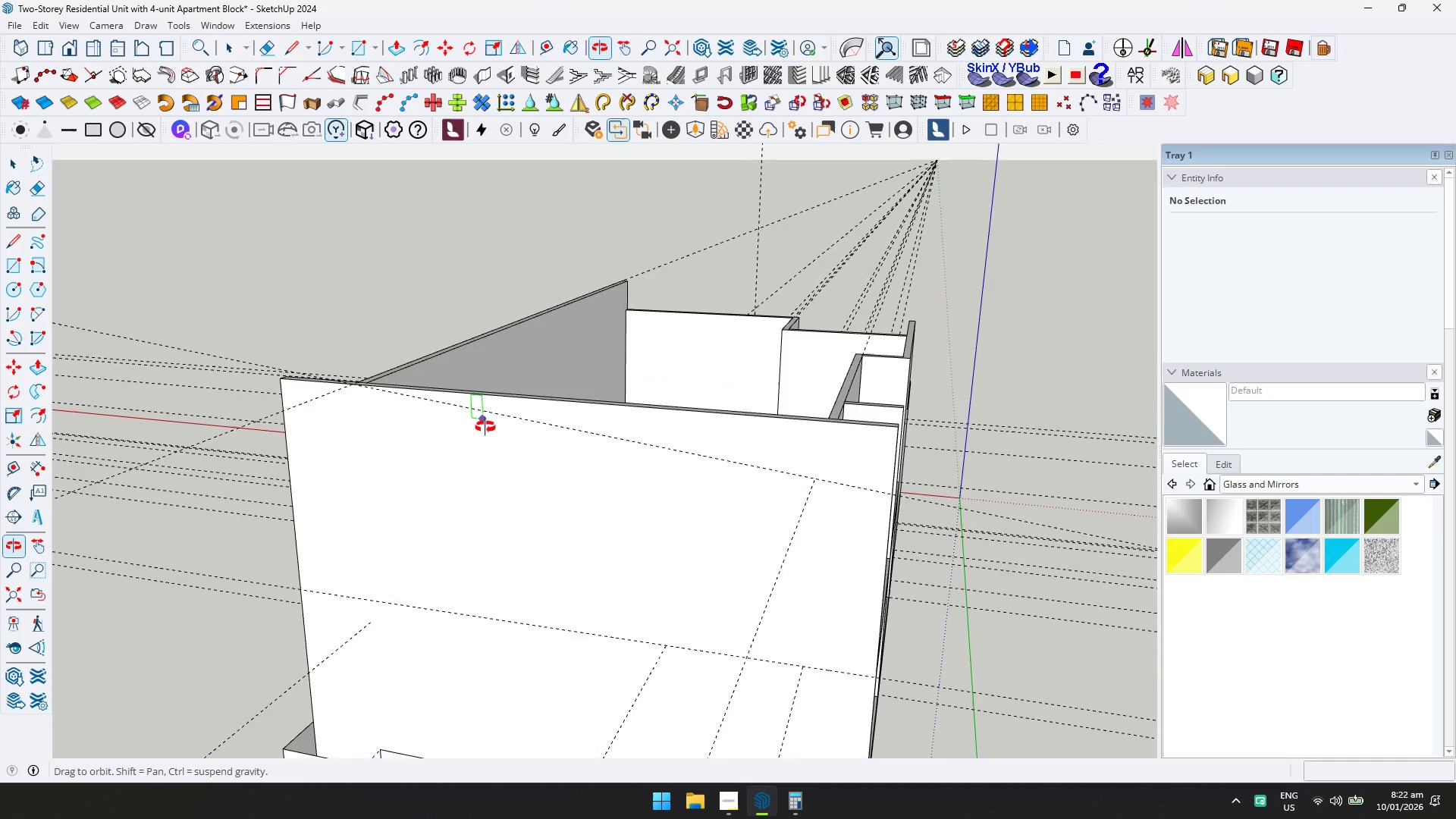 
key(L)
 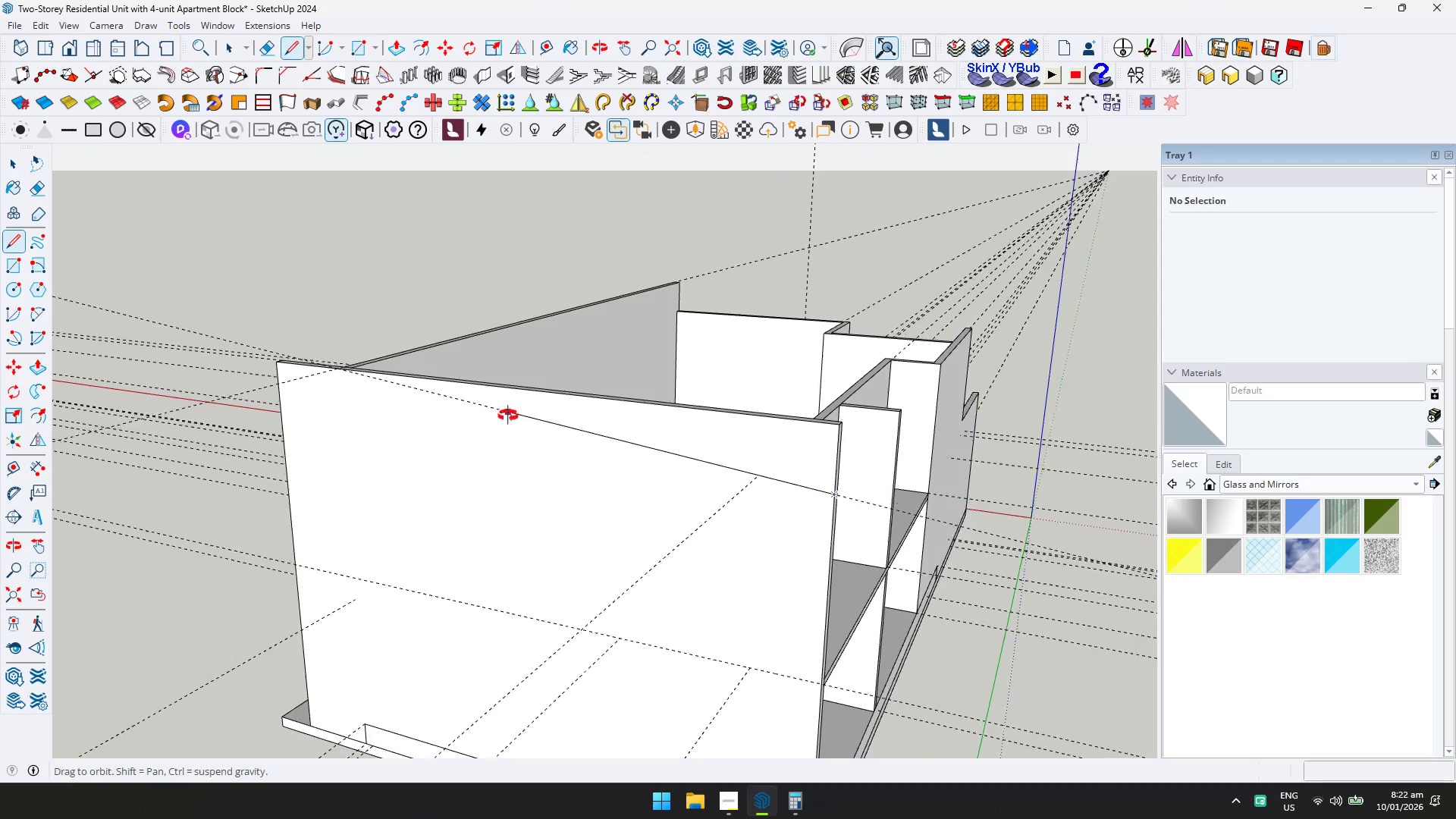 
scroll: coordinate [477, 400], scroll_direction: up, amount: 8.0
 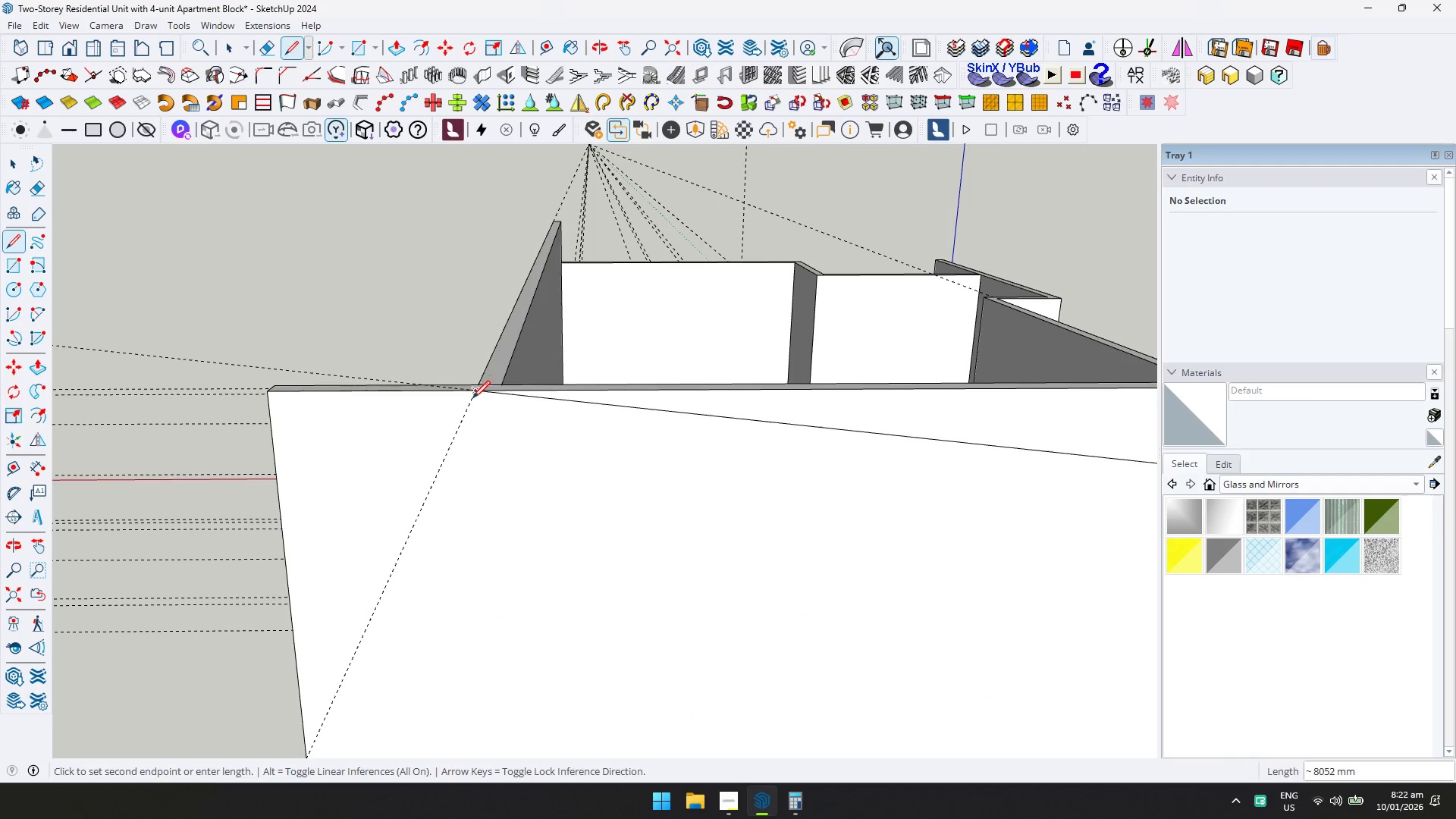 
left_click([472, 398])
 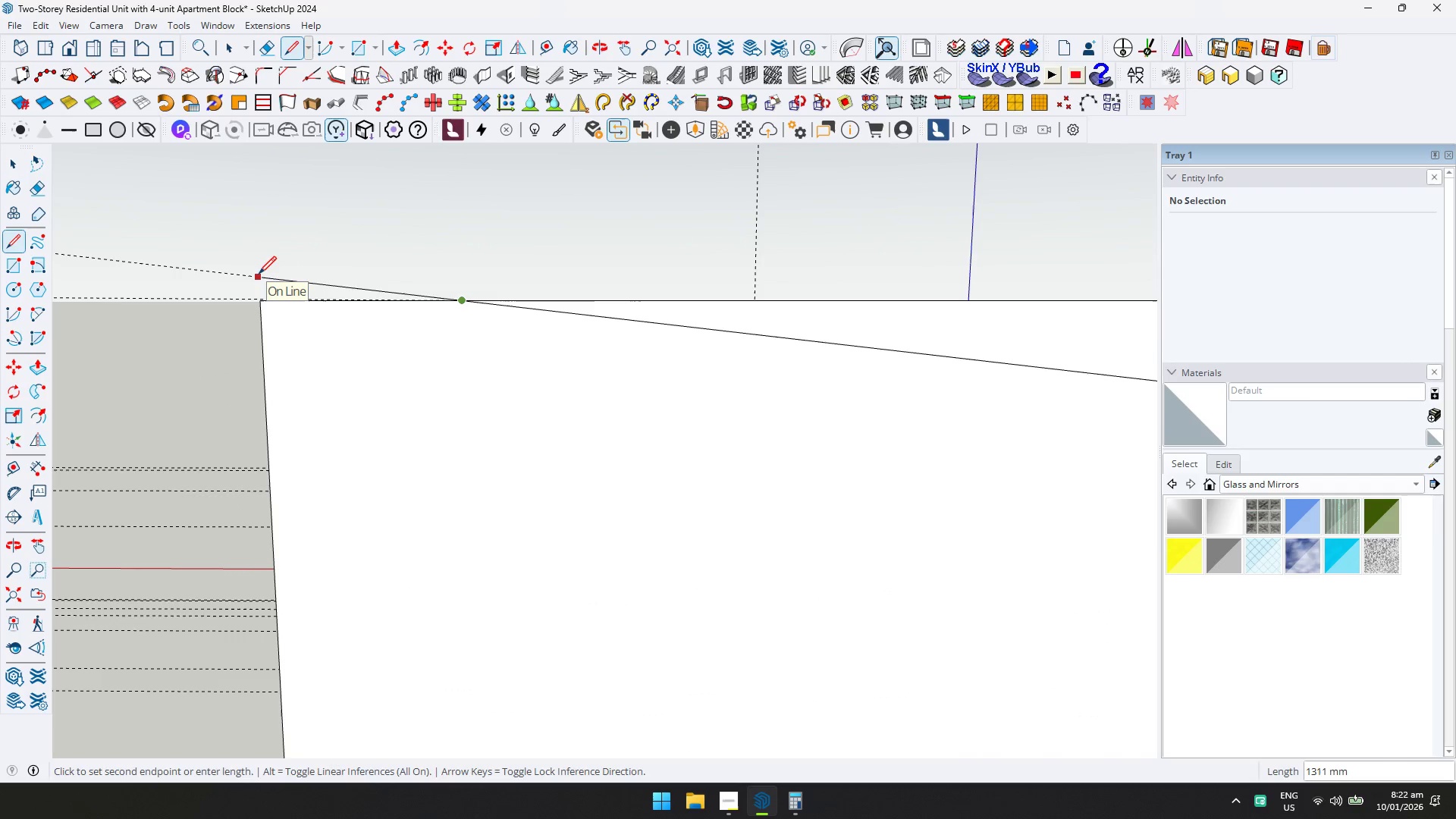 
wait(8.31)
 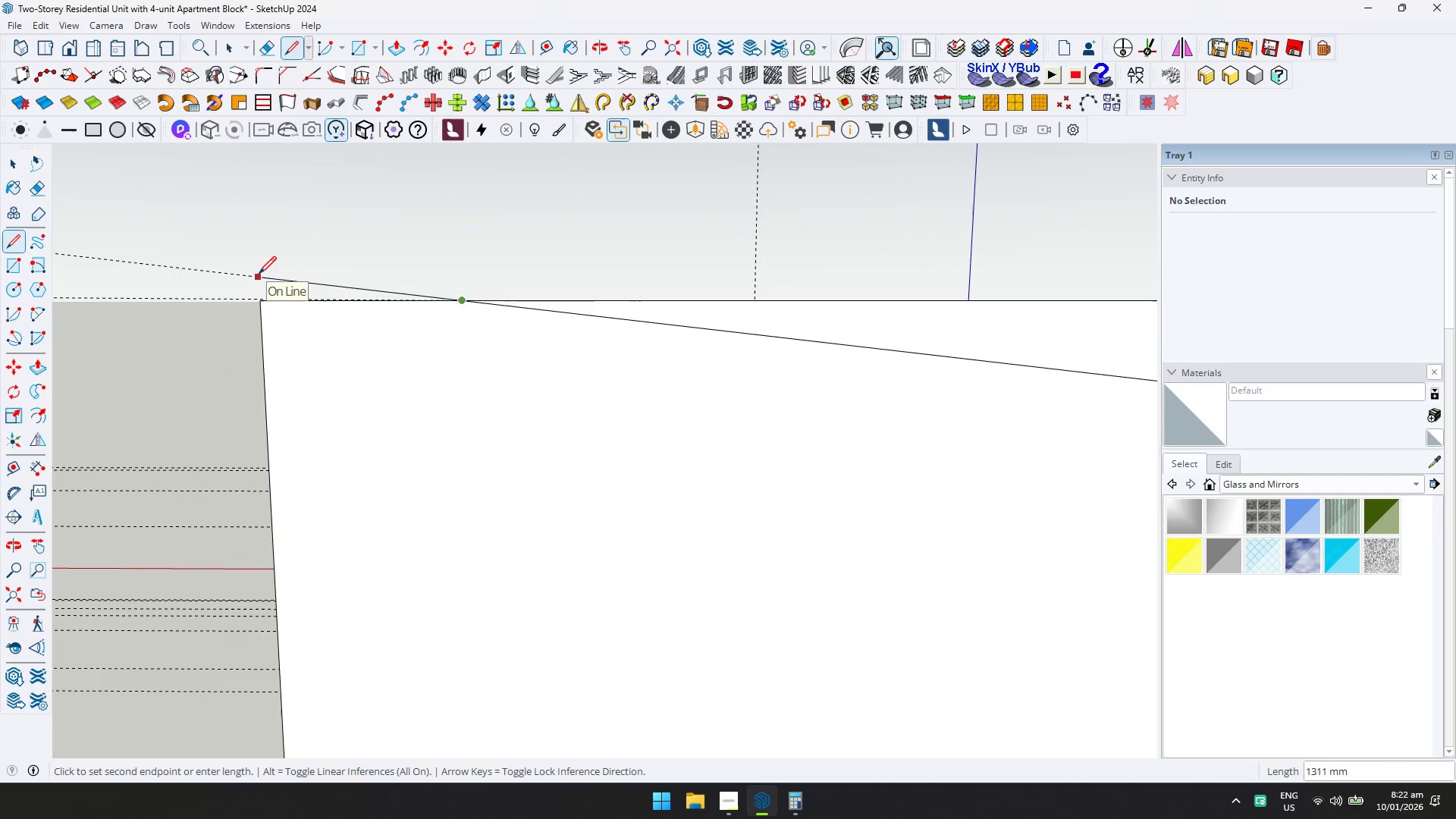 
type(1000)
 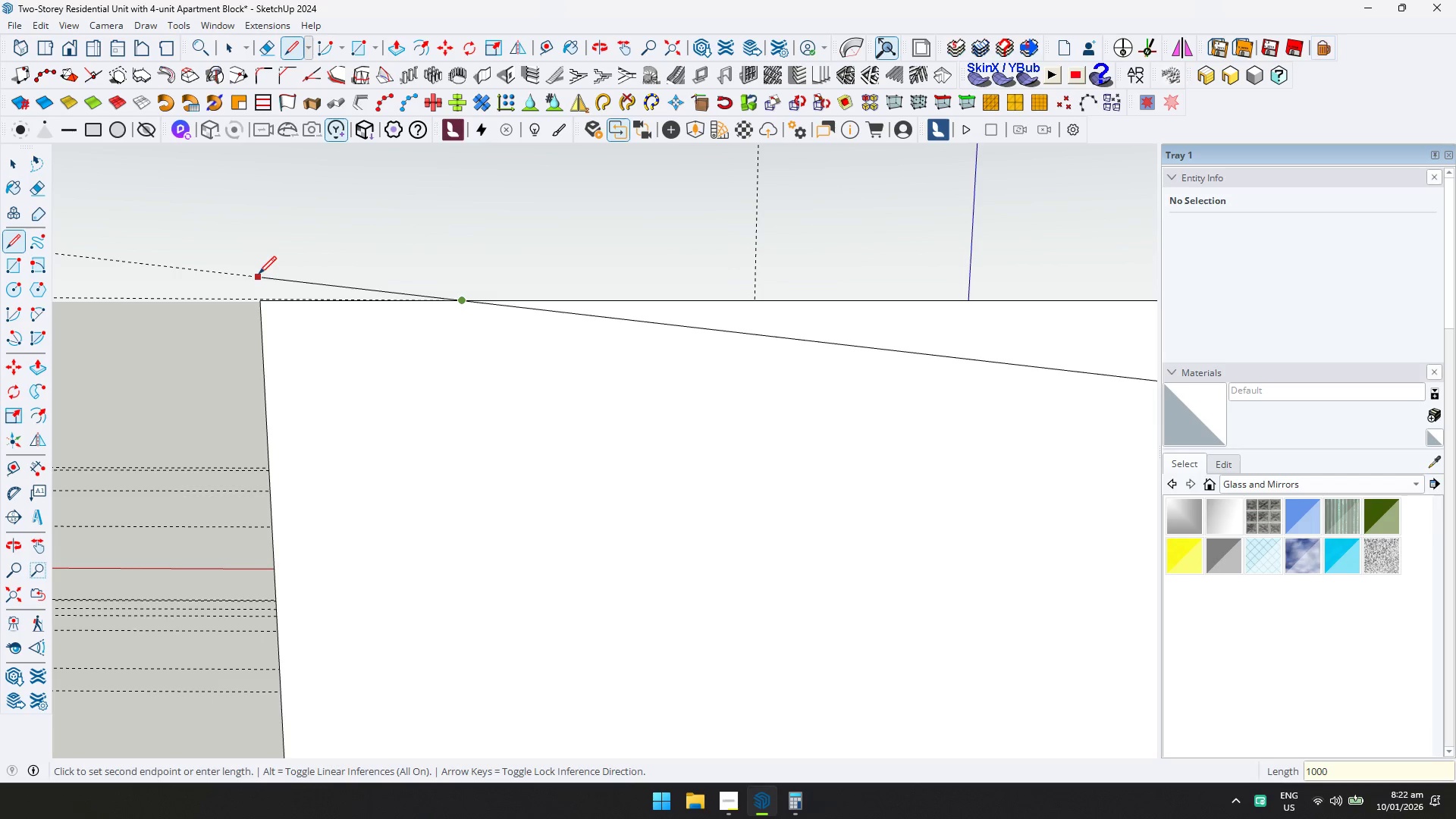 
key(Enter)
 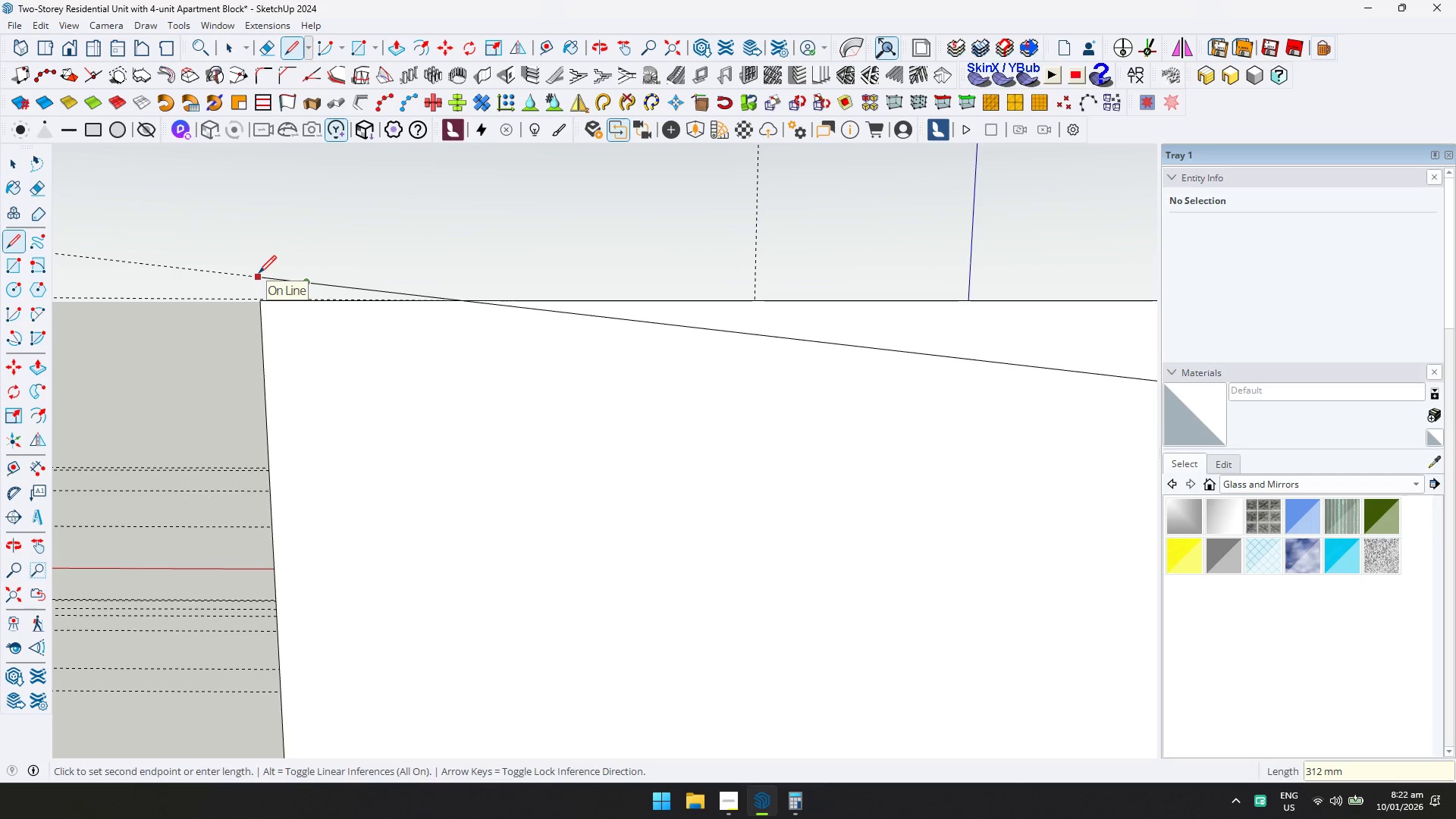 
key(ArrowUp)
 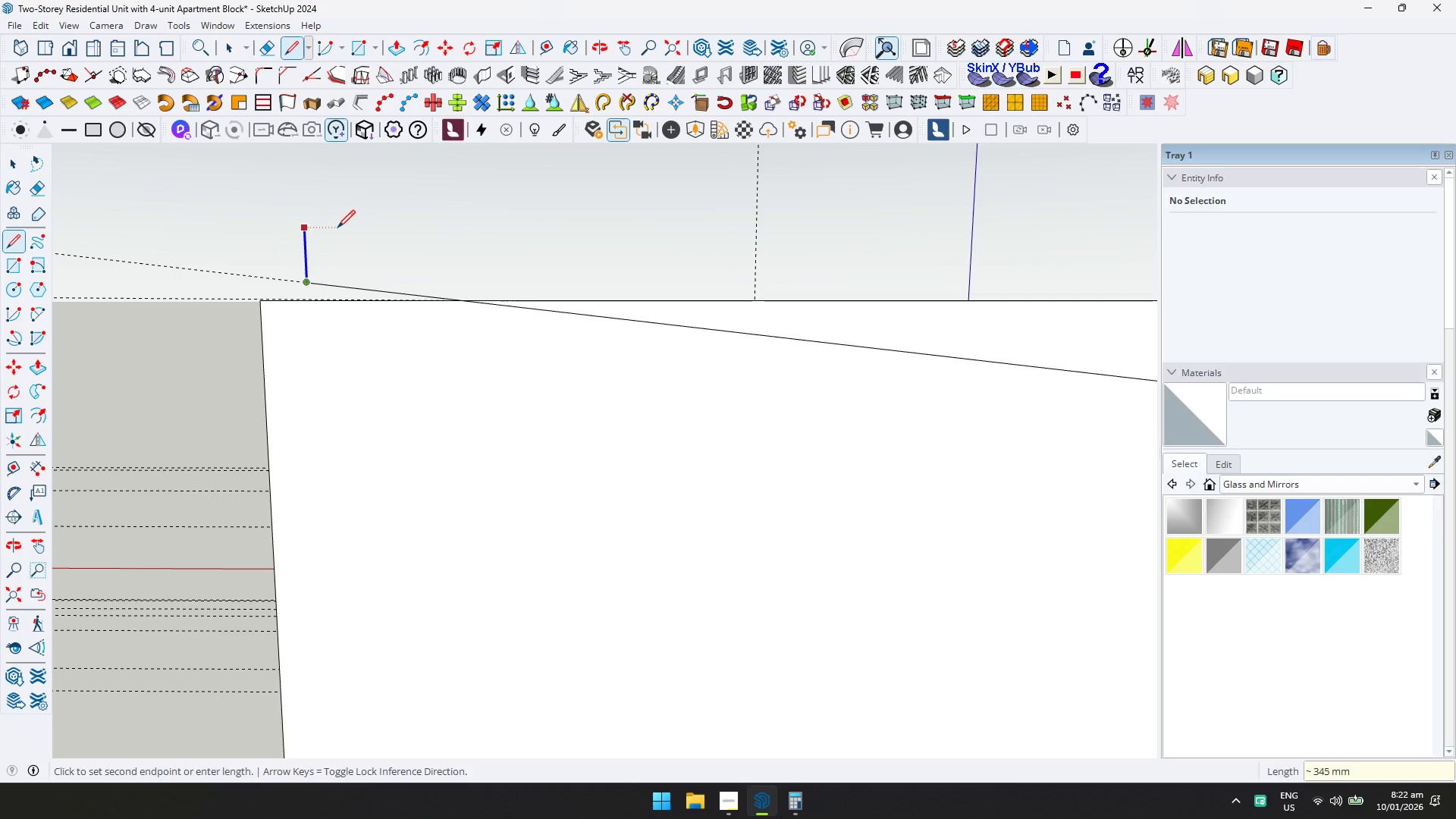 
type(300)
 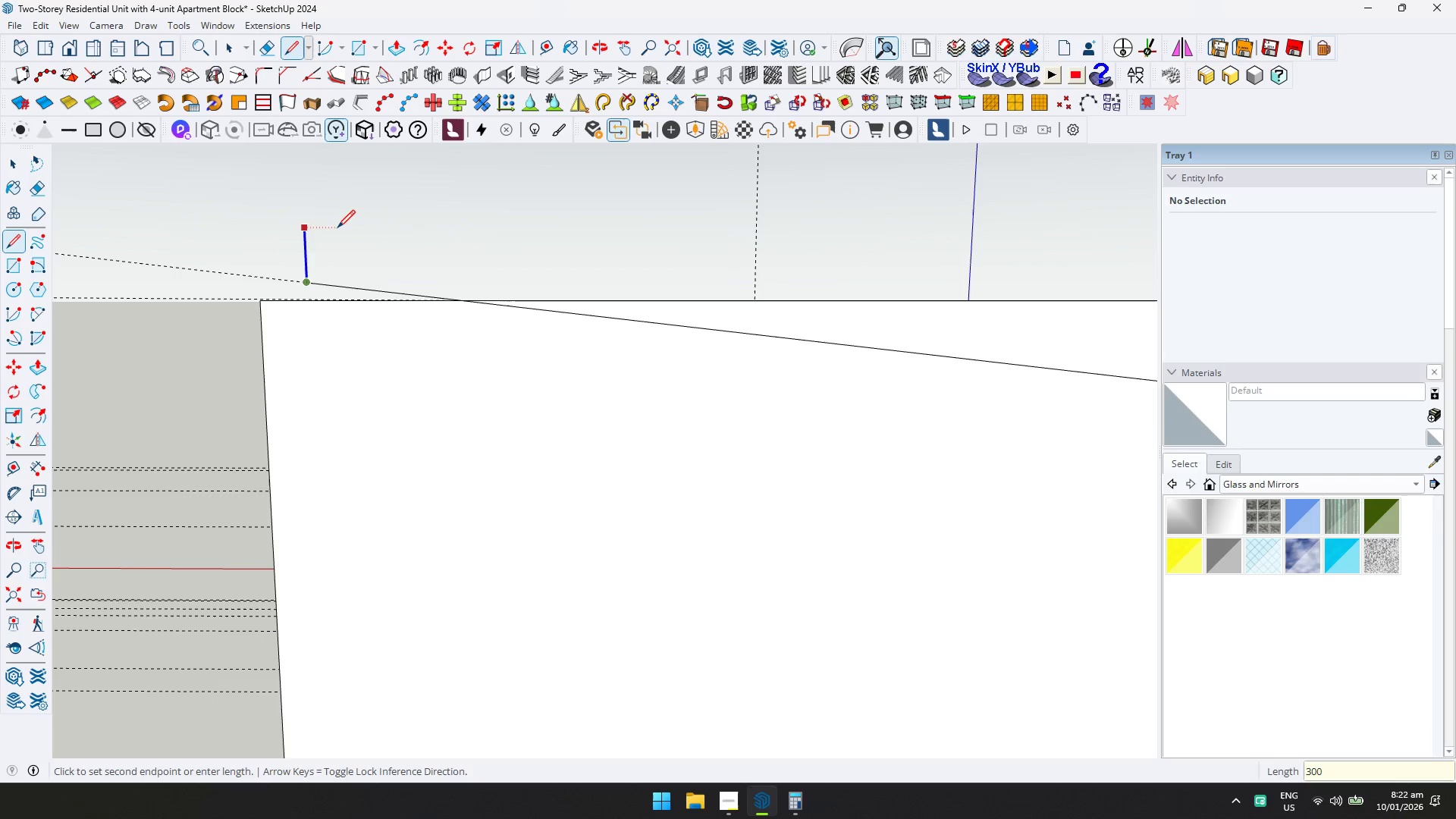 
key(Enter)
 